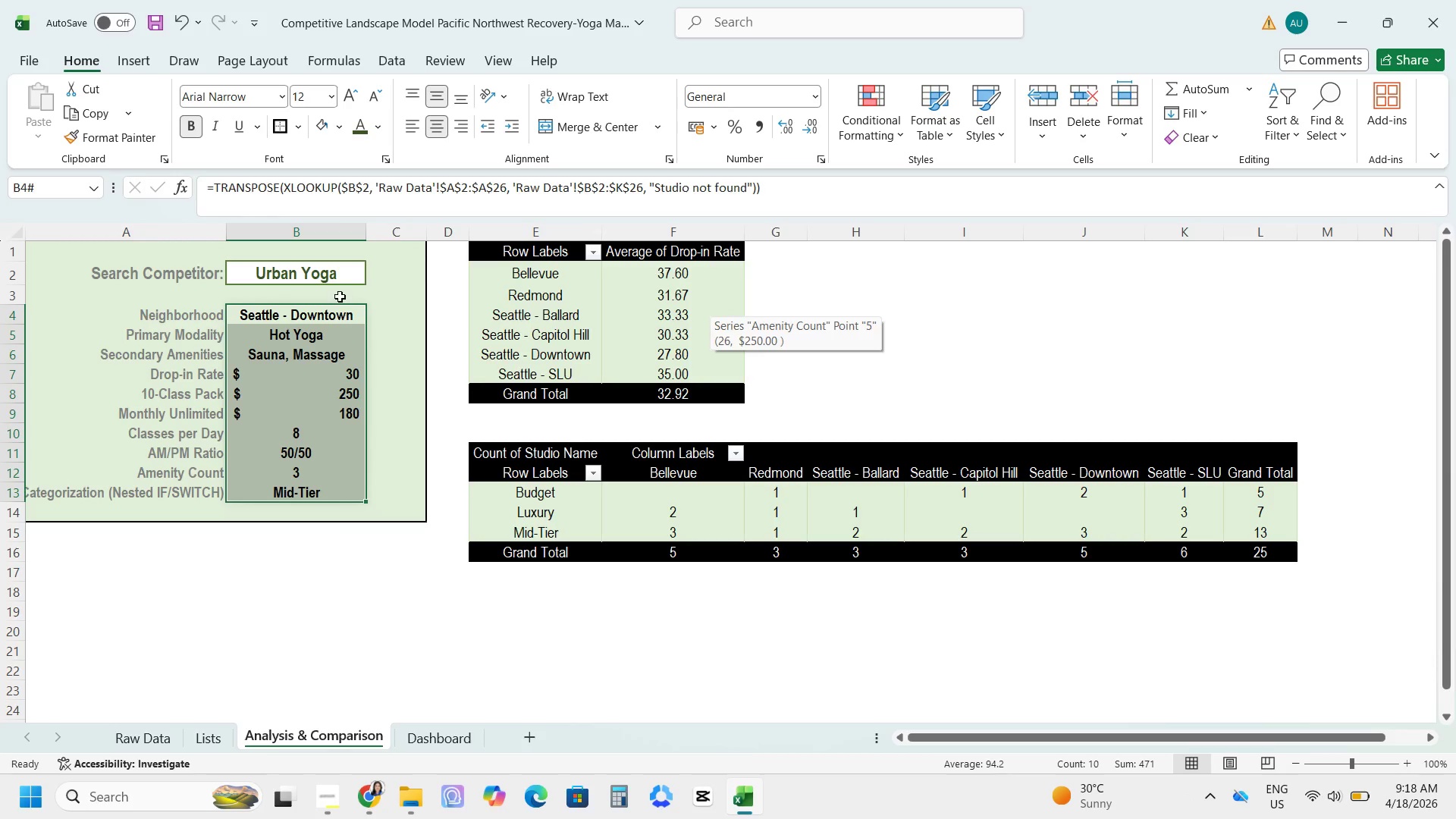 
left_click_drag(start_coordinate=[331, 320], to_coordinate=[313, 496])
 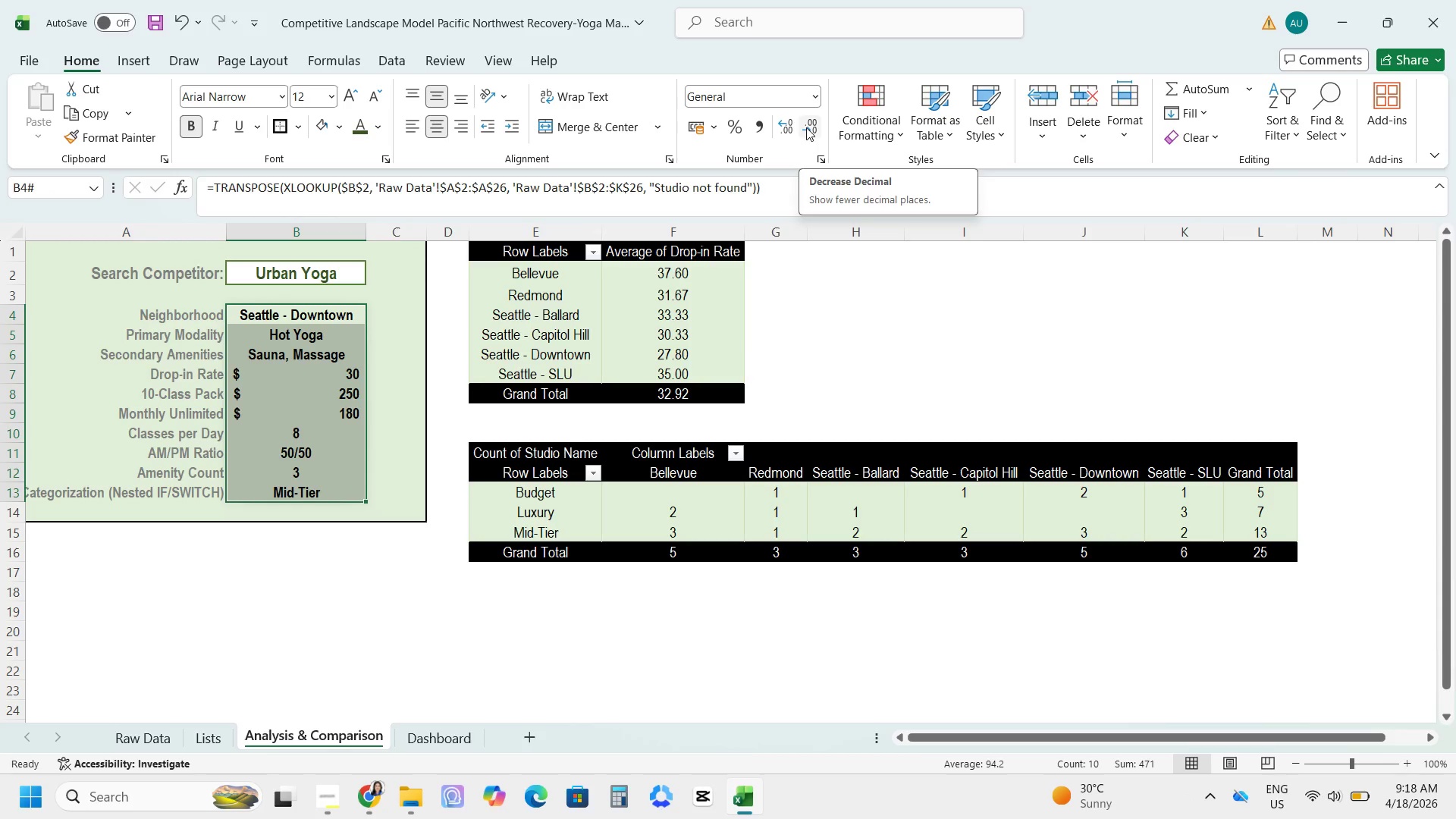 
wait(8.09)
 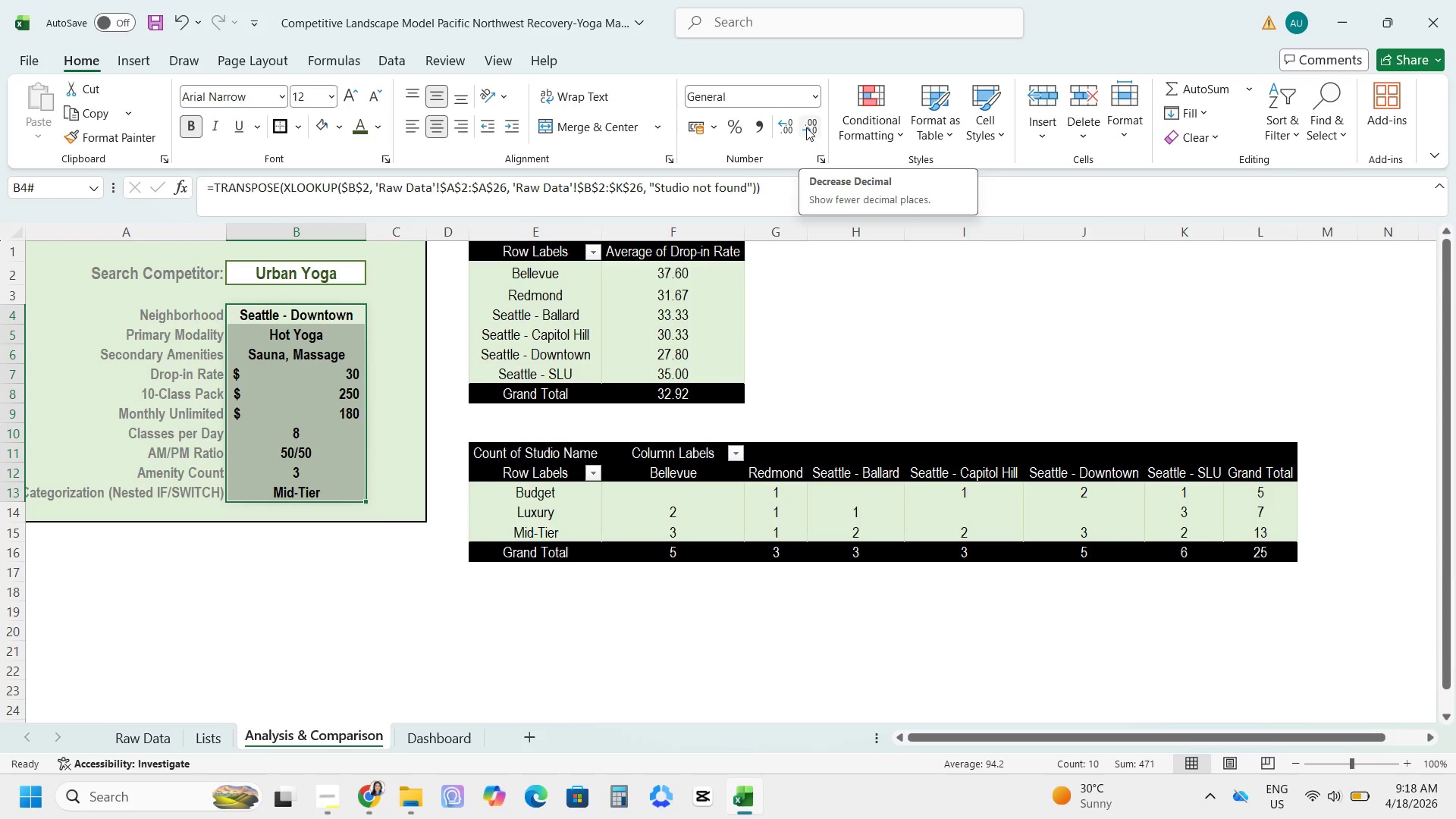 
left_click([782, 134])
 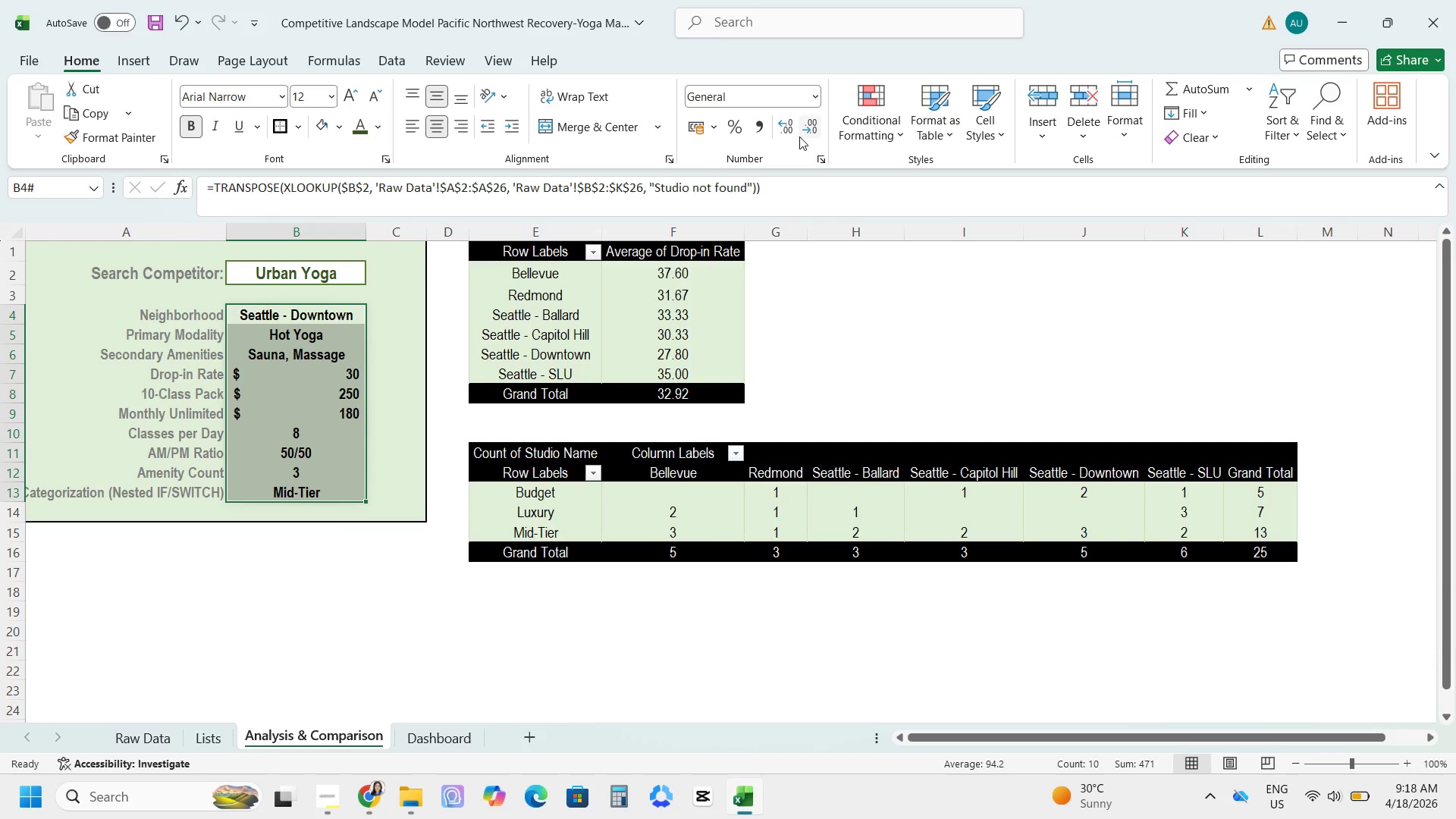 
left_click([799, 136])
 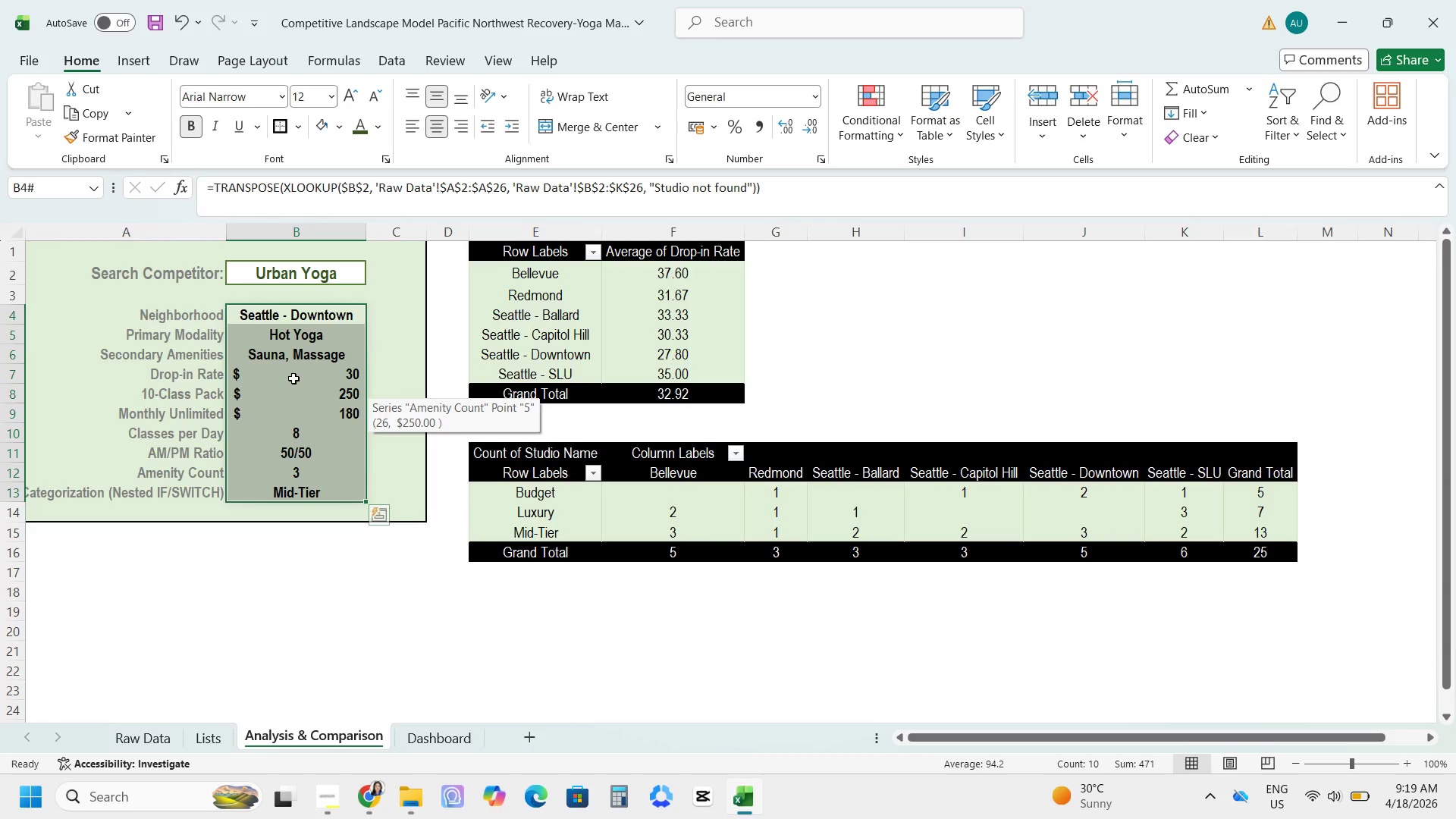 
wait(6.25)
 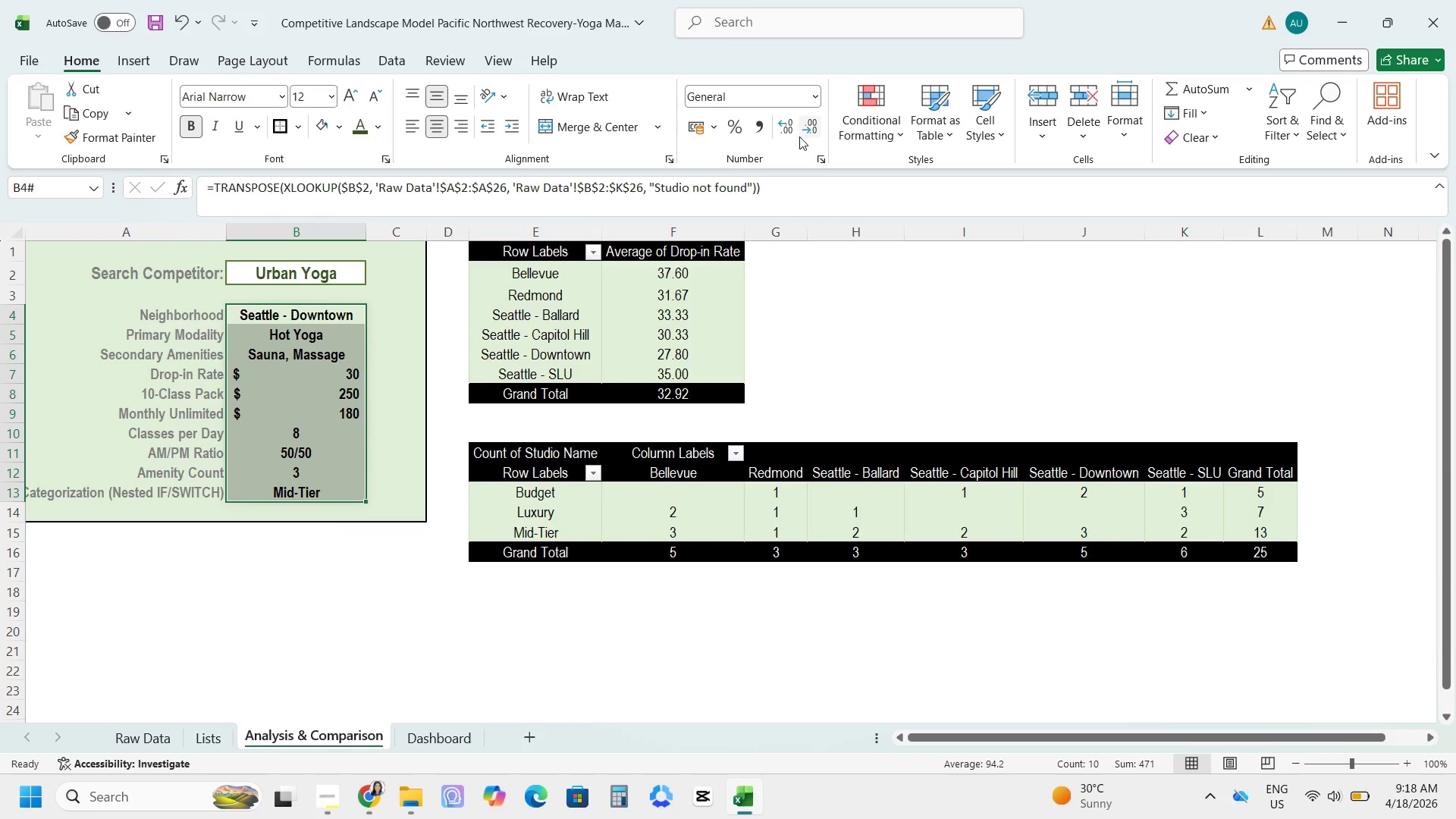 
key(Control+ControlLeft)
 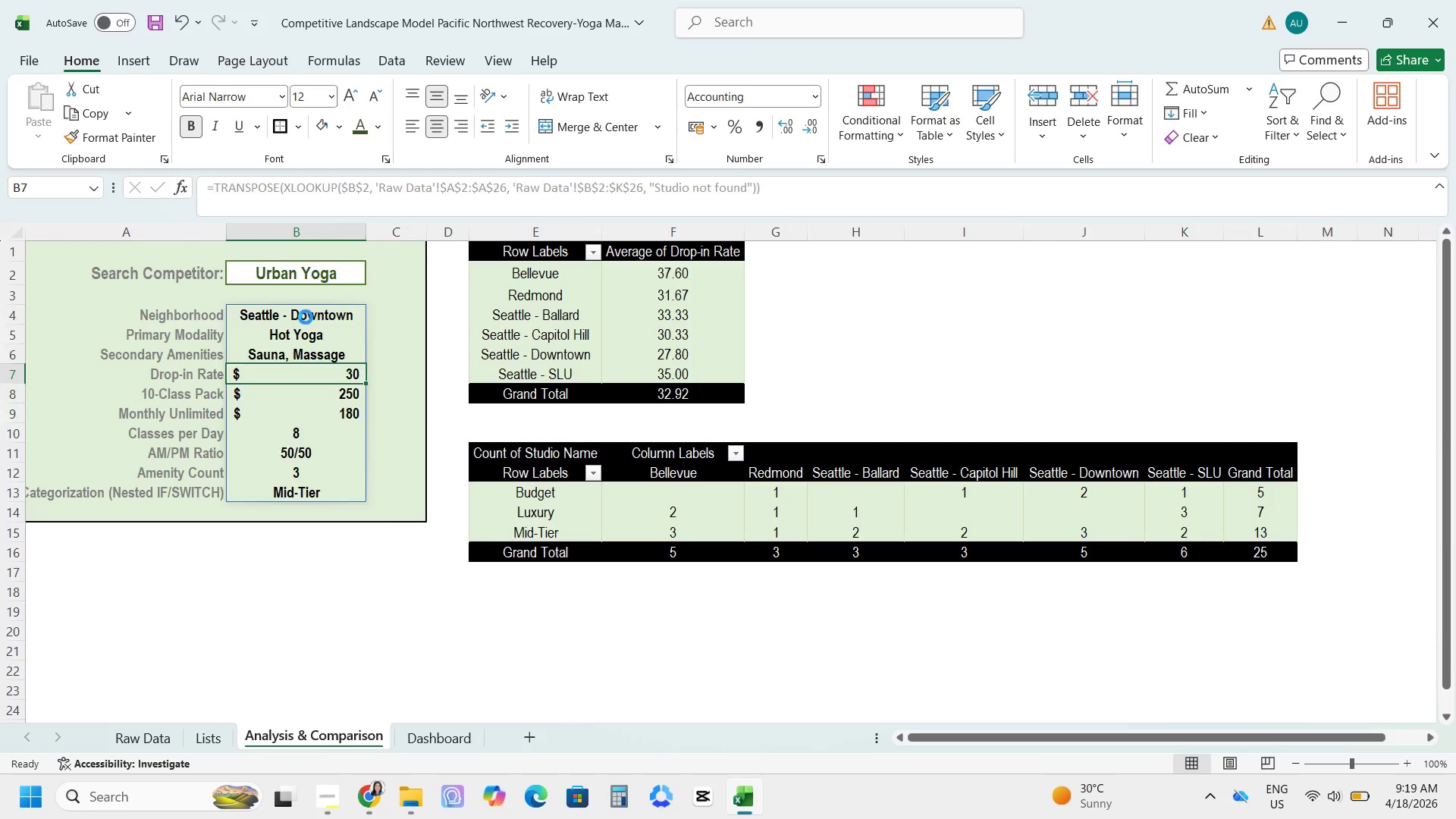 
key(Control+Z)
 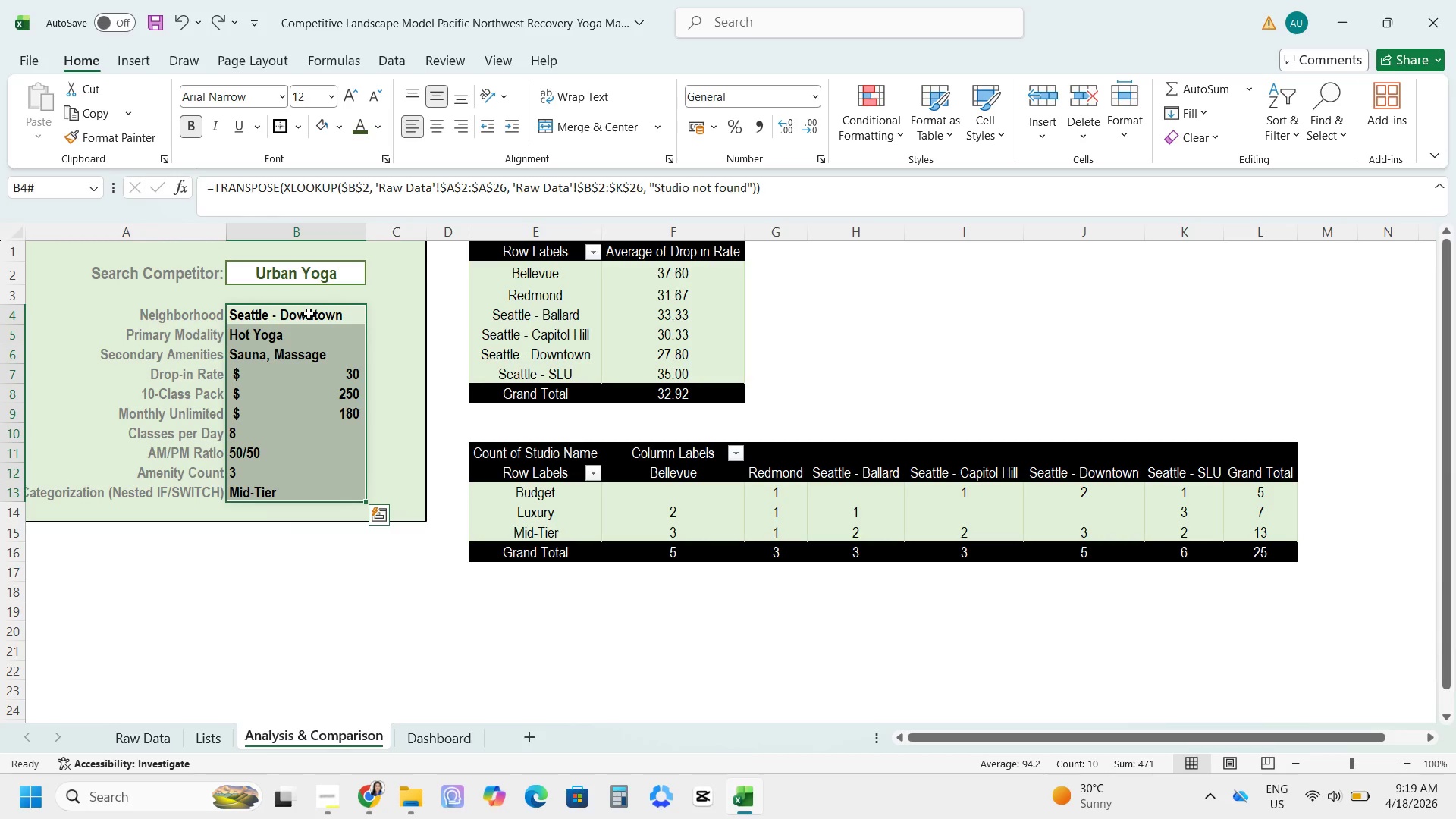 
key(Control+ControlLeft)
 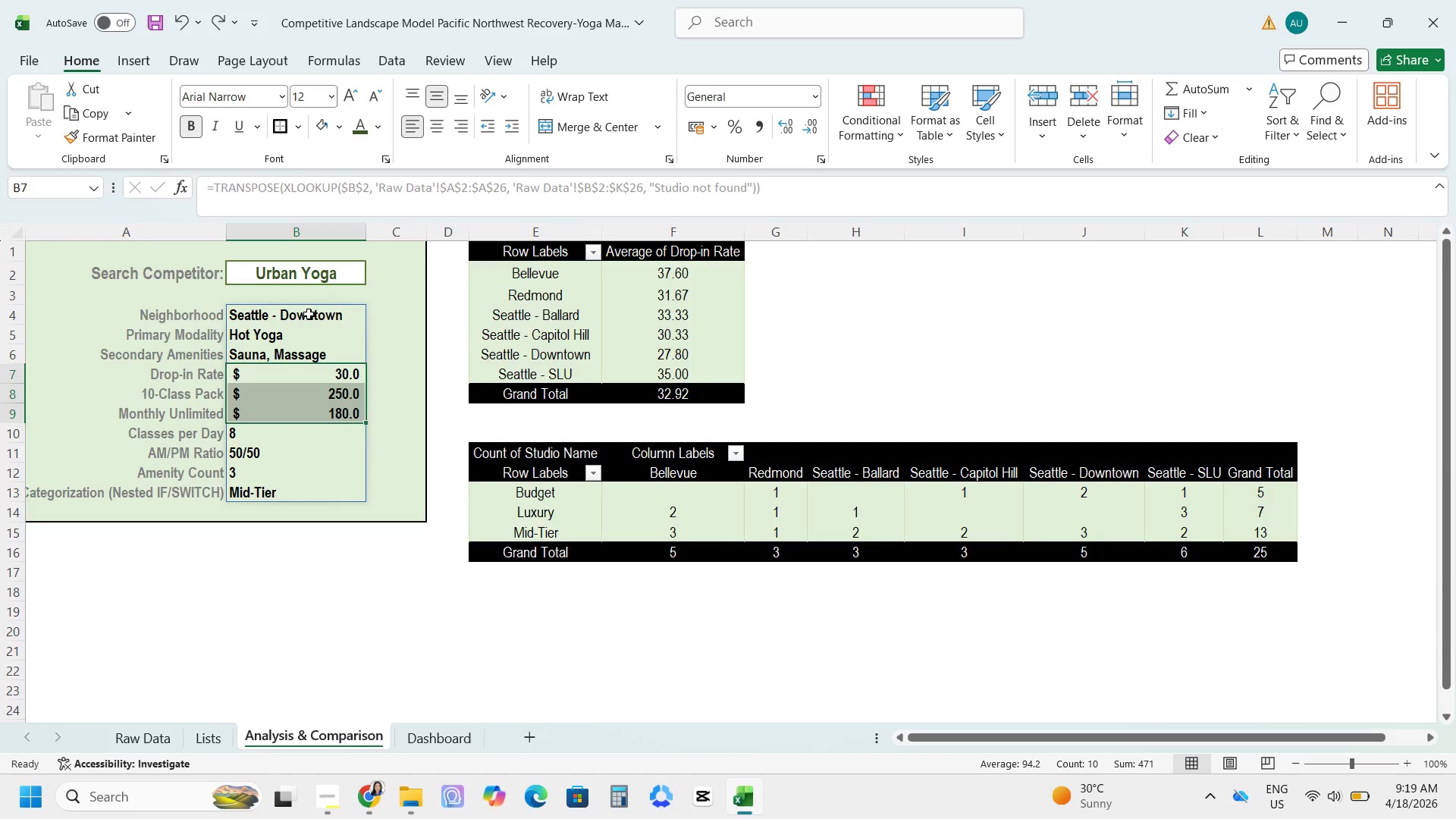 
key(Control+Z)
 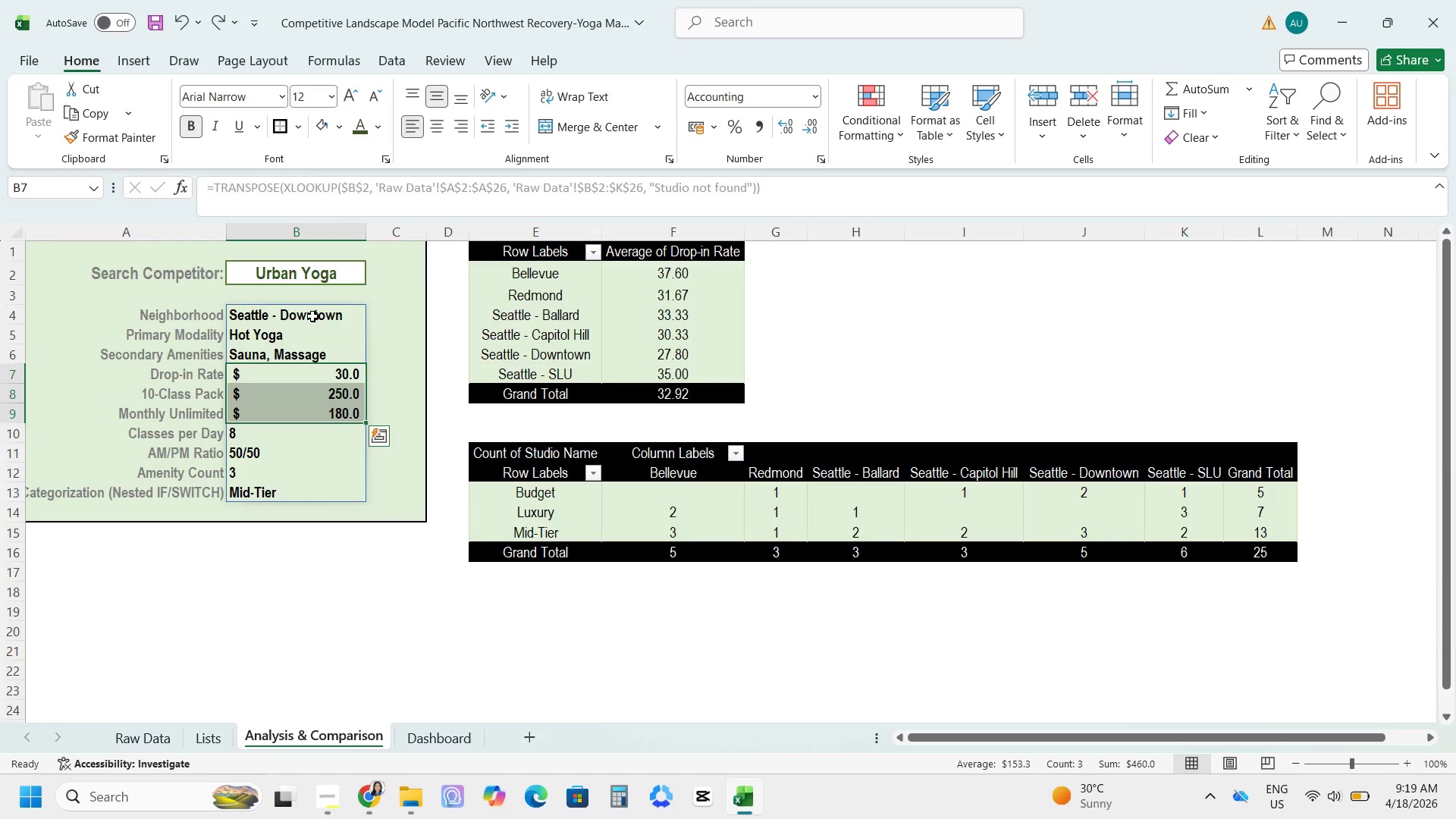 
key(Control+Z)
 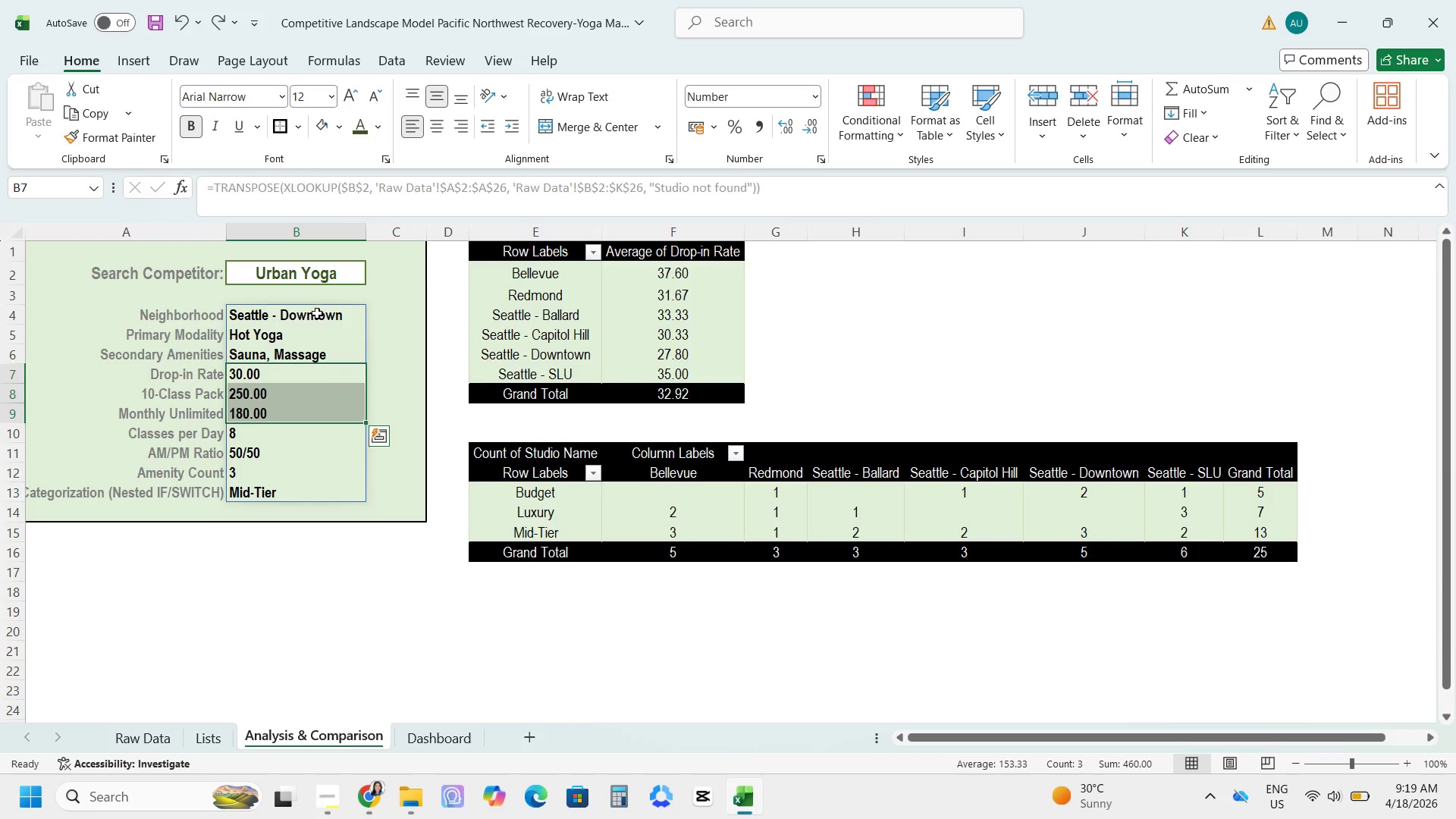 
left_click([315, 309])
 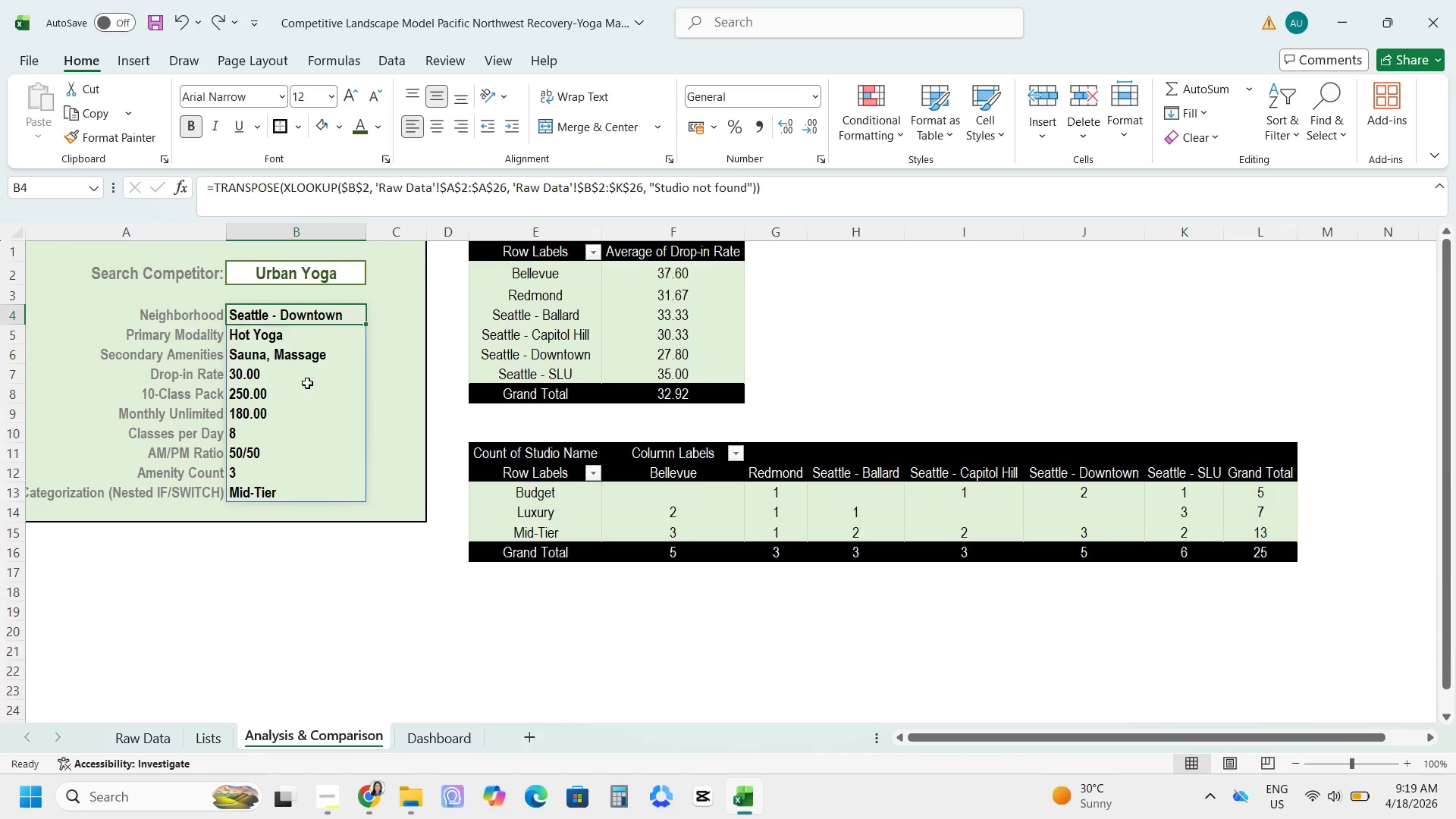 
key(Control+ControlLeft)
 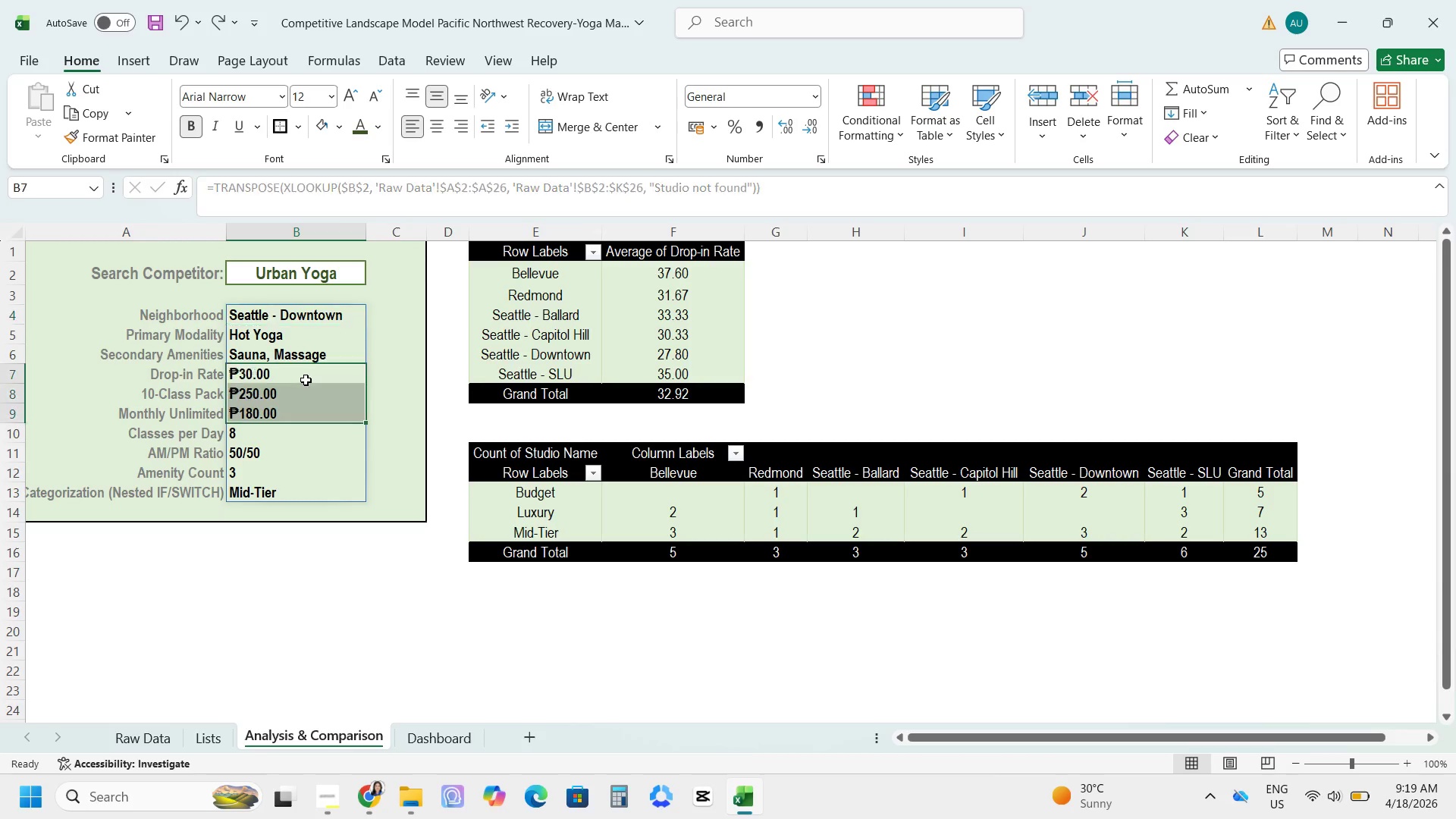 
key(Control+Z)
 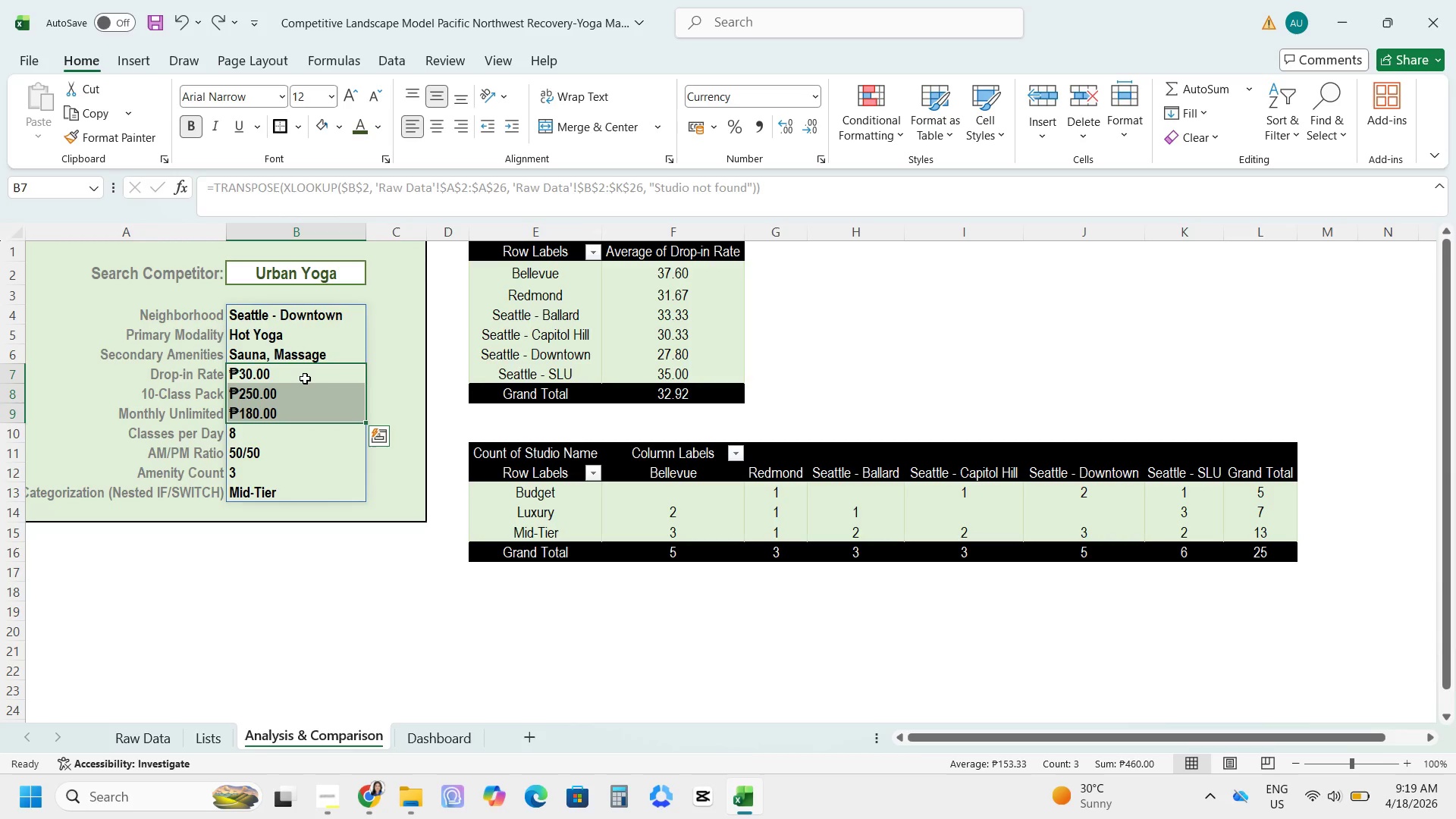 
key(Control+ControlLeft)
 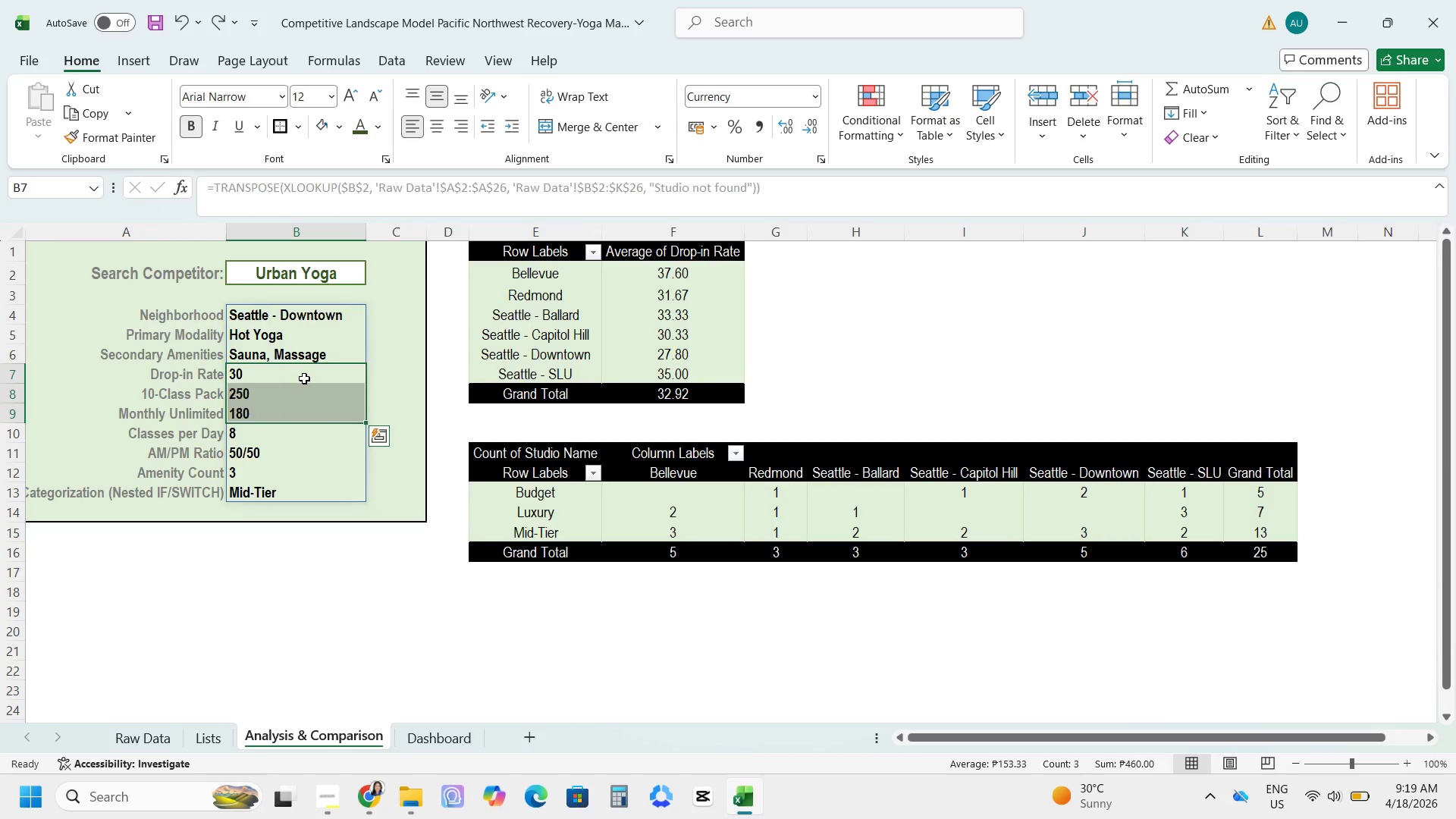 
key(Control+Z)
 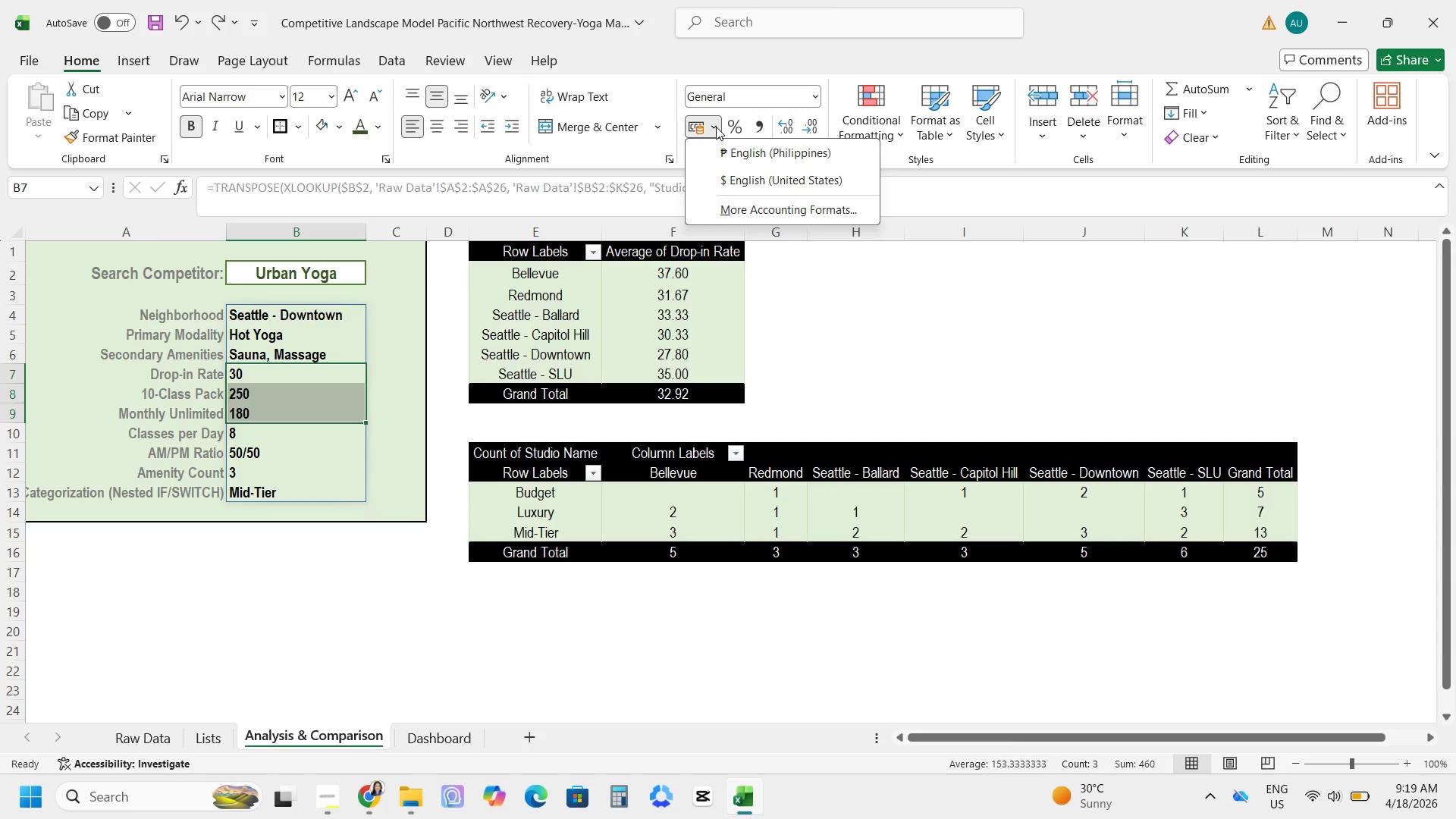 
wait(5.41)
 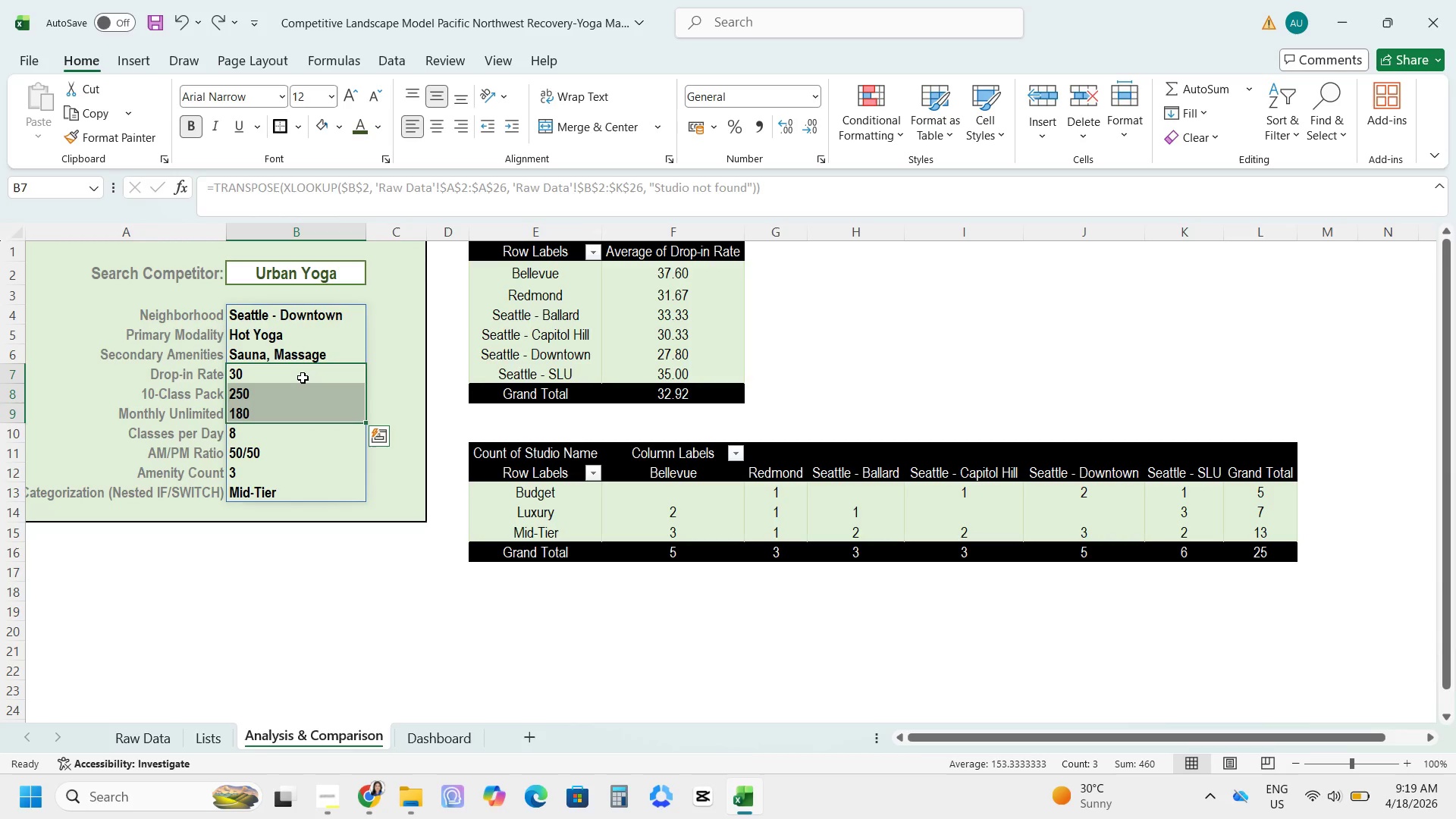 
left_click([716, 127])
 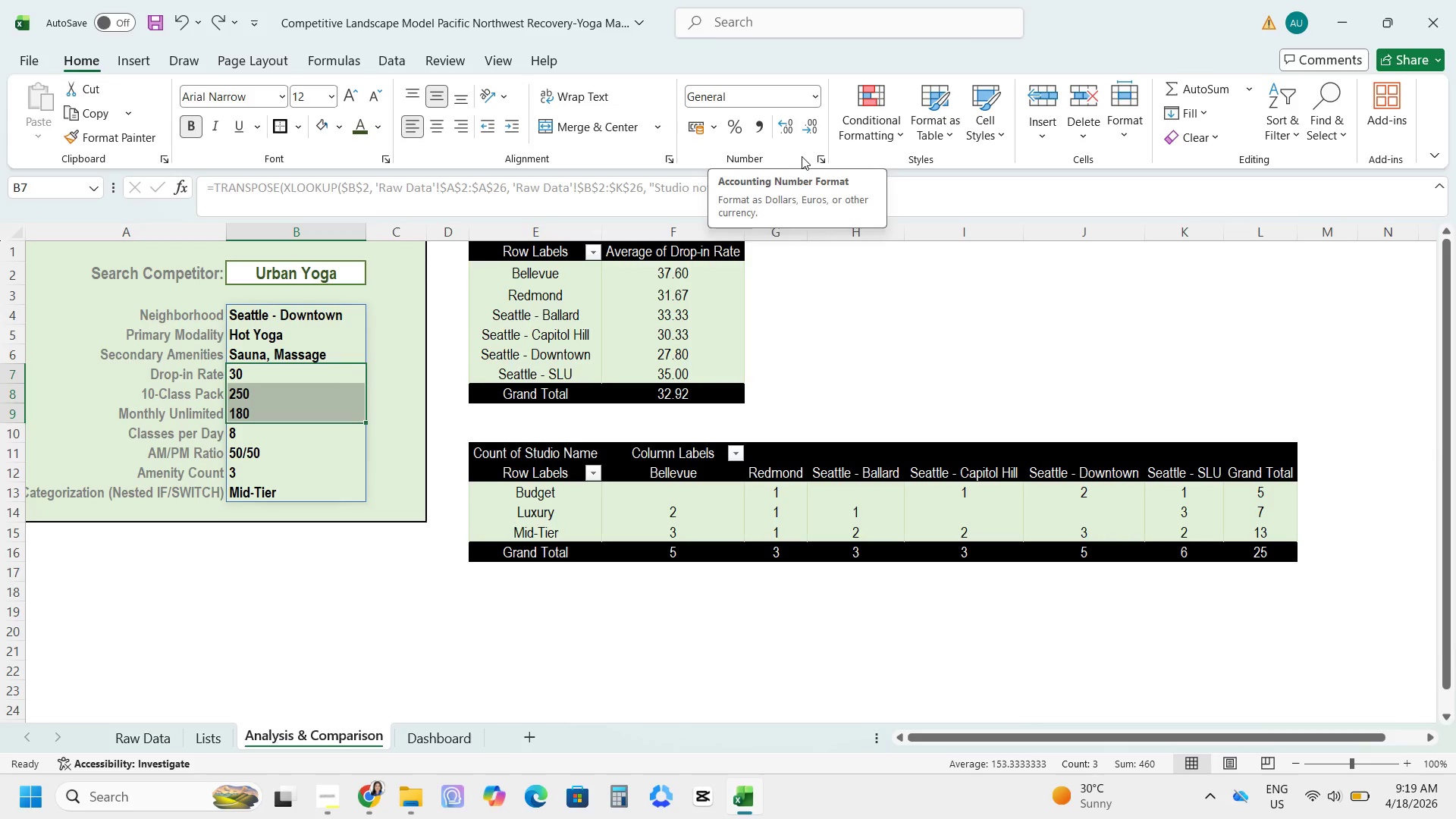 
left_click([826, 155])
 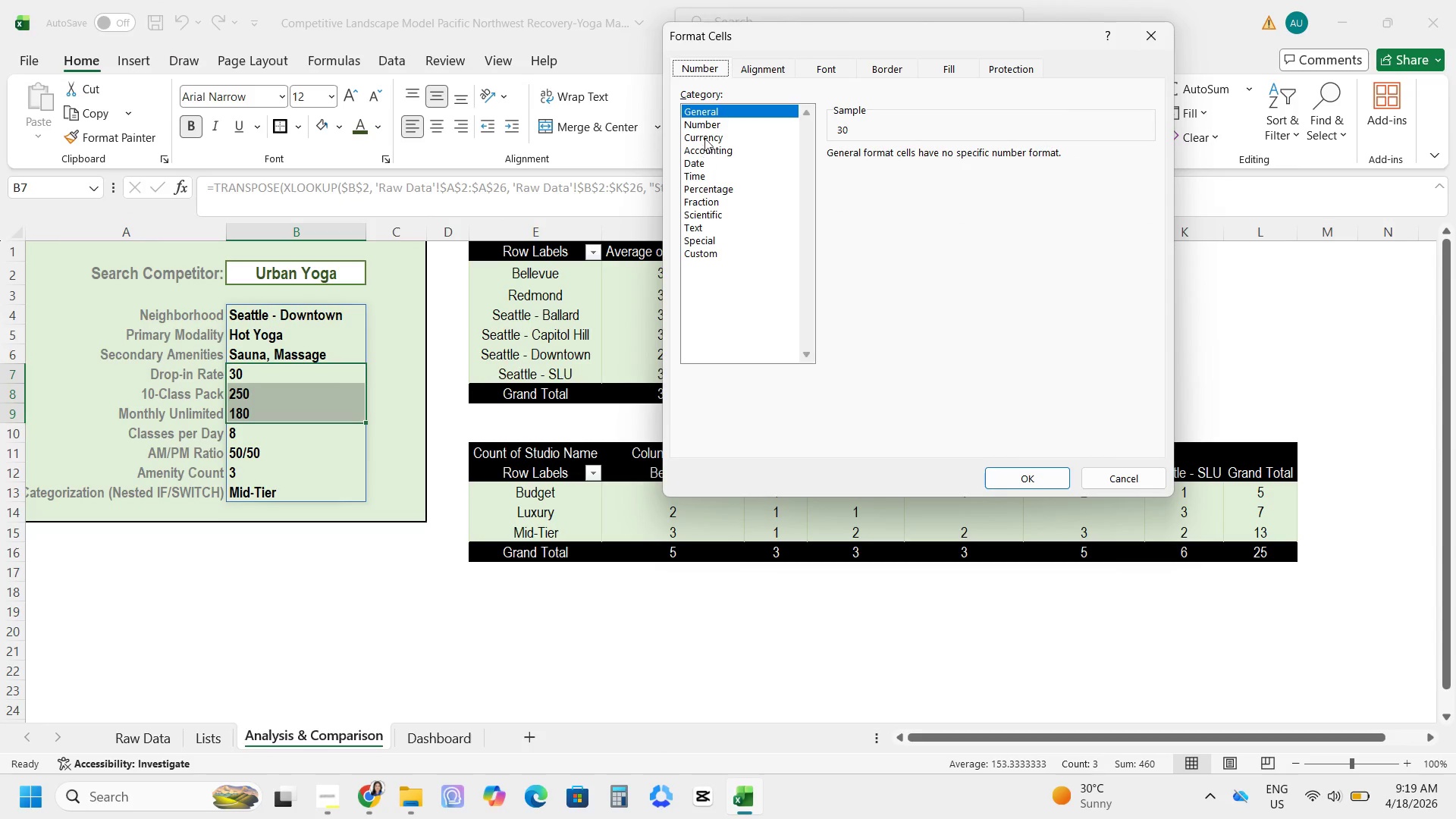 
left_click([708, 125])
 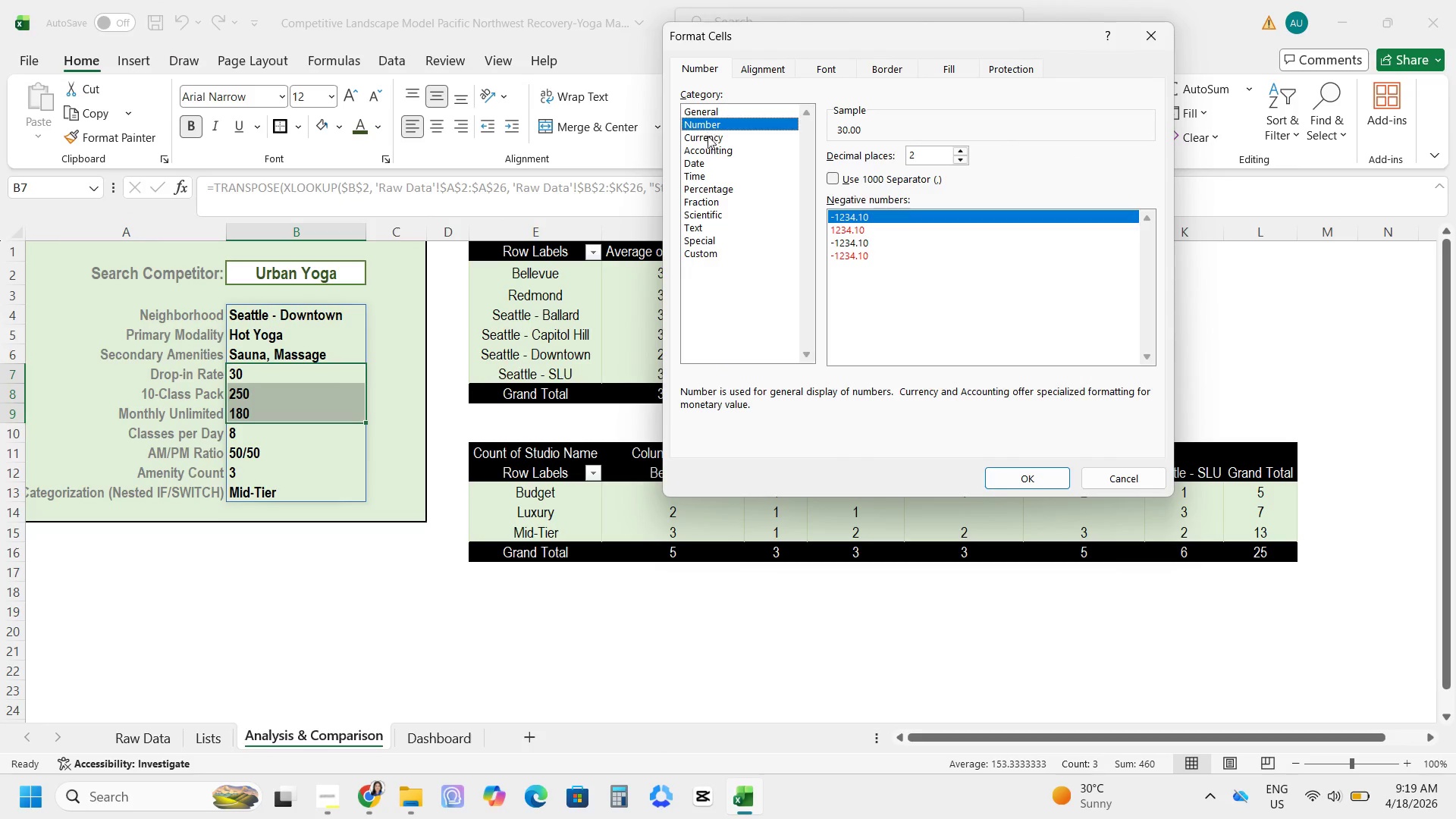 
left_click([708, 136])
 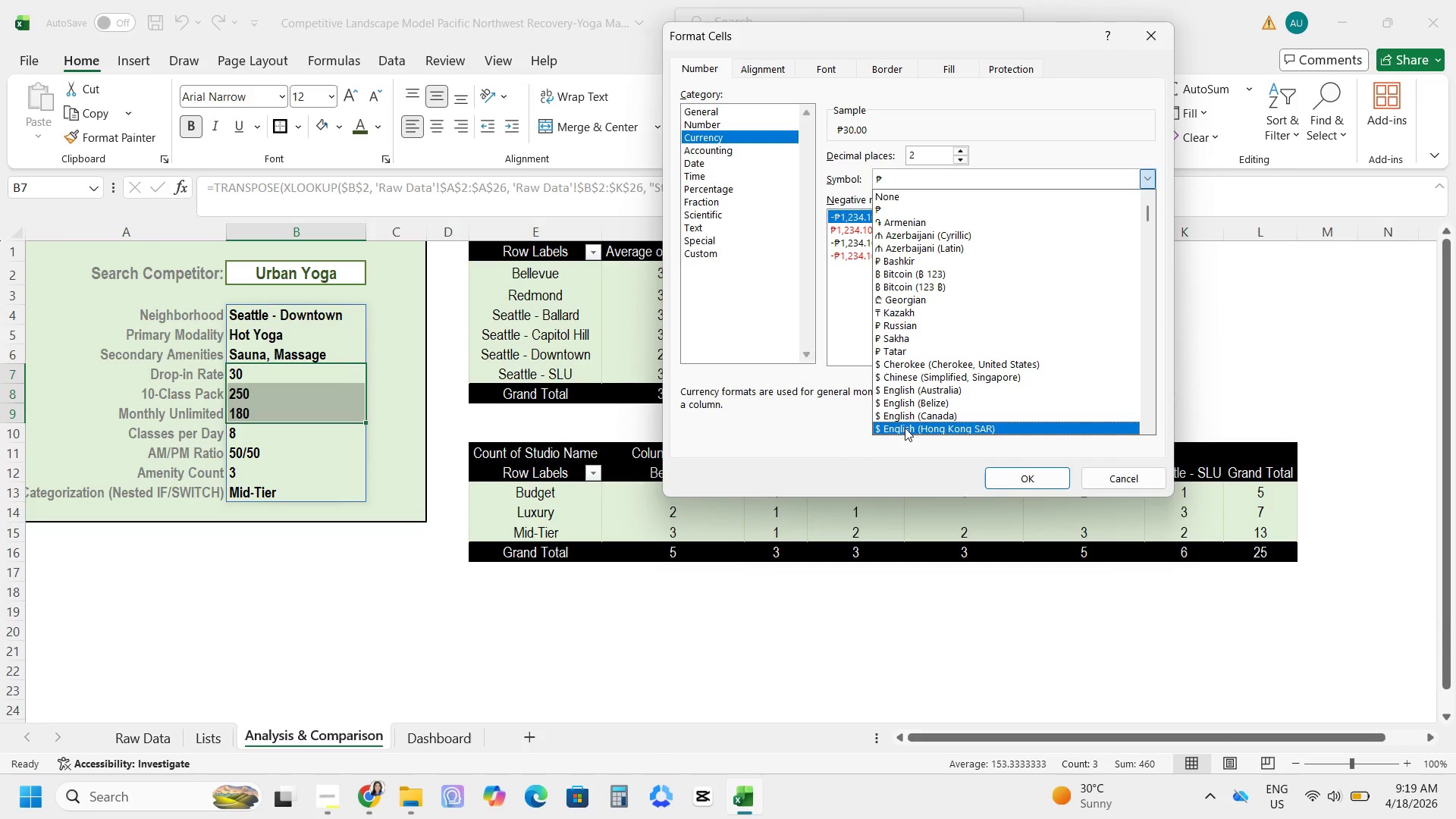 
wait(5.64)
 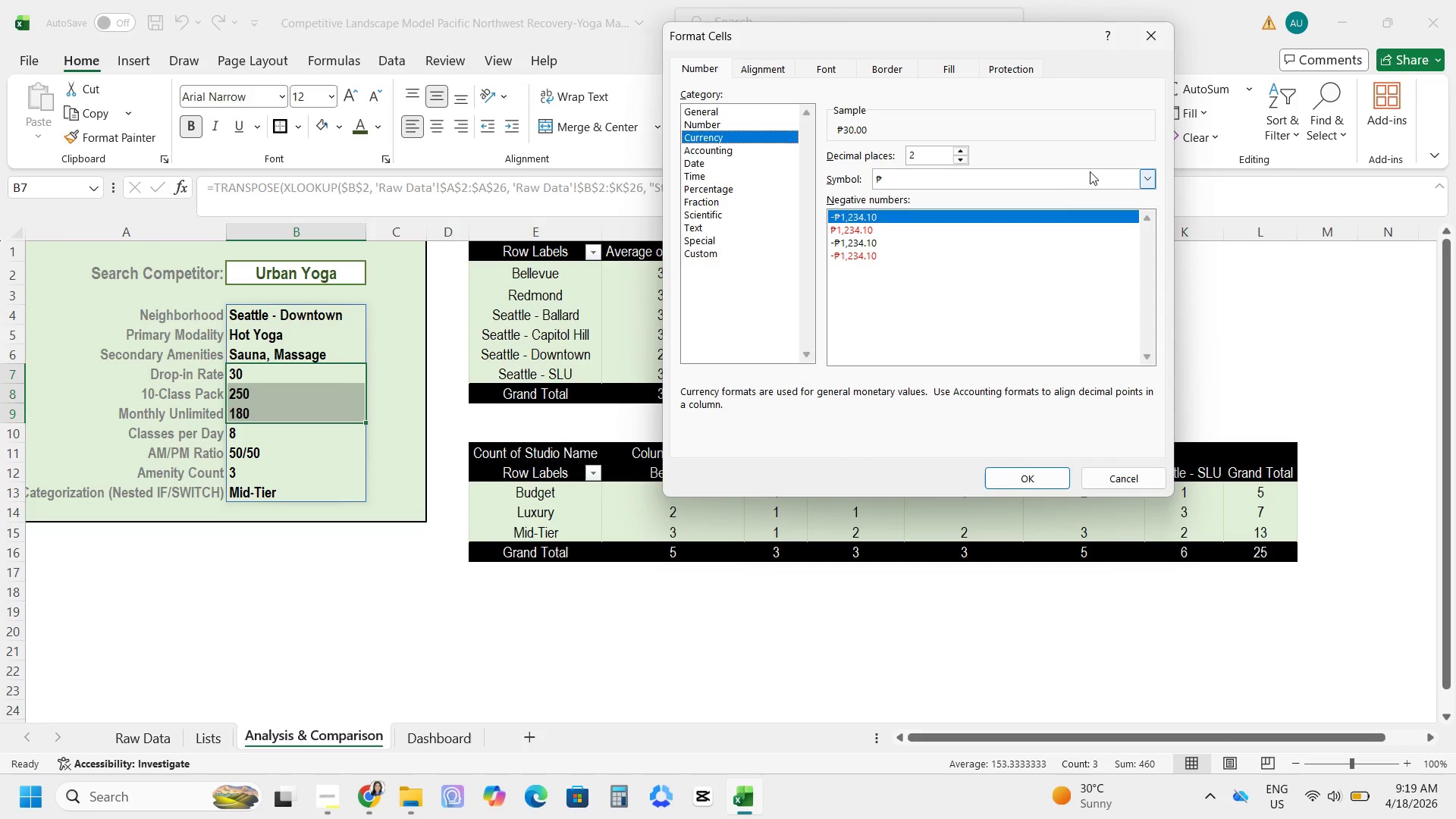 
left_click([917, 395])
 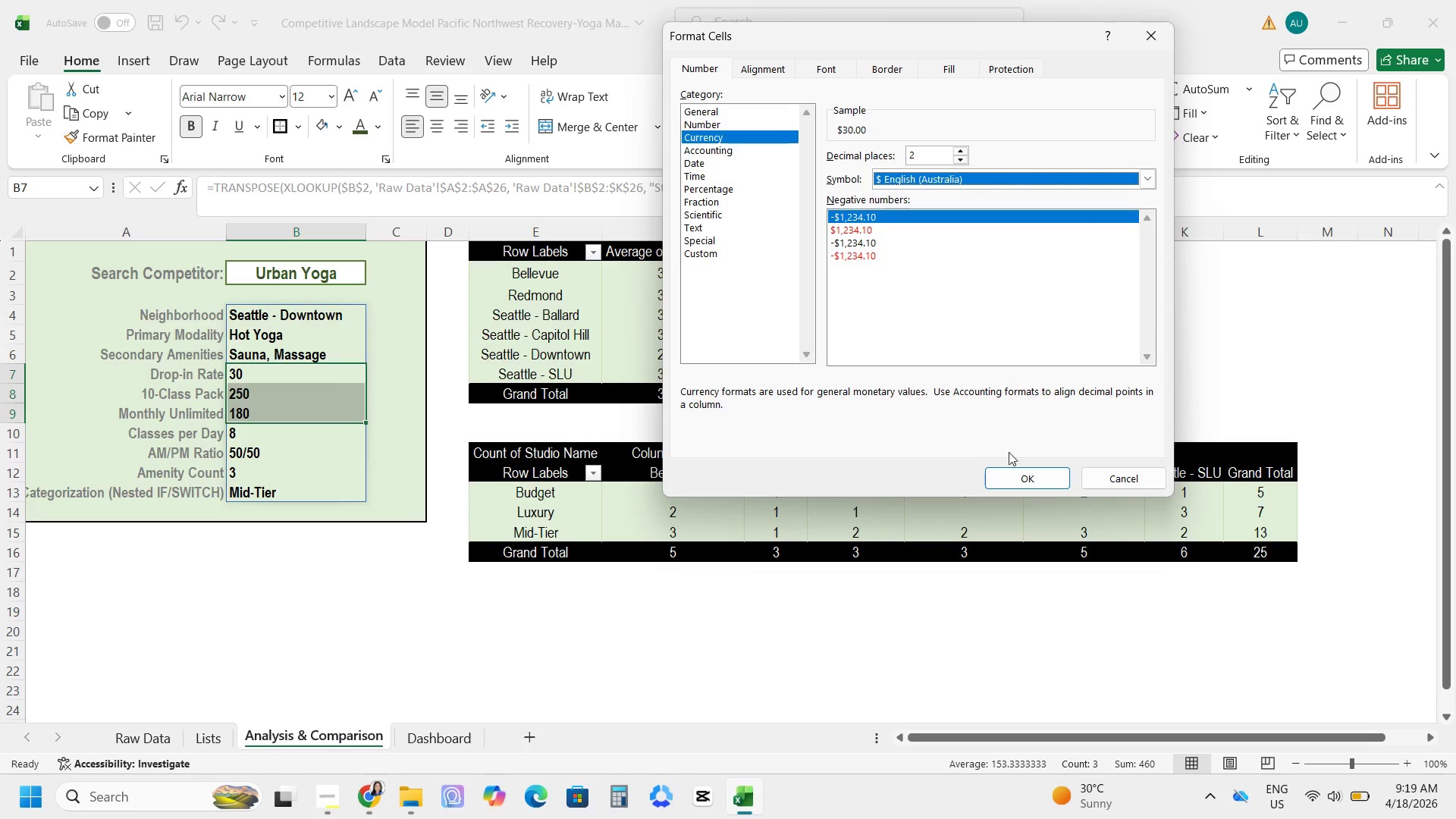 
left_click([1021, 470])
 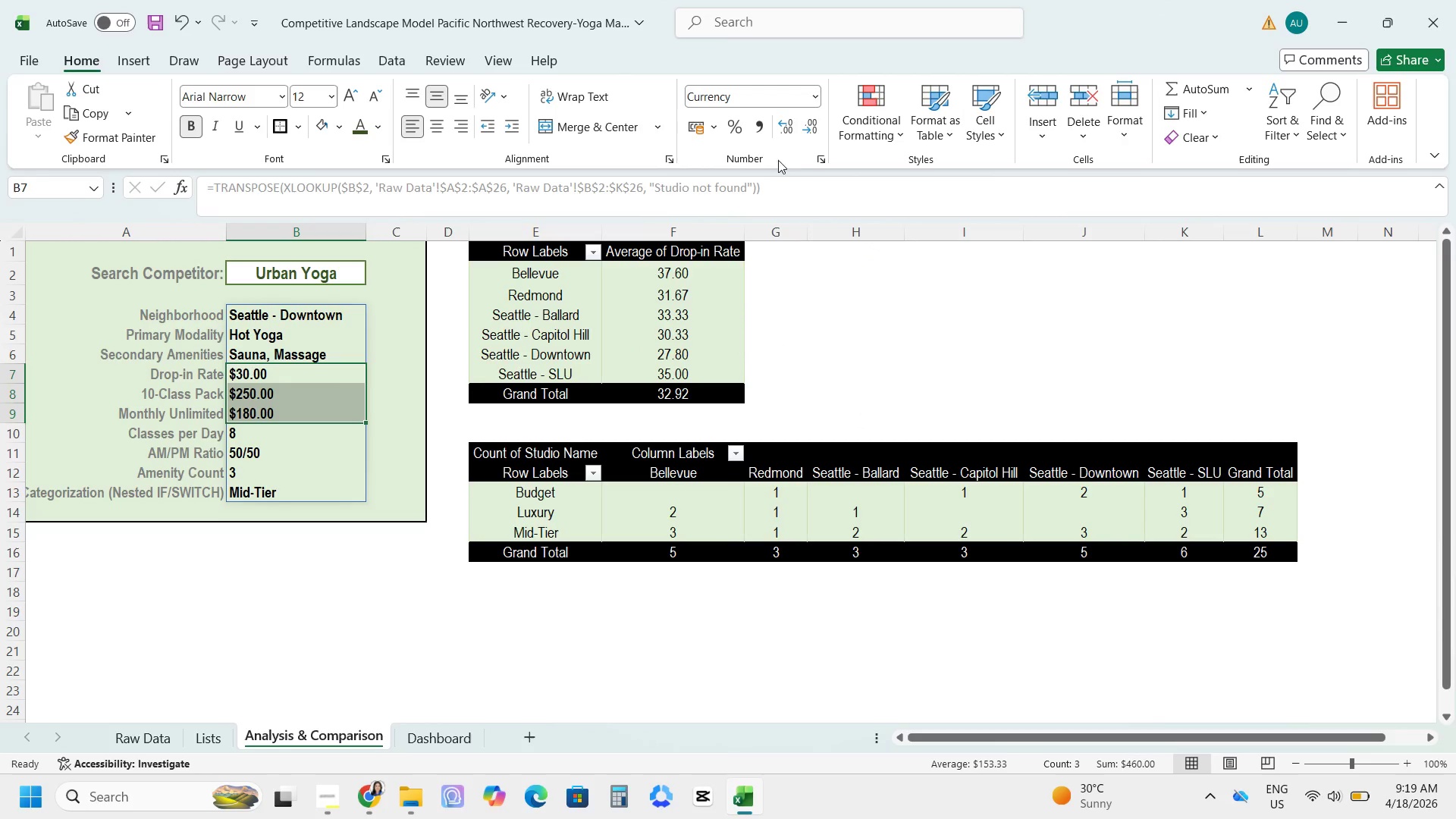 
left_click([791, 133])
 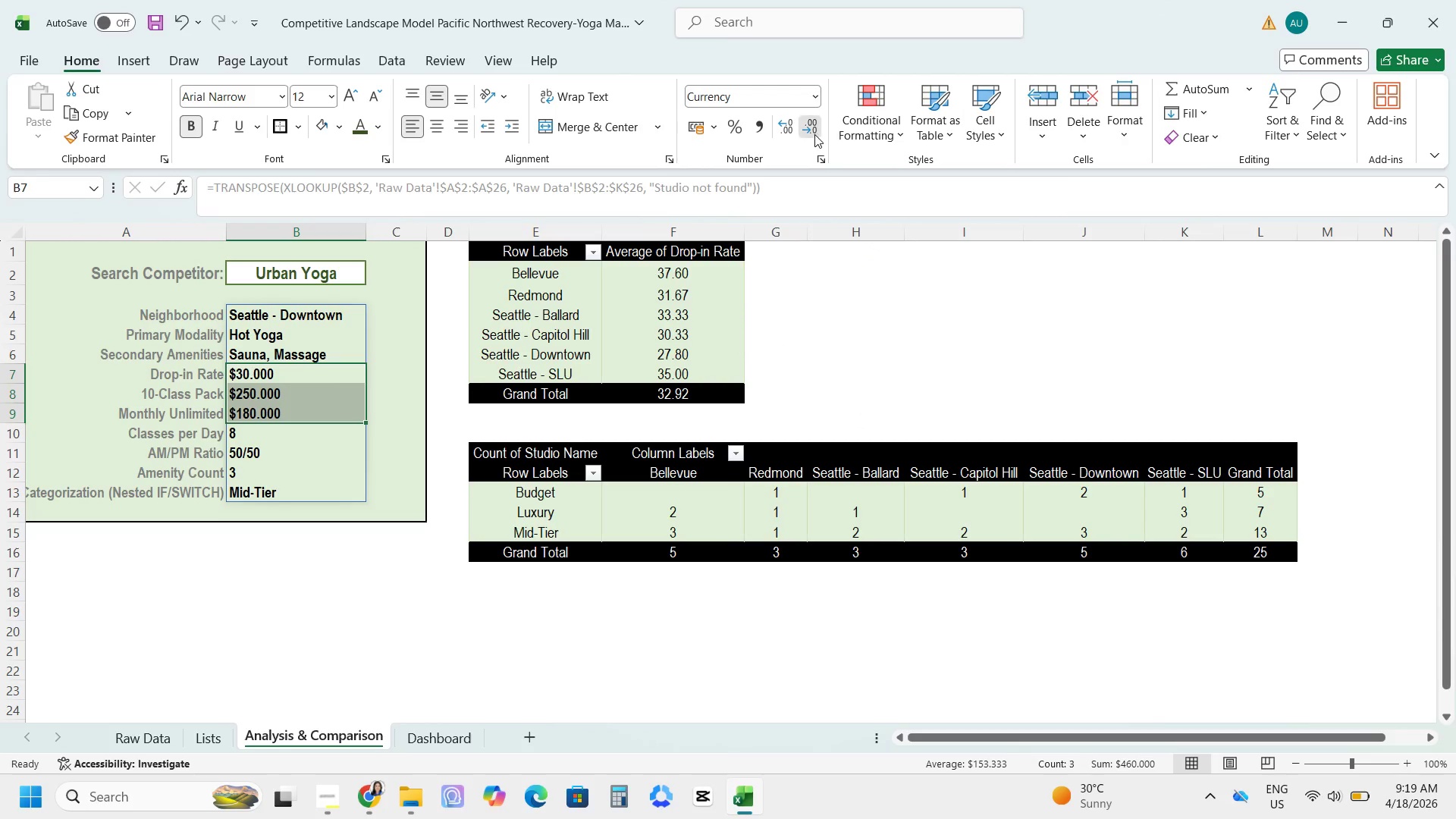 
double_click([814, 134])
 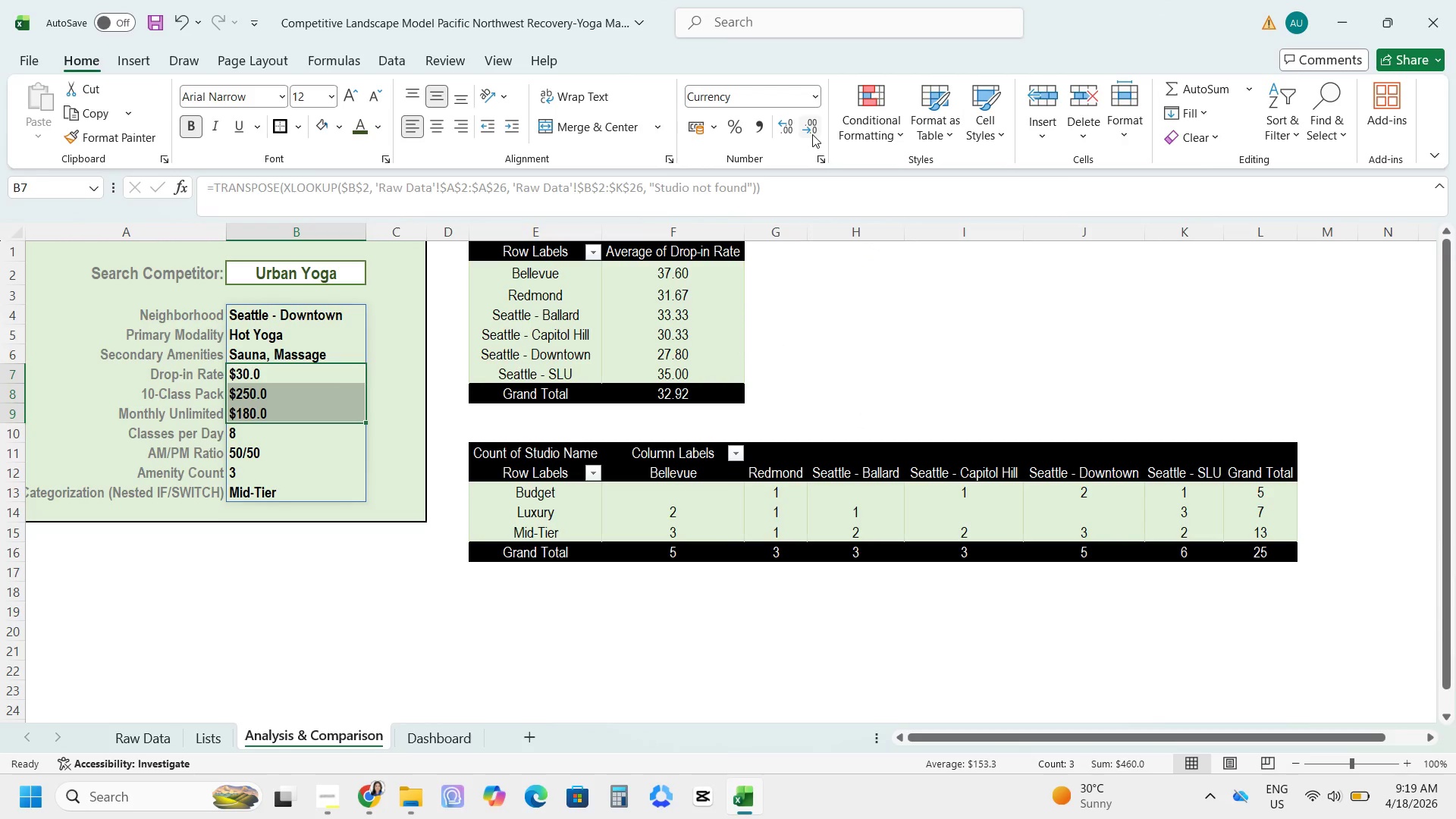 
left_click([812, 134])
 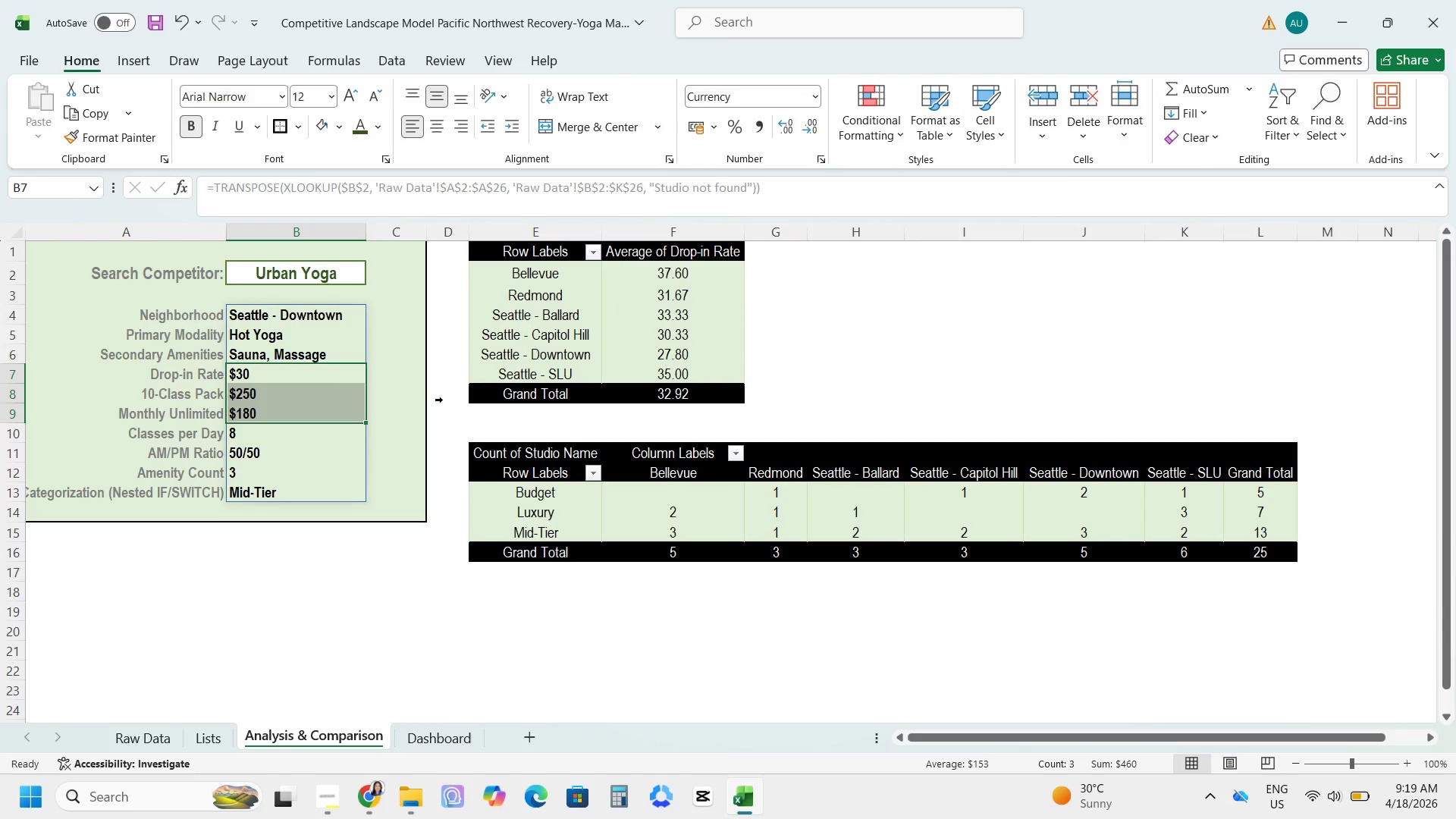 
left_click([355, 404])
 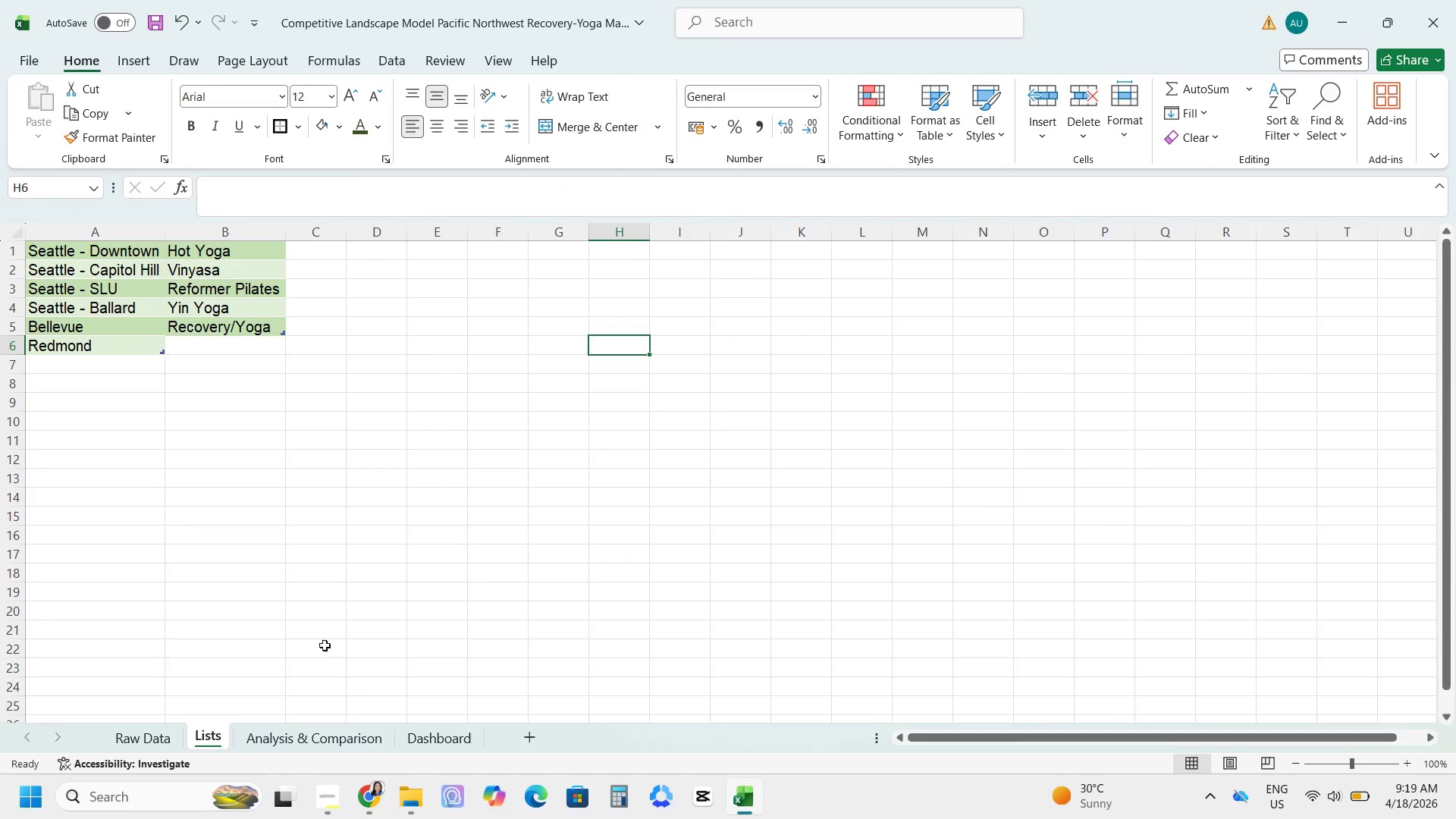 
left_click([134, 745])
 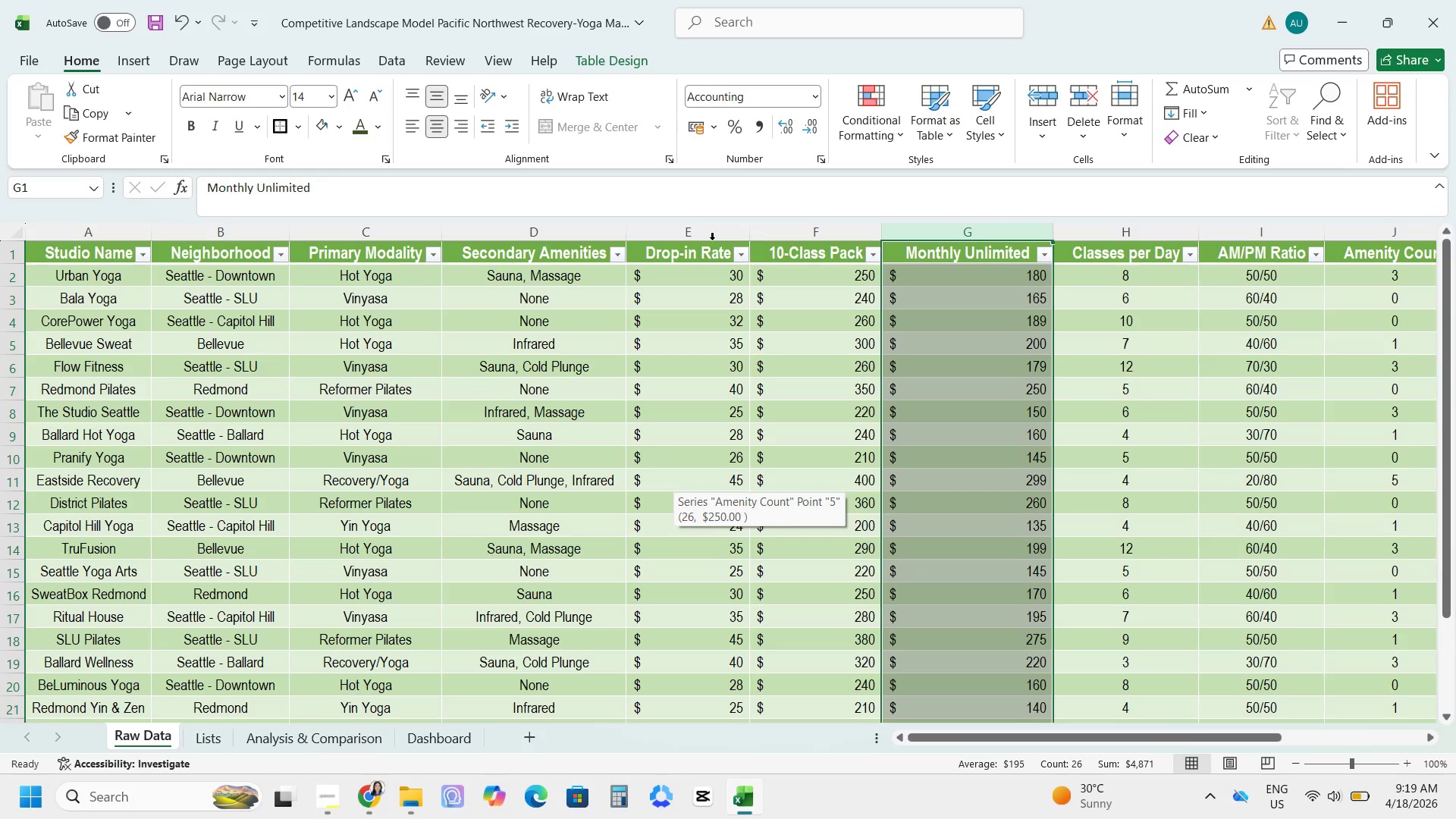 
left_click_drag(start_coordinate=[712, 232], to_coordinate=[899, 230])
 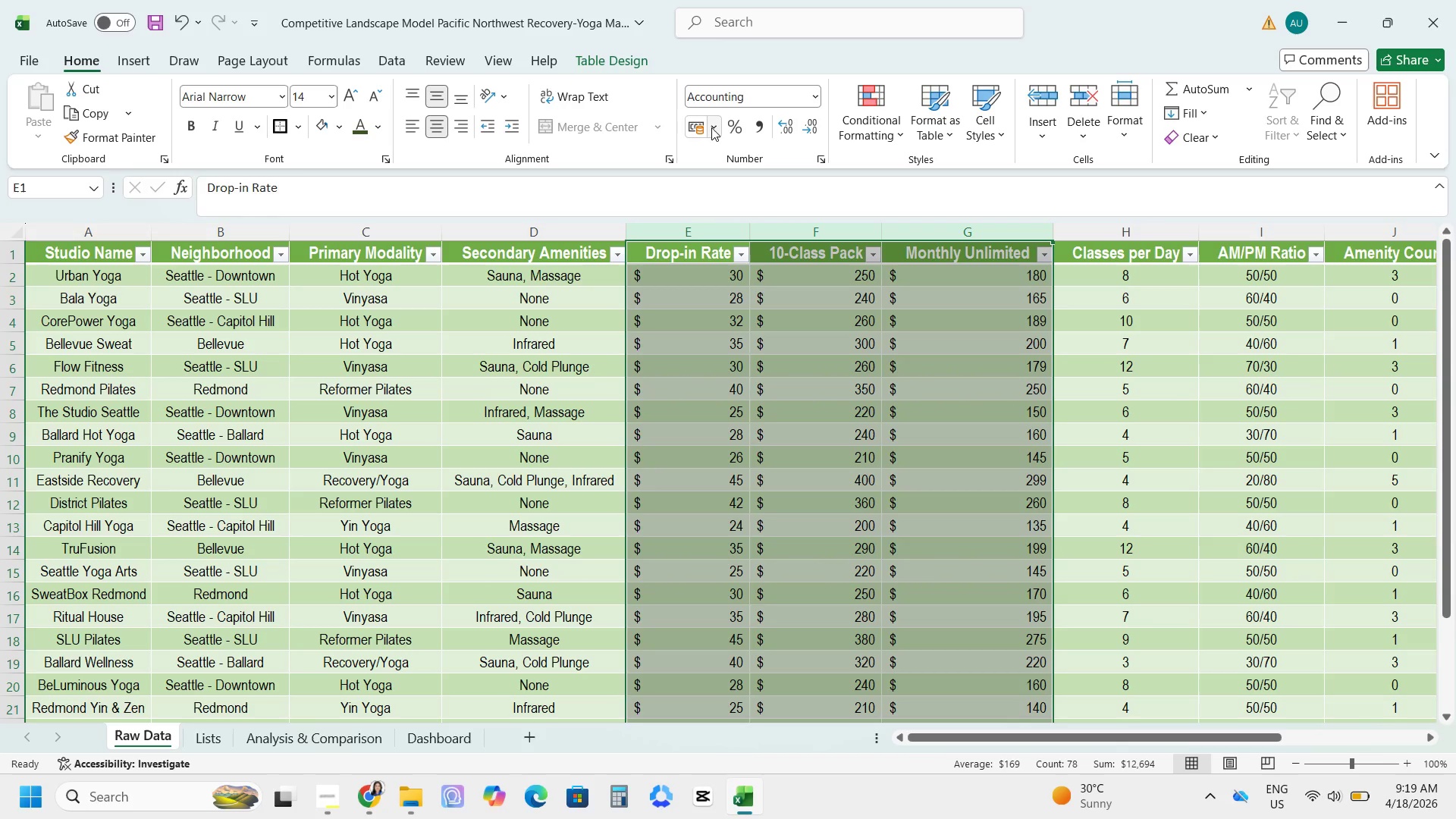 
left_click([714, 127])
 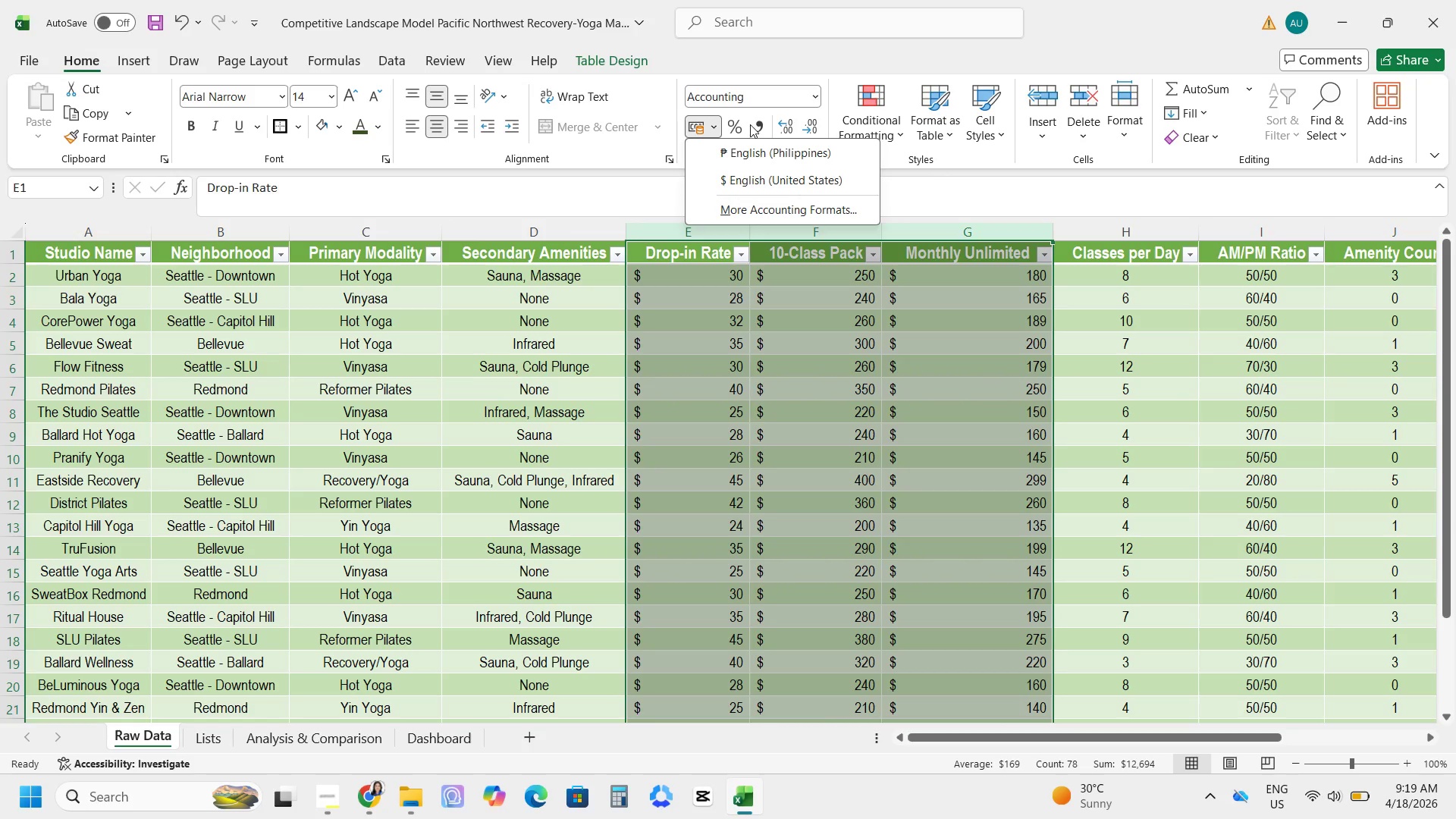 
left_click([817, 105])
 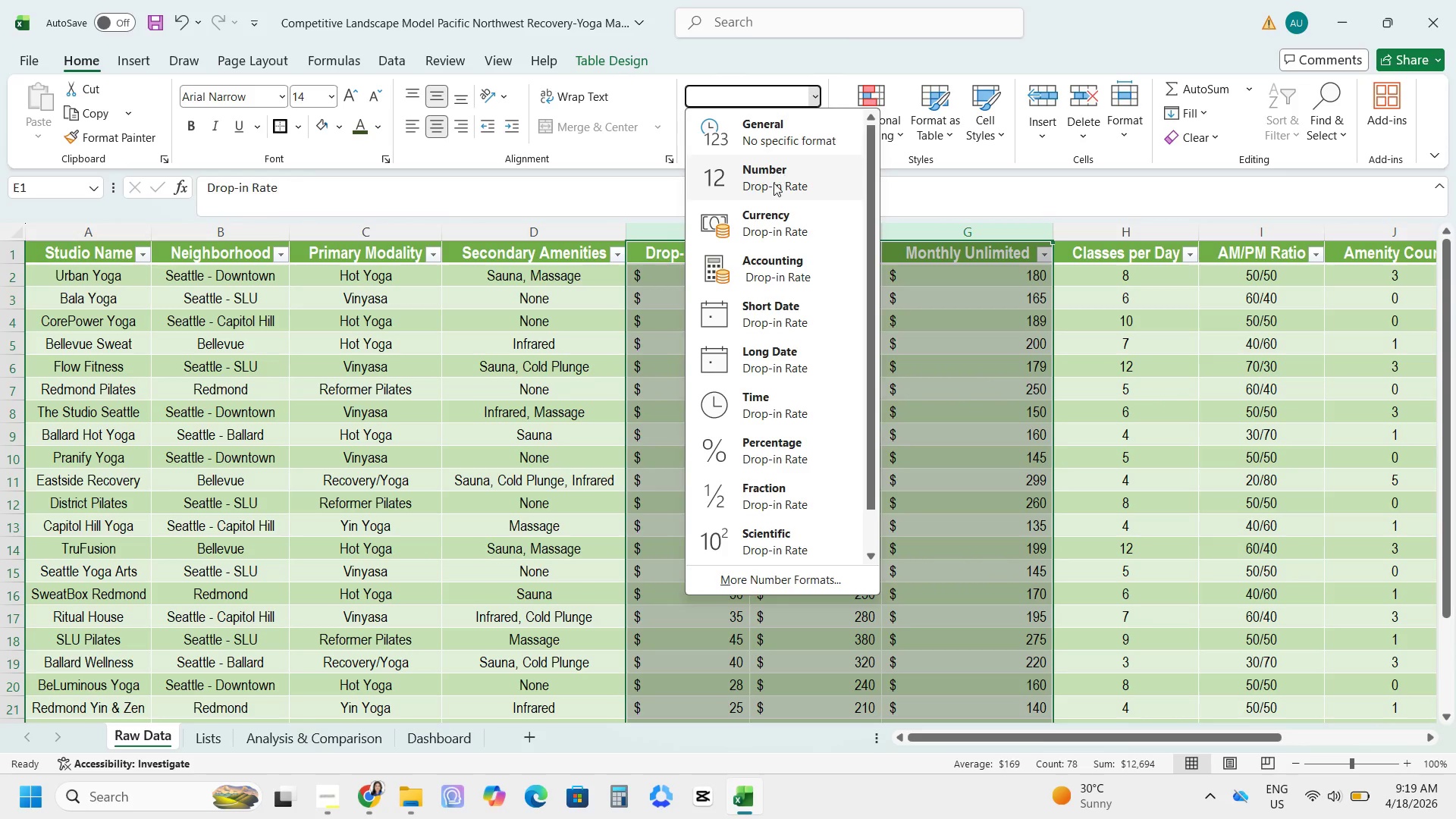 
left_click([774, 184])
 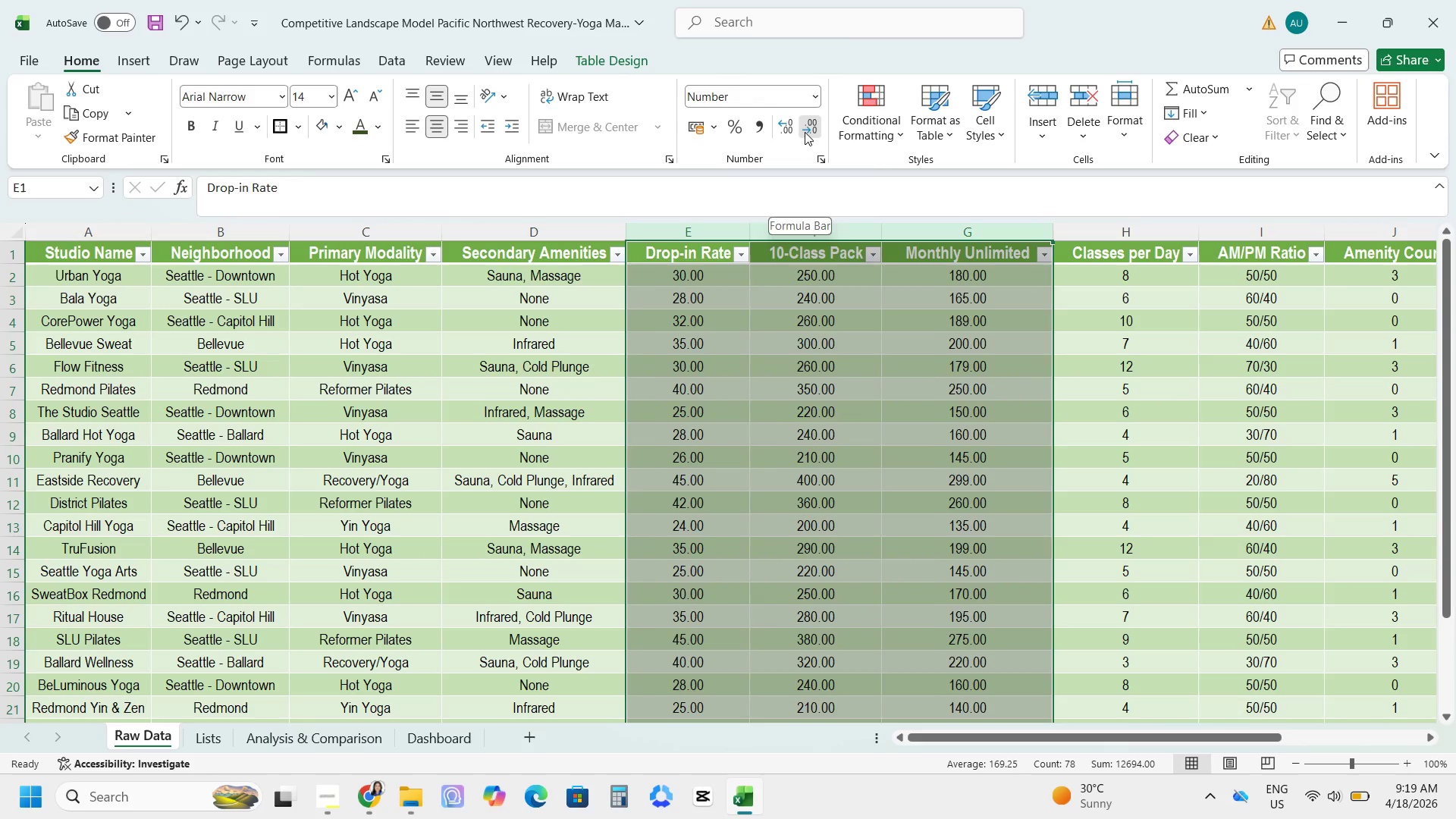 
left_click([805, 132])
 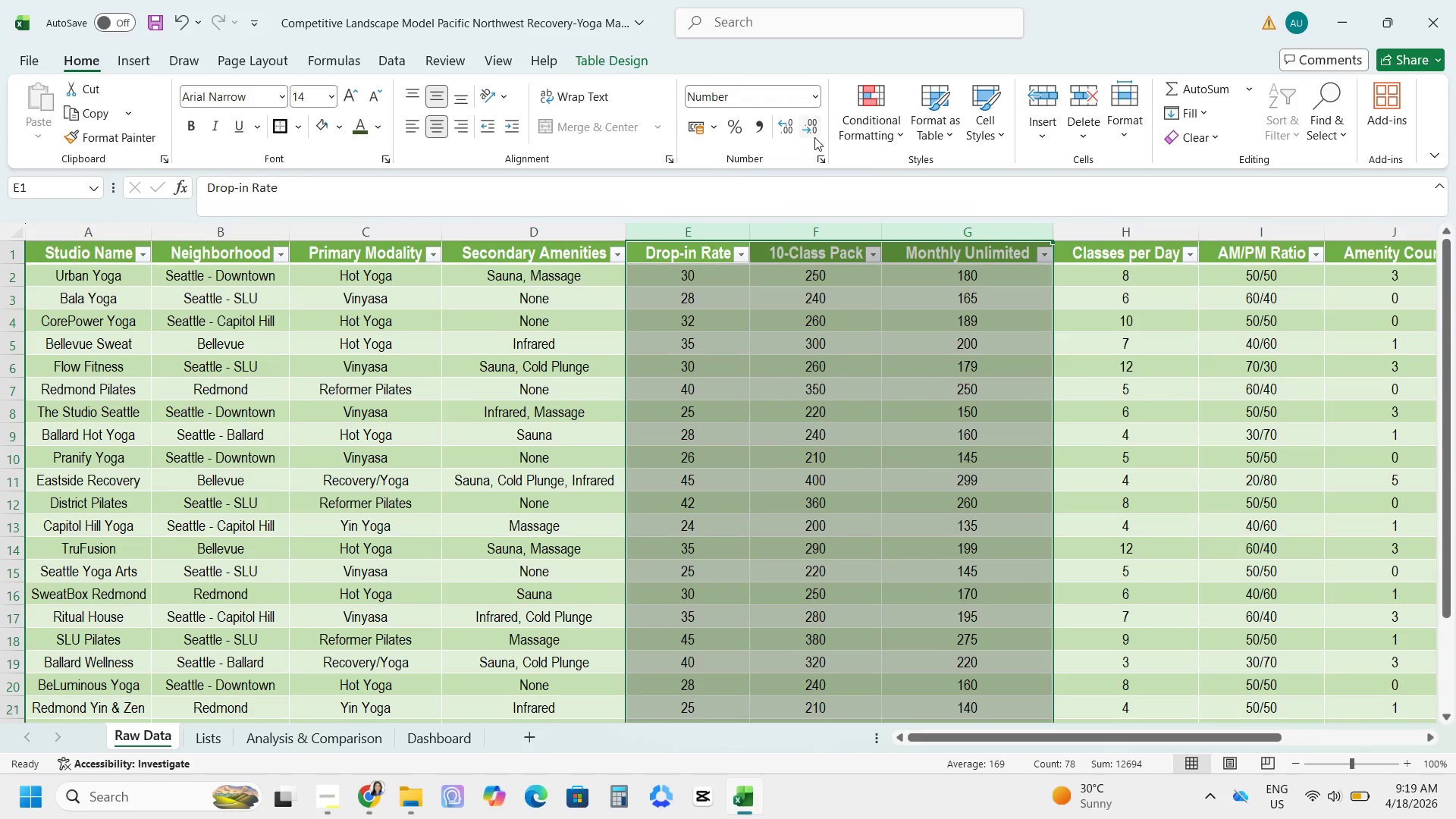 
left_click([818, 158])
 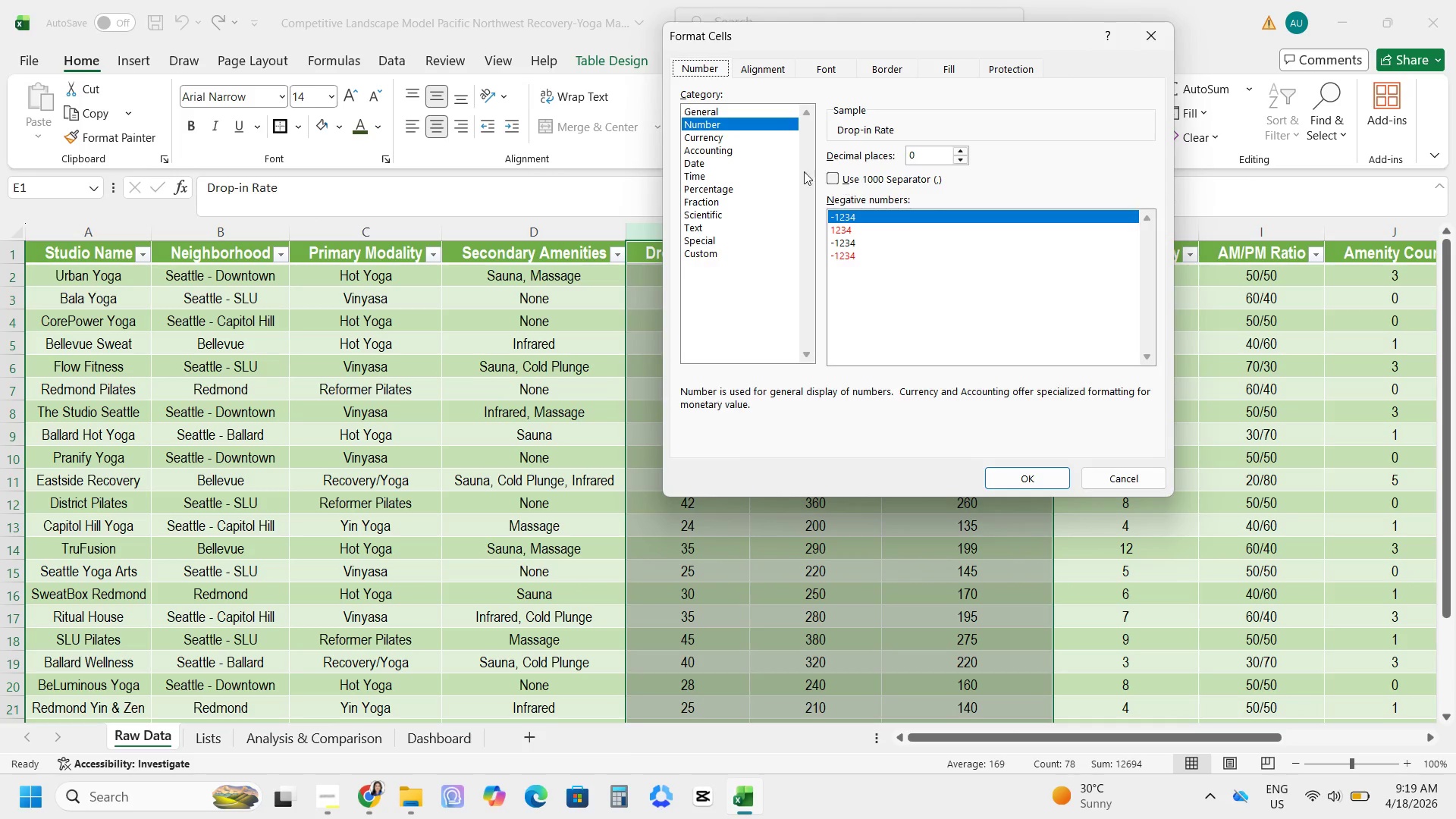 
left_click([719, 140])
 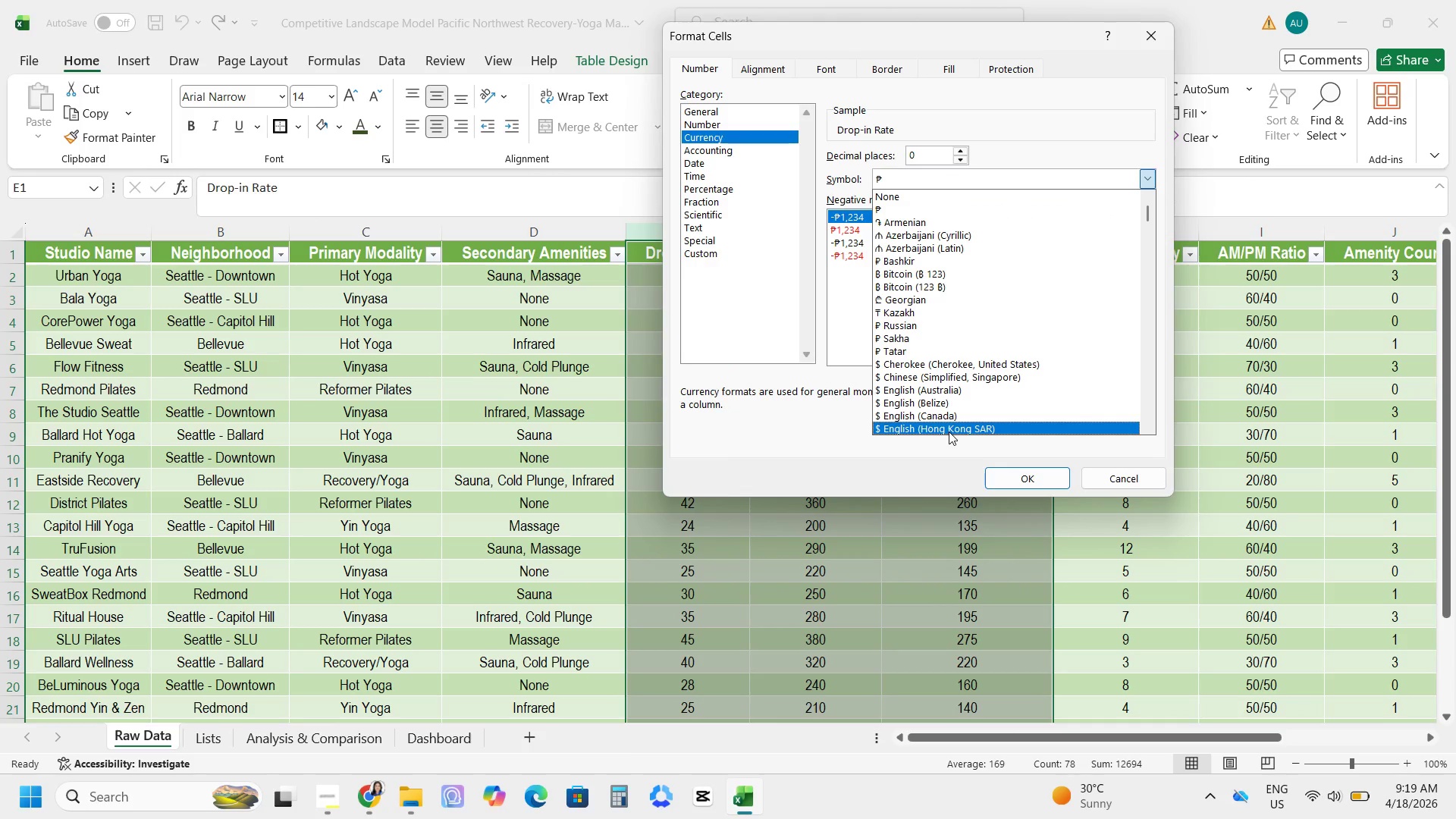 
left_click([929, 389])
 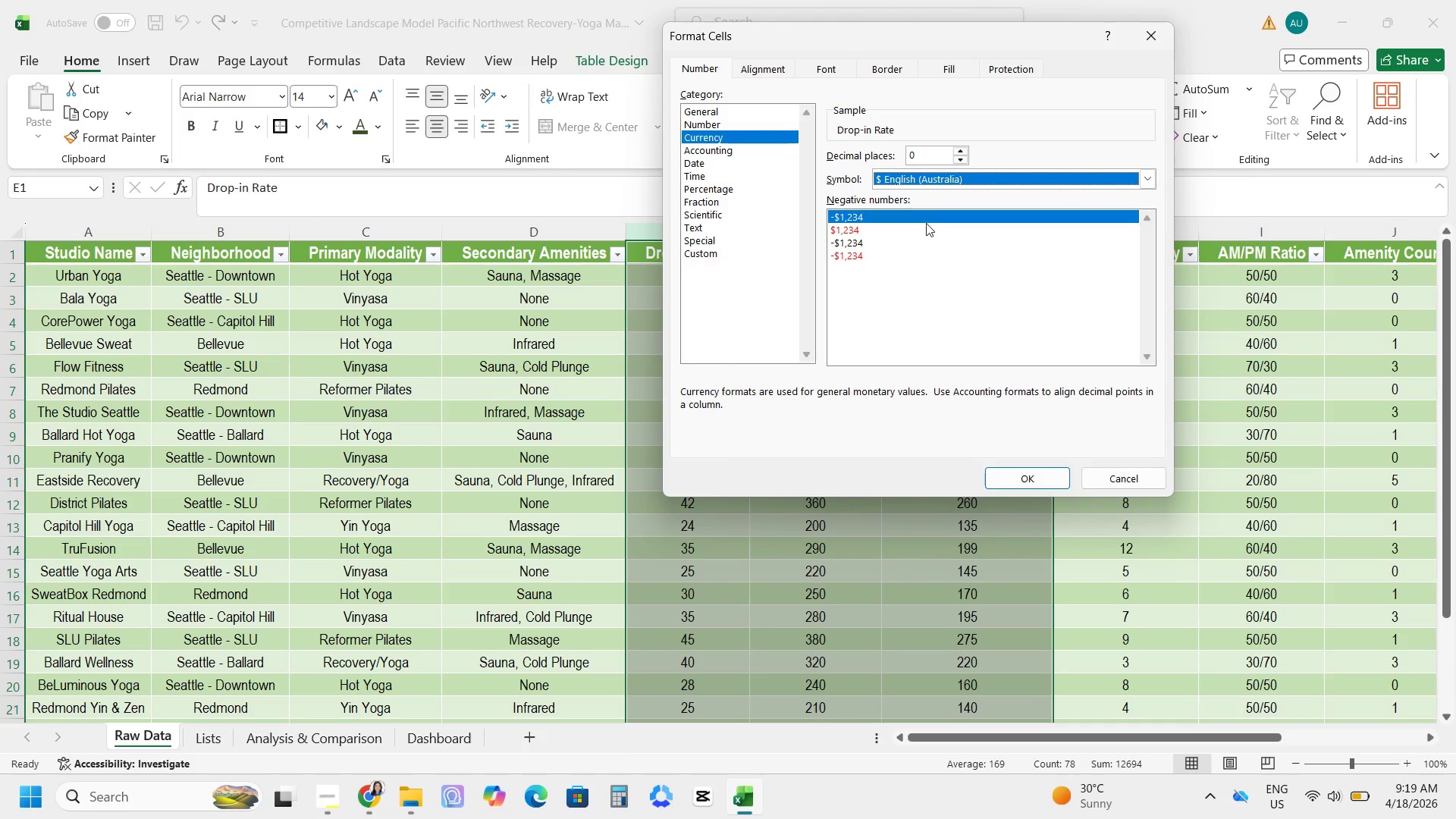 
left_click([1040, 482])
 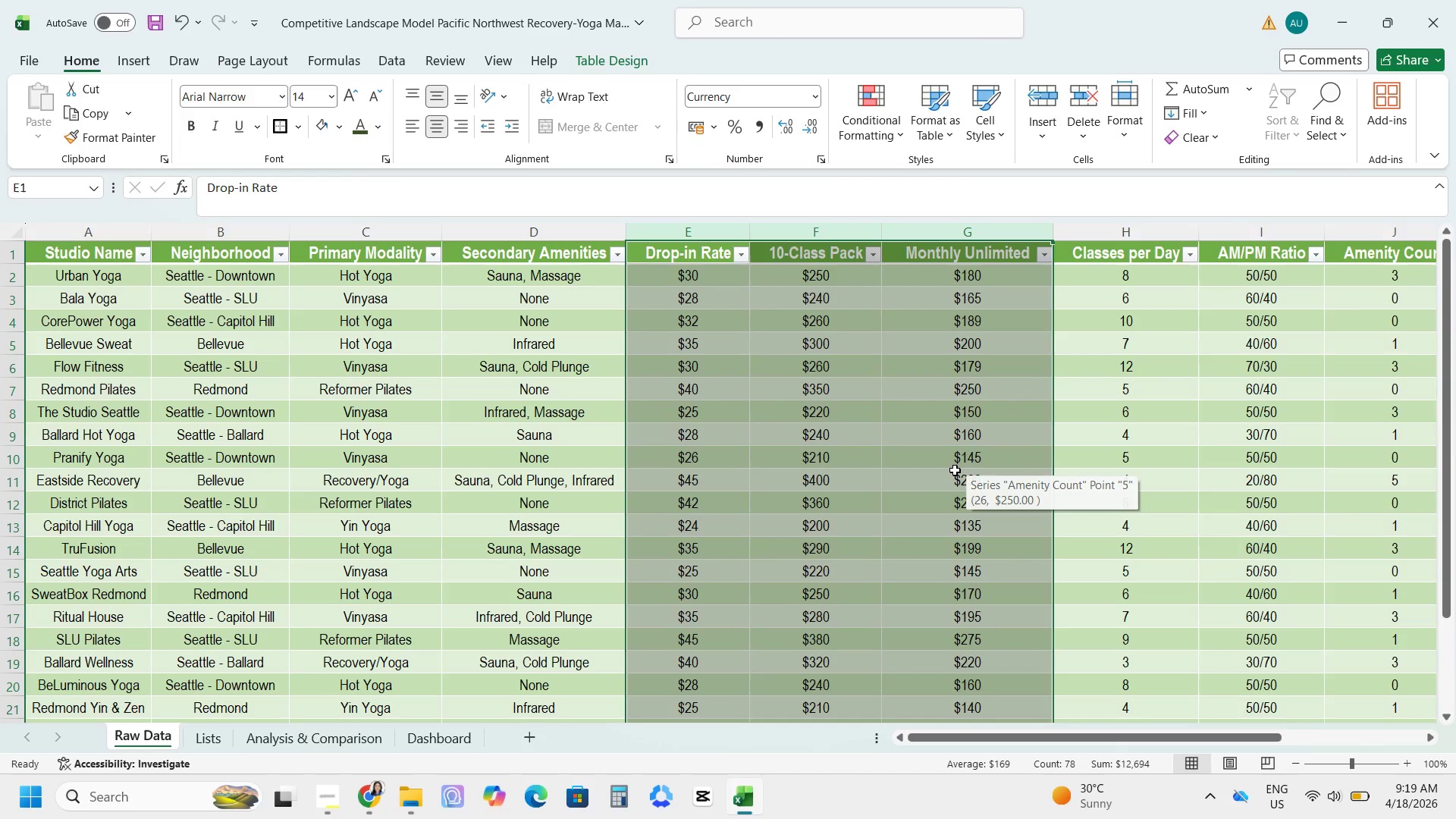 
left_click([955, 470])
 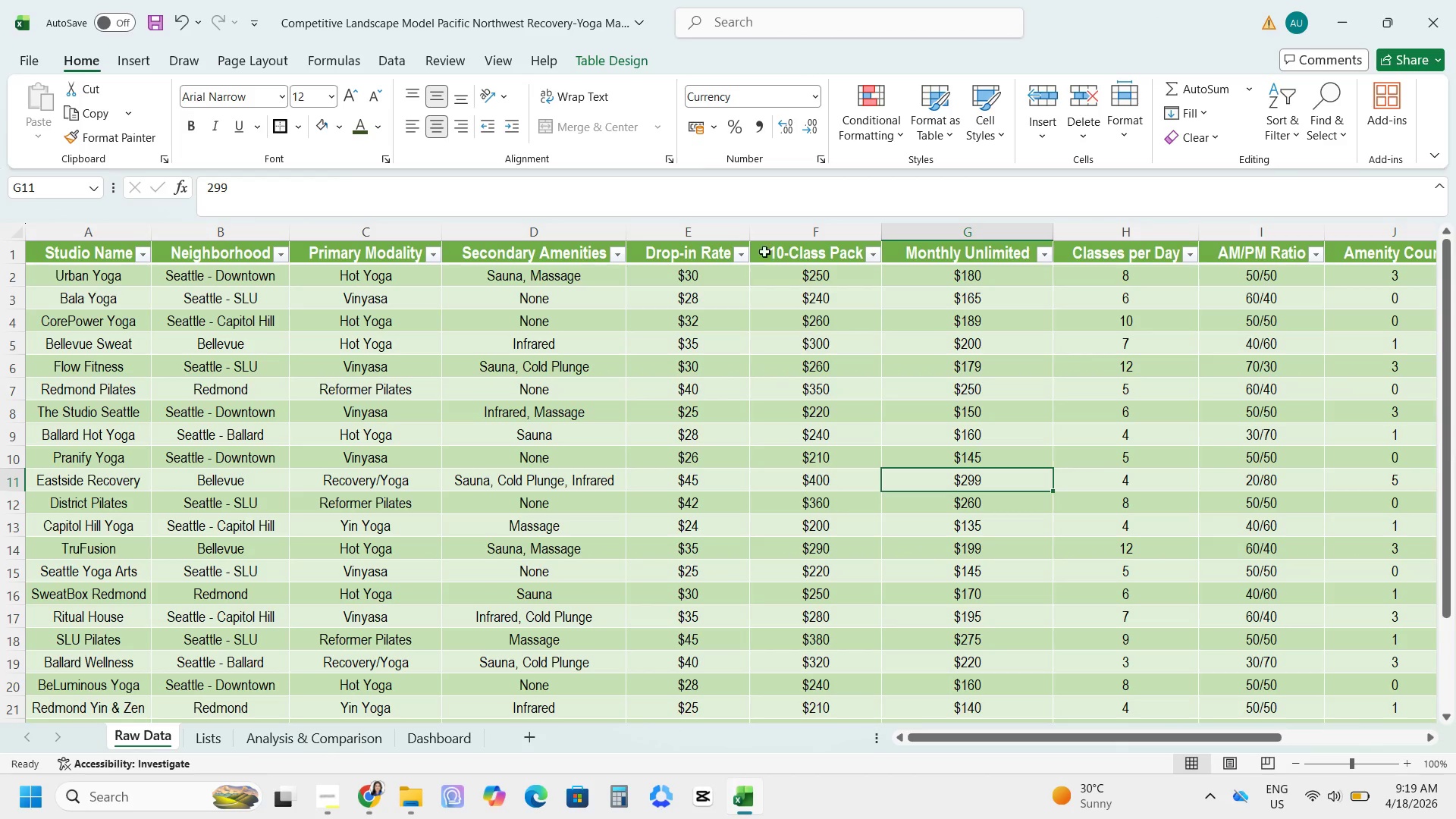 
left_click_drag(start_coordinate=[691, 233], to_coordinate=[924, 231])
 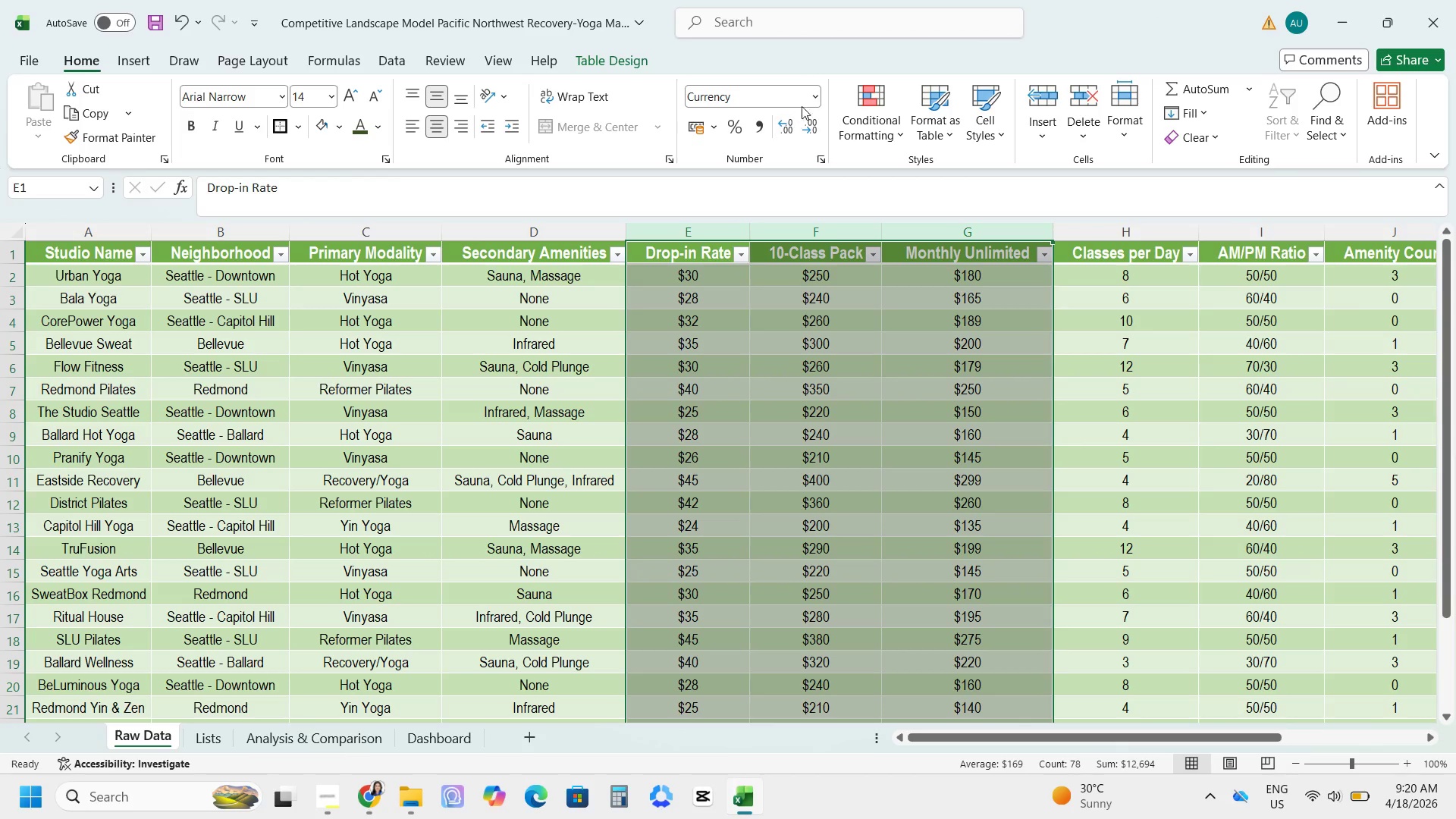 
left_click([811, 97])
 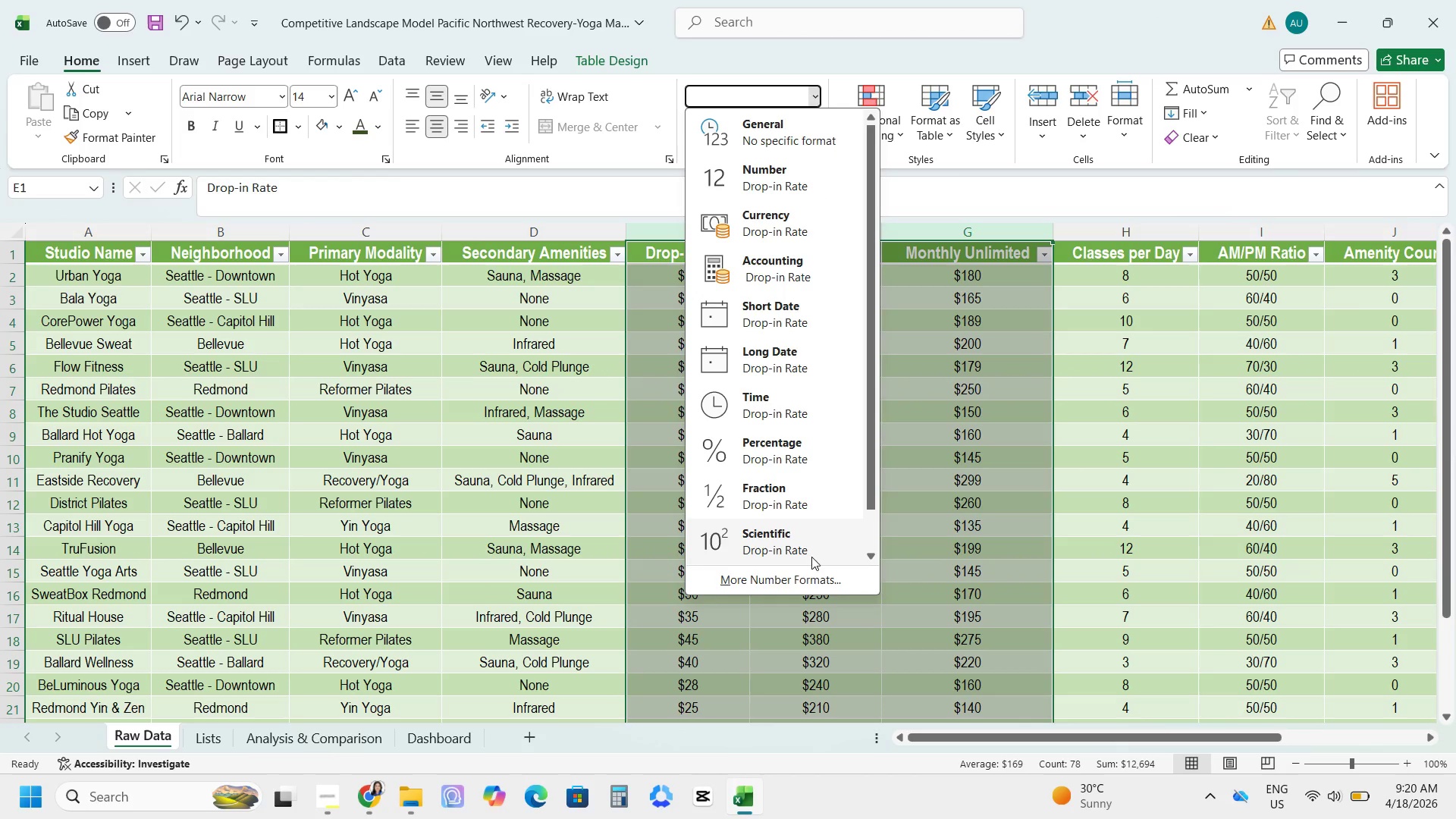 
left_click([805, 581])
 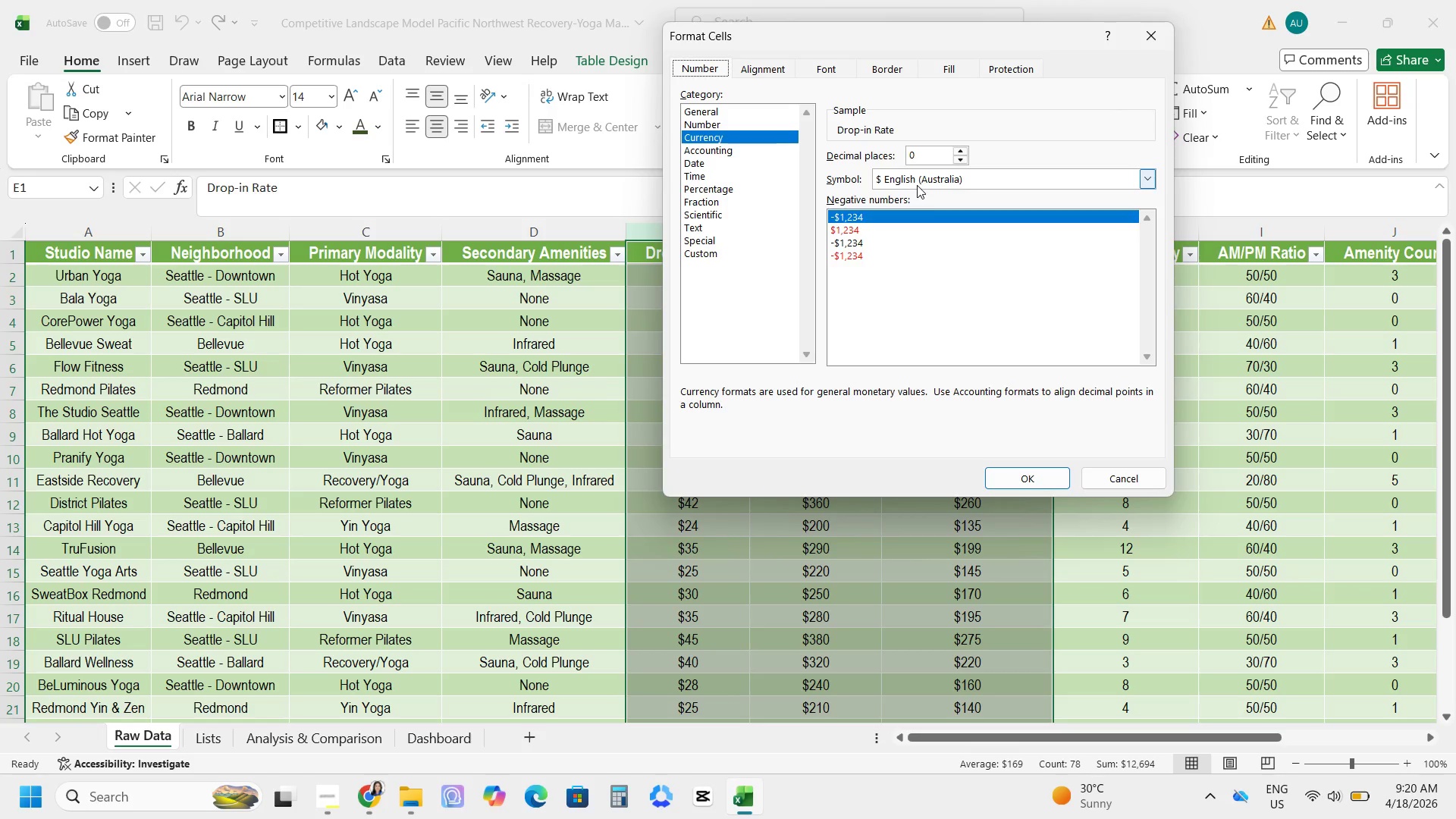 
wait(5.59)
 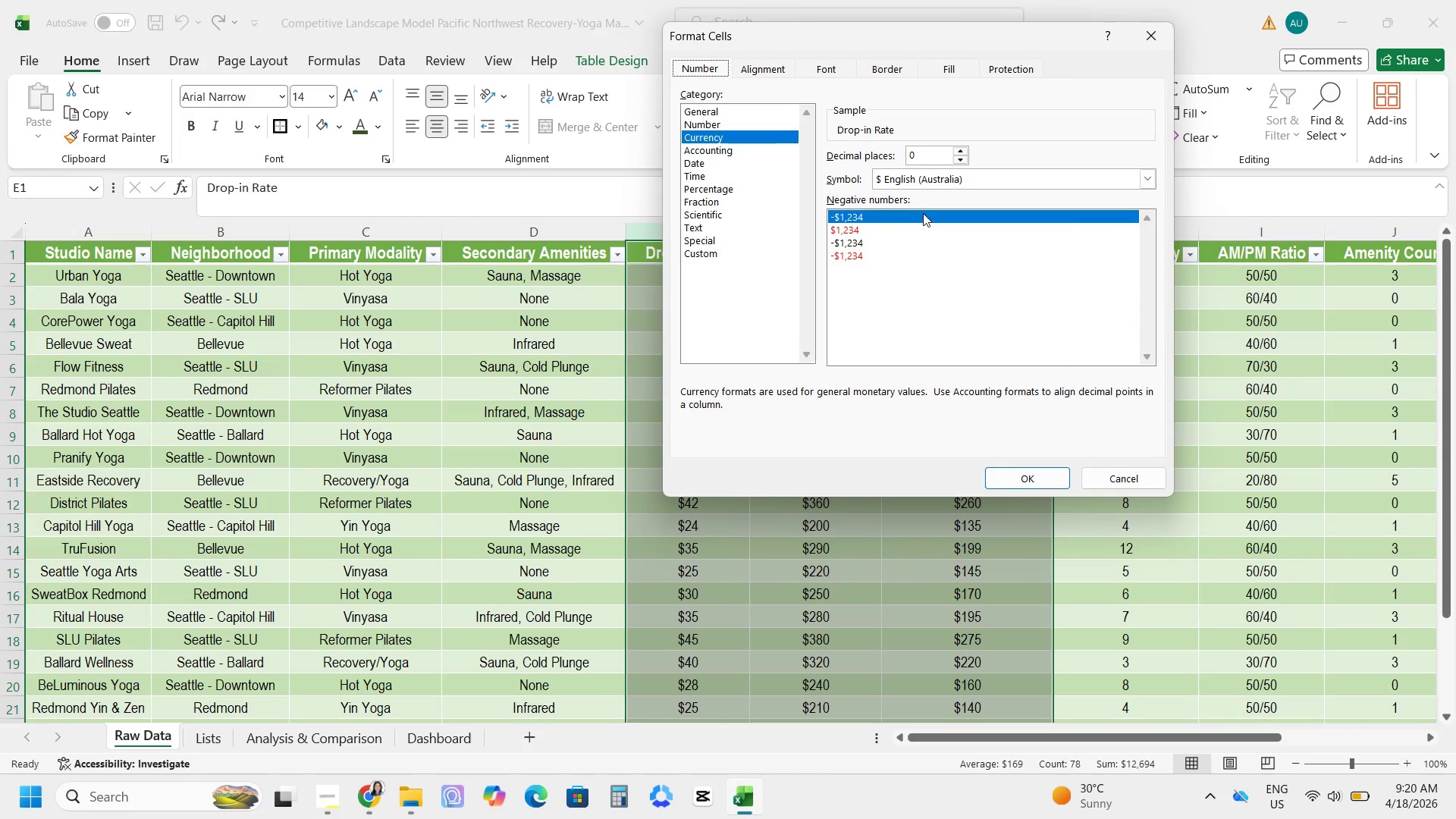 
left_click([1024, 488])
 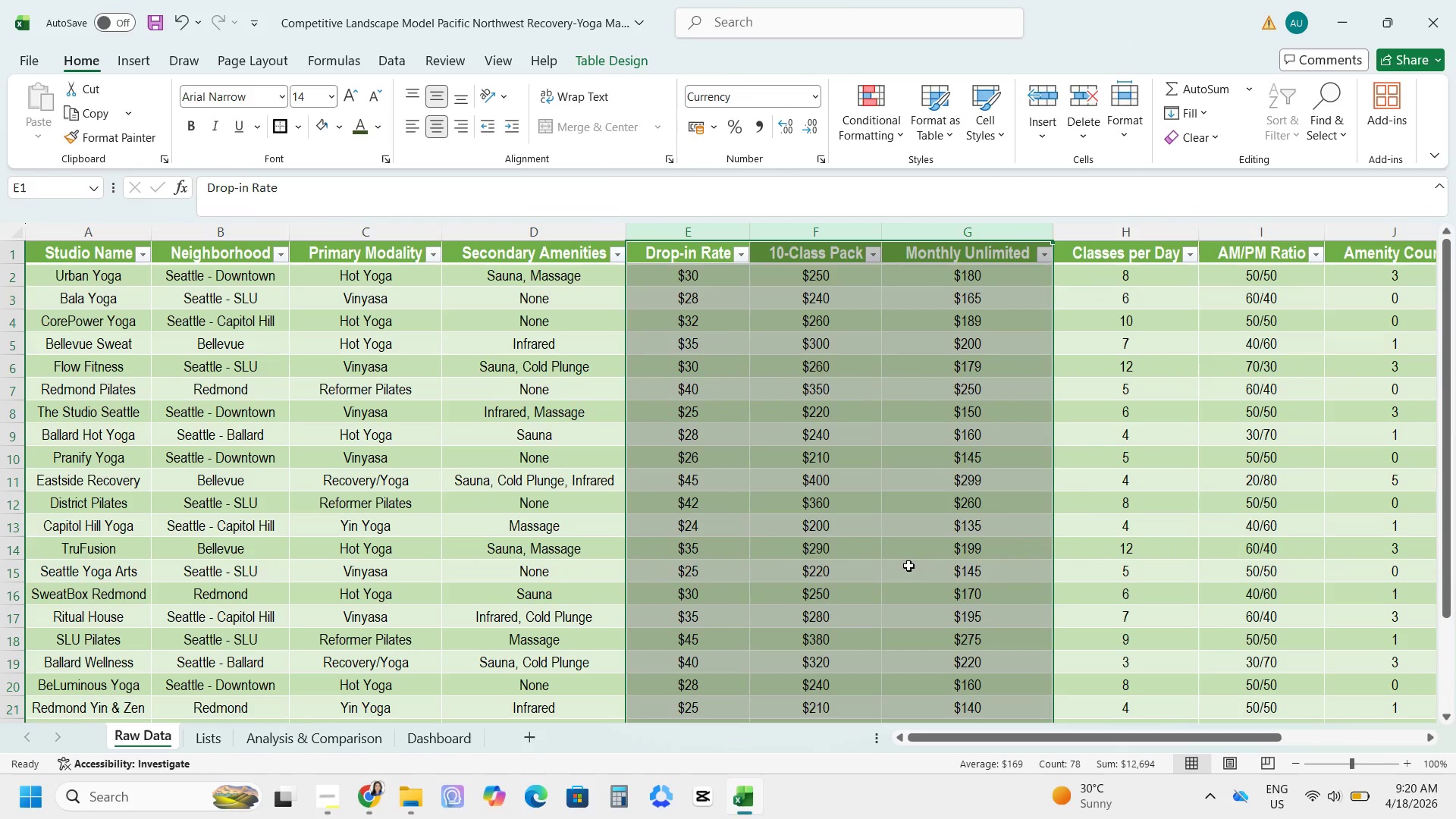 
left_click([908, 565])
 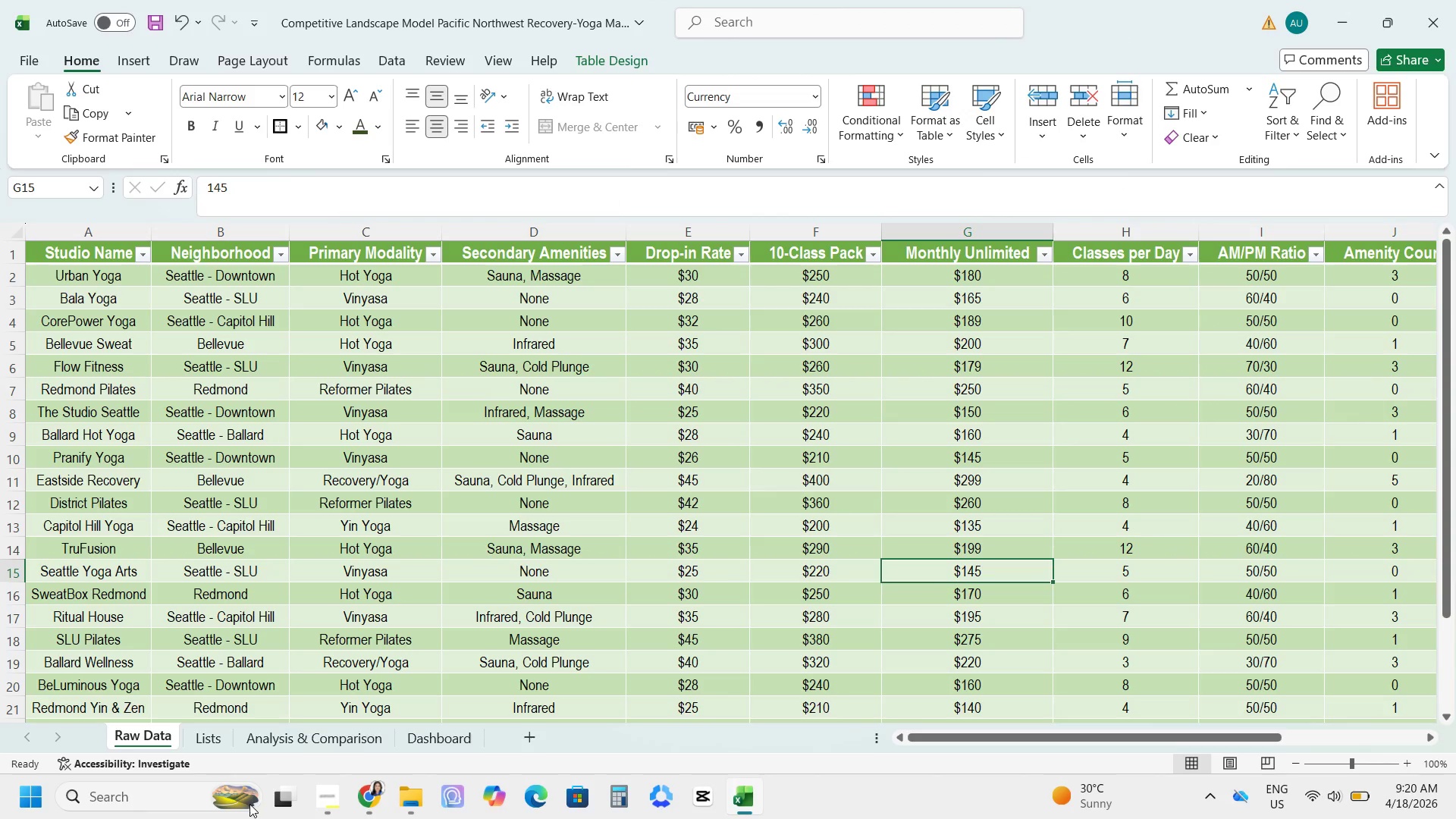 
wait(8.88)
 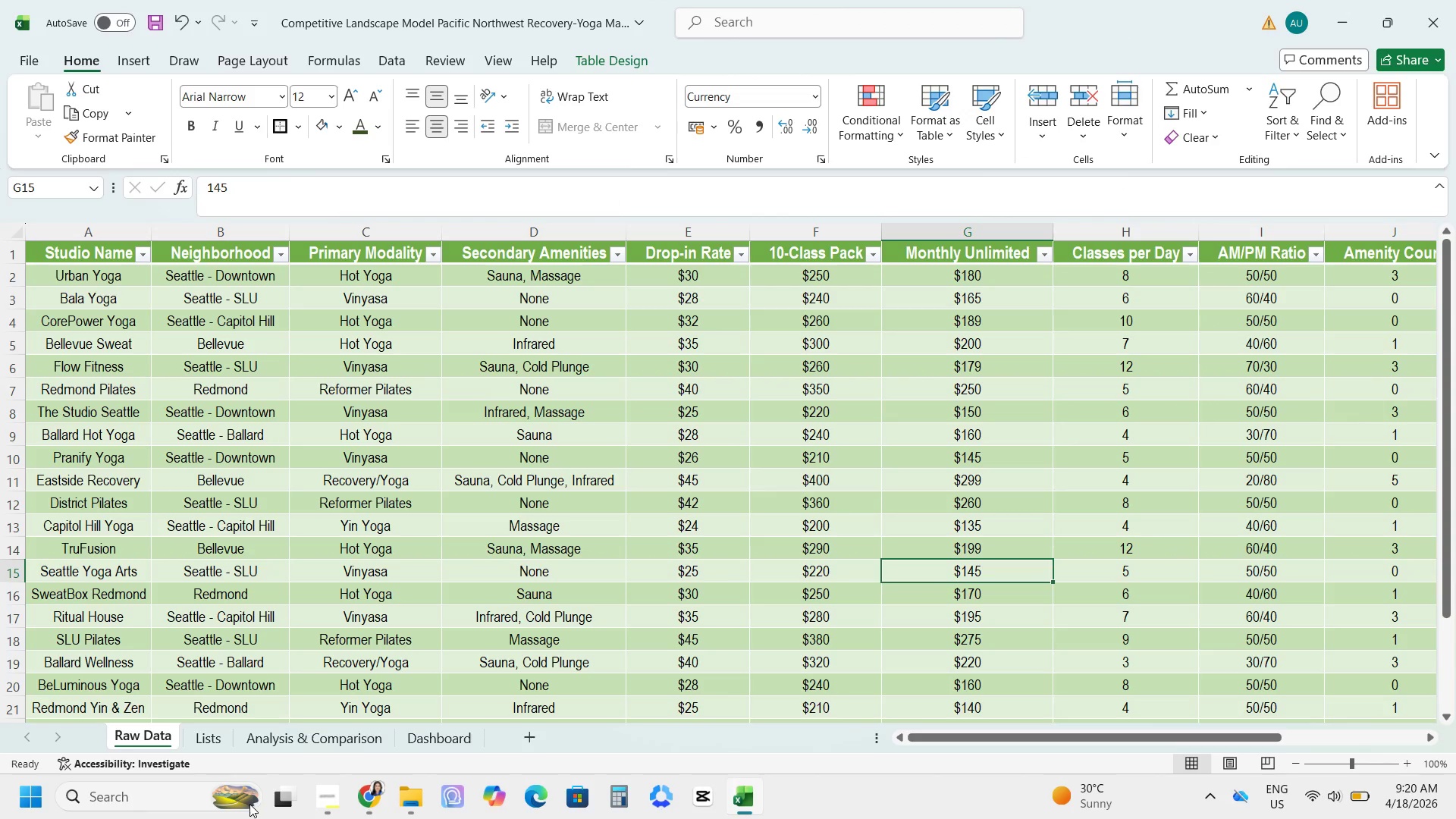 
left_click([209, 733])
 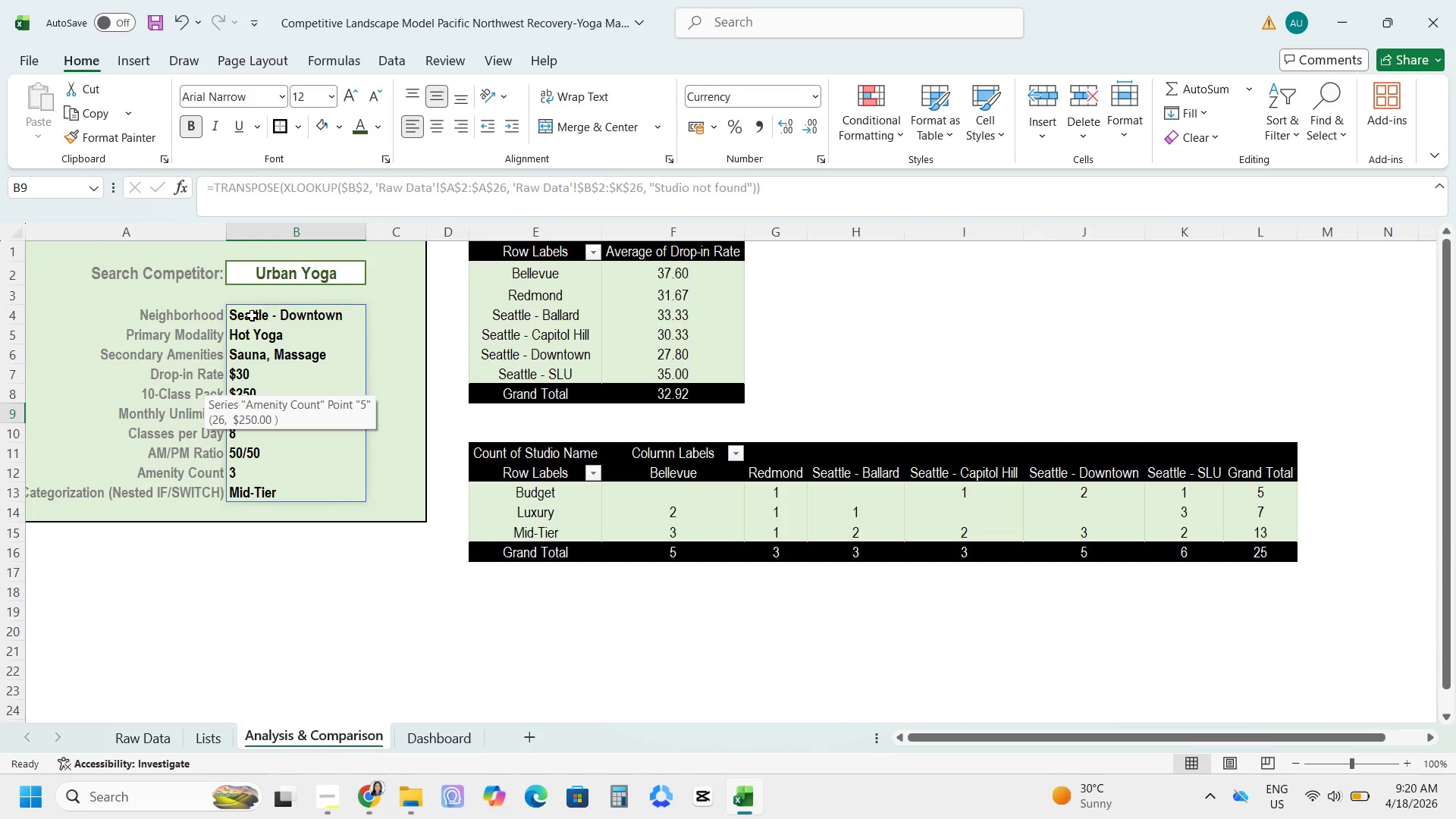 
wait(14.61)
 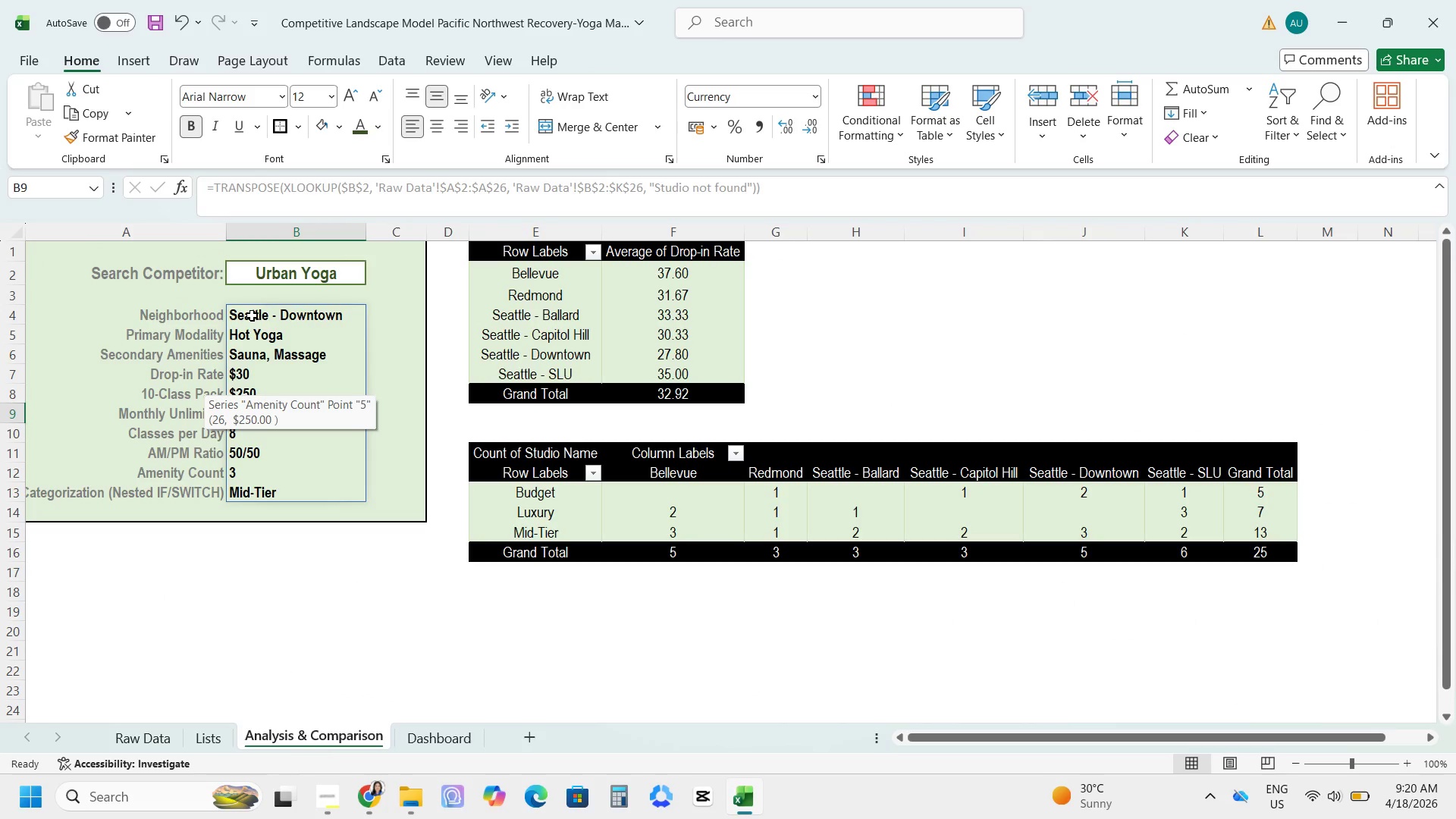 
left_click_drag(start_coordinate=[247, 318], to_coordinate=[278, 498])
 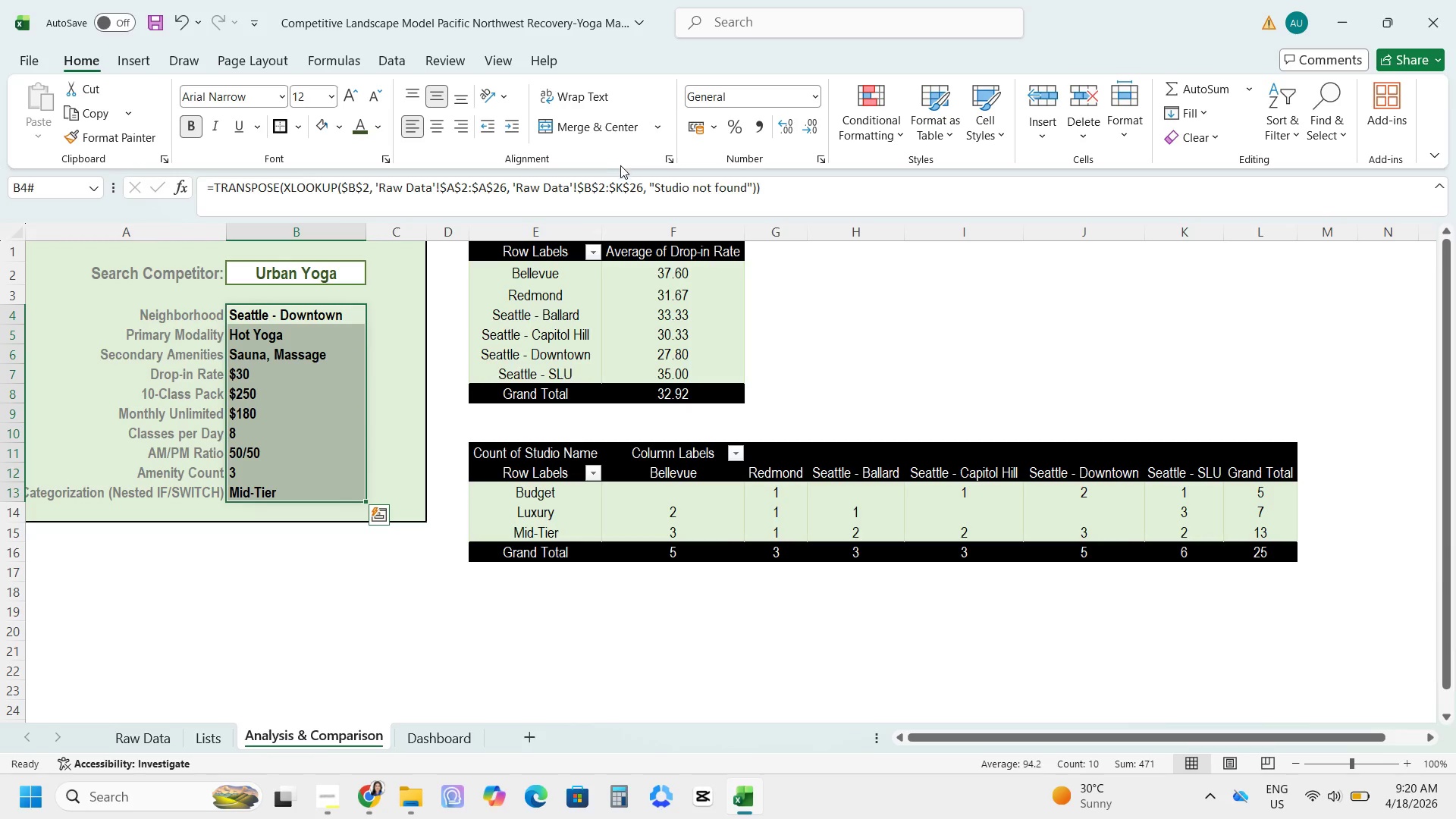 
left_click([505, 125])
 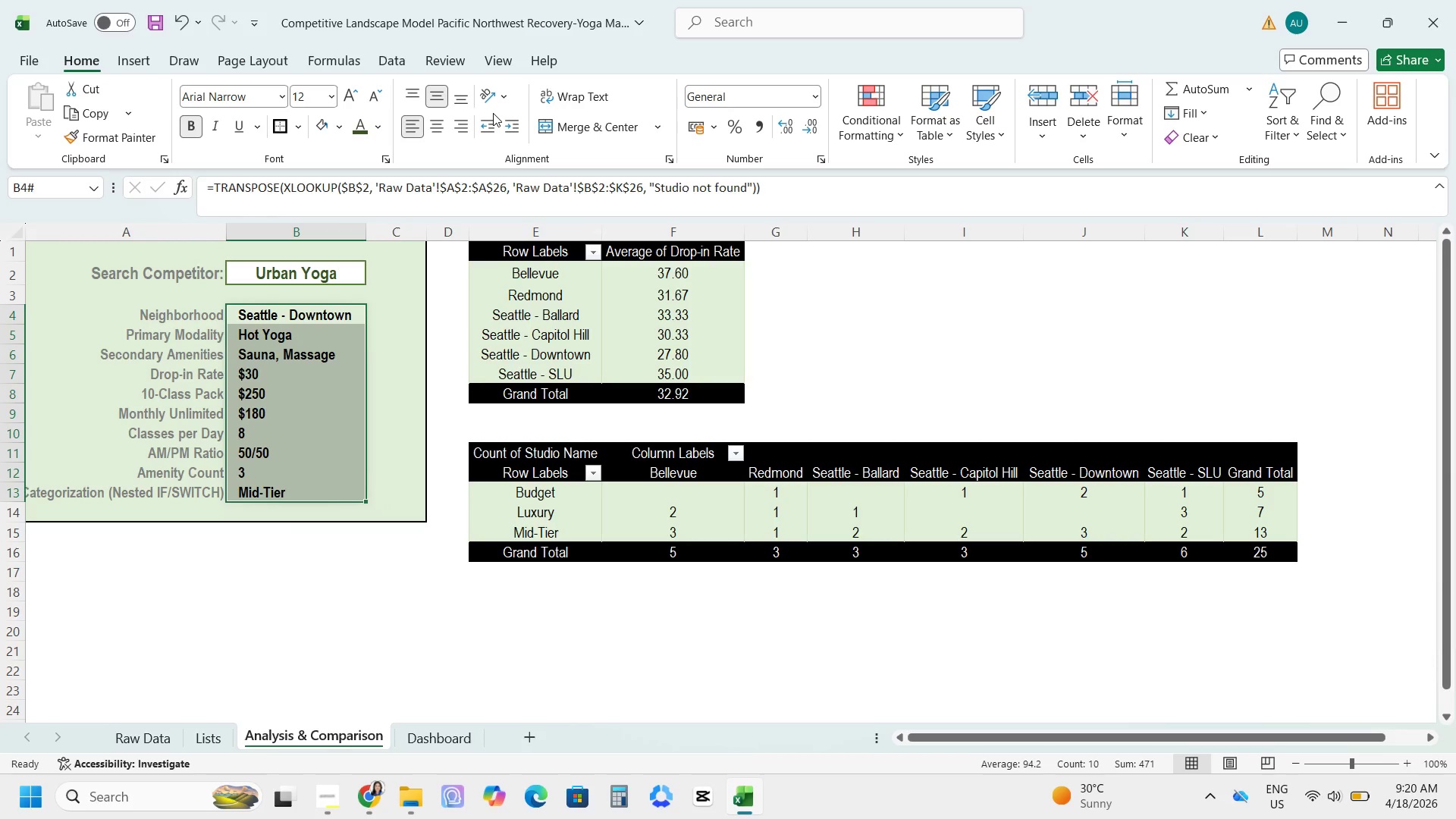 
wait(13.81)
 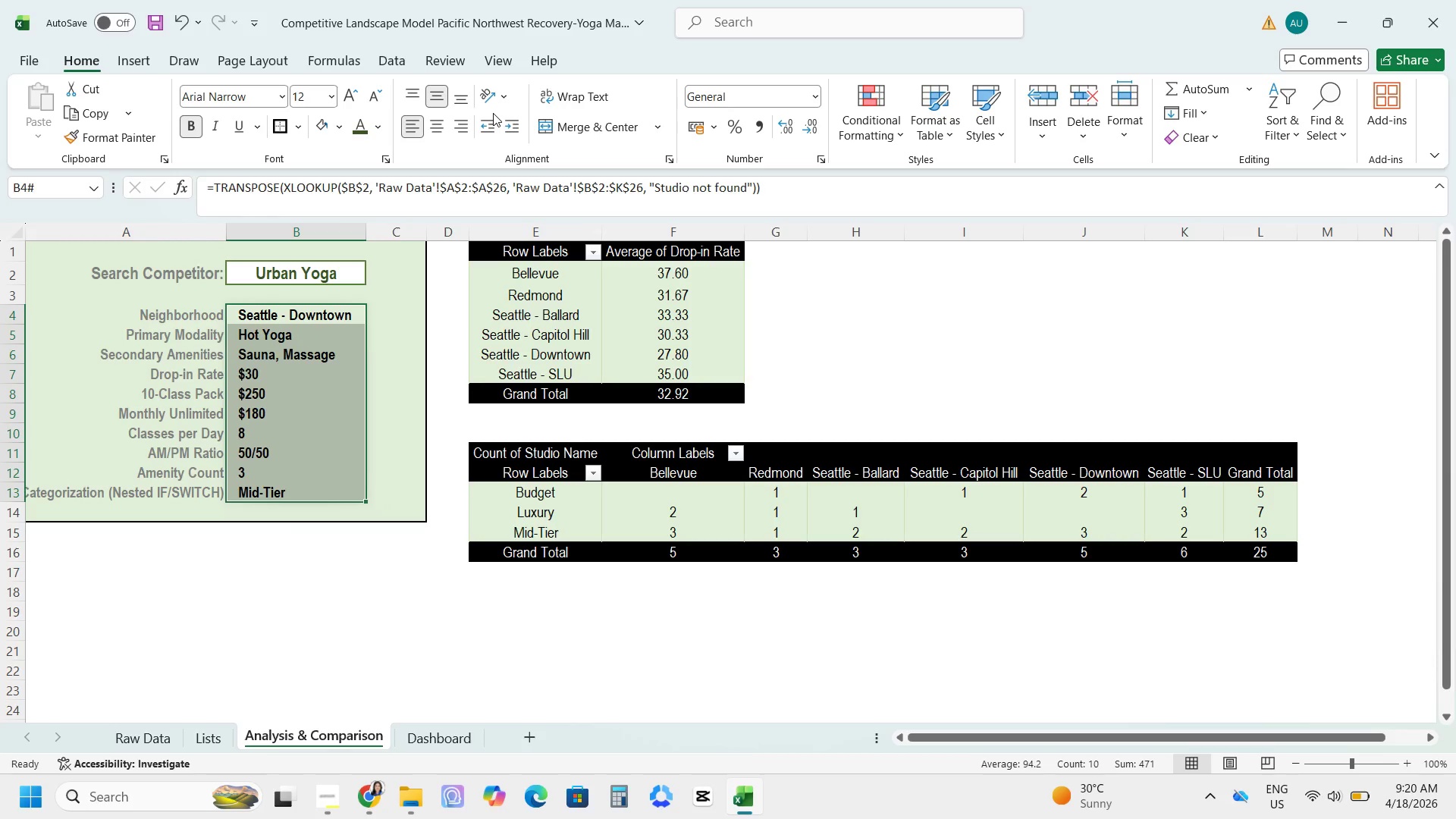 
left_click_drag(start_coordinate=[272, 325], to_coordinate=[297, 422])
 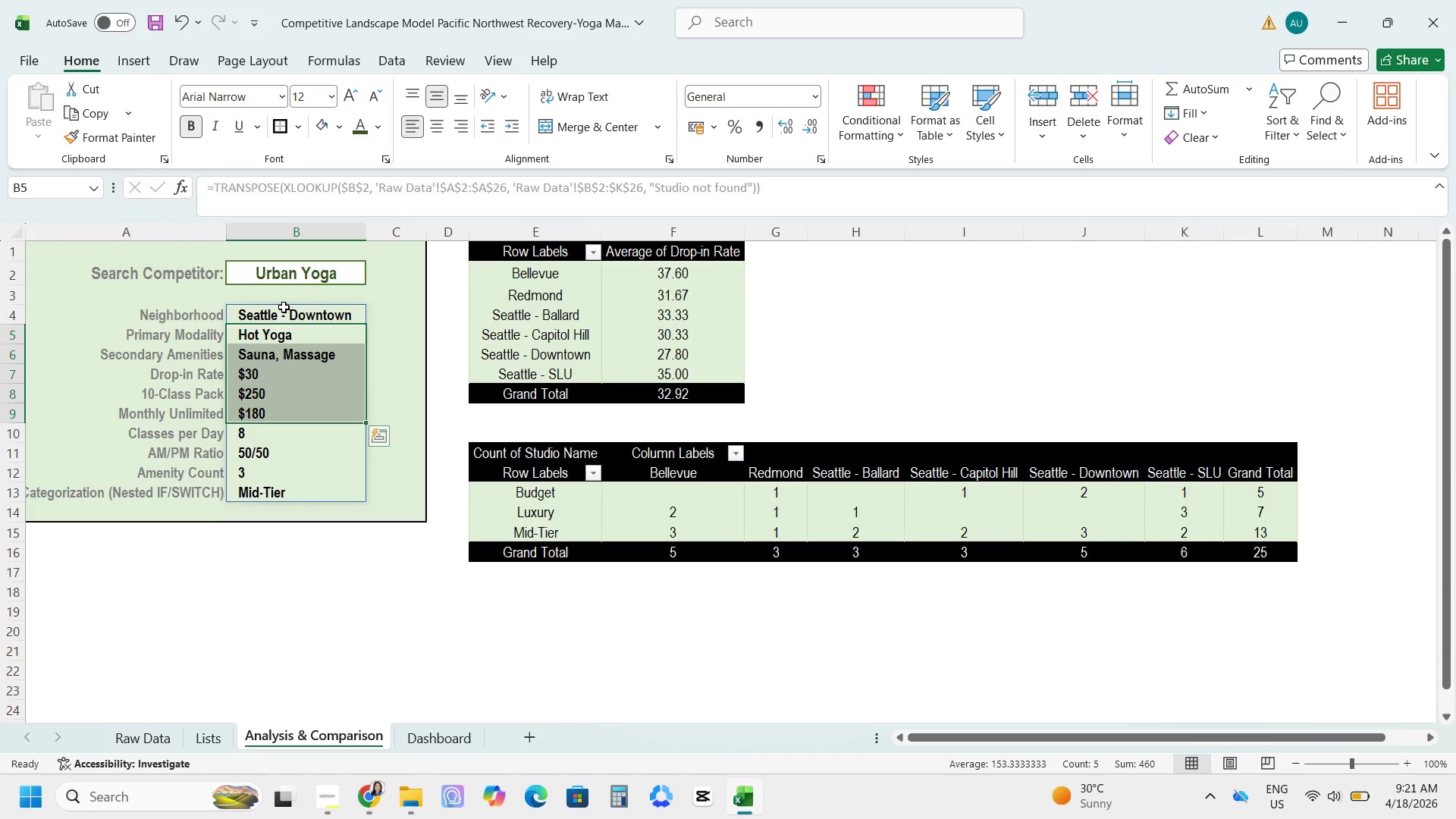 
wait(18.25)
 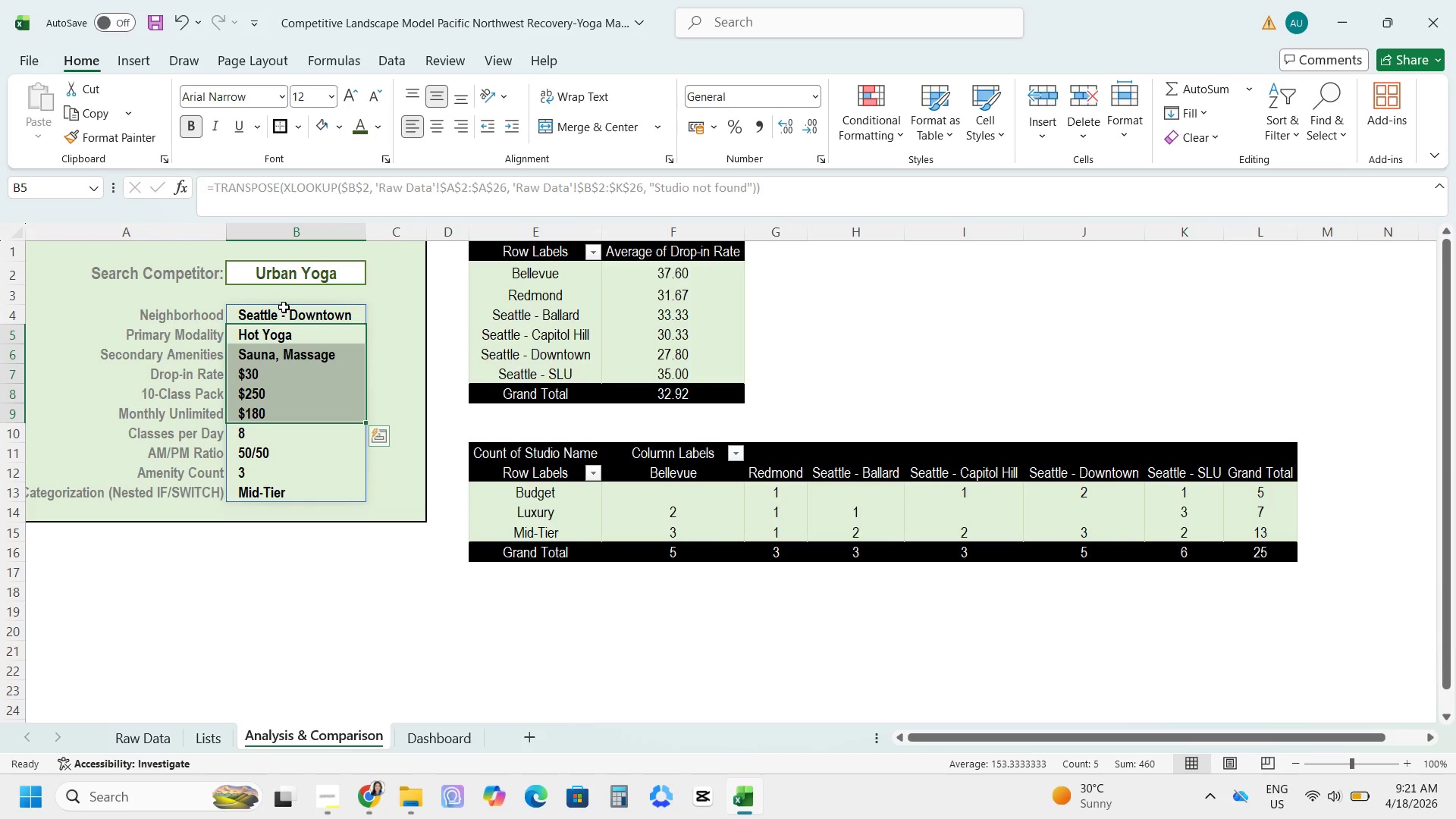 
left_click_drag(start_coordinate=[301, 313], to_coordinate=[299, 489])
 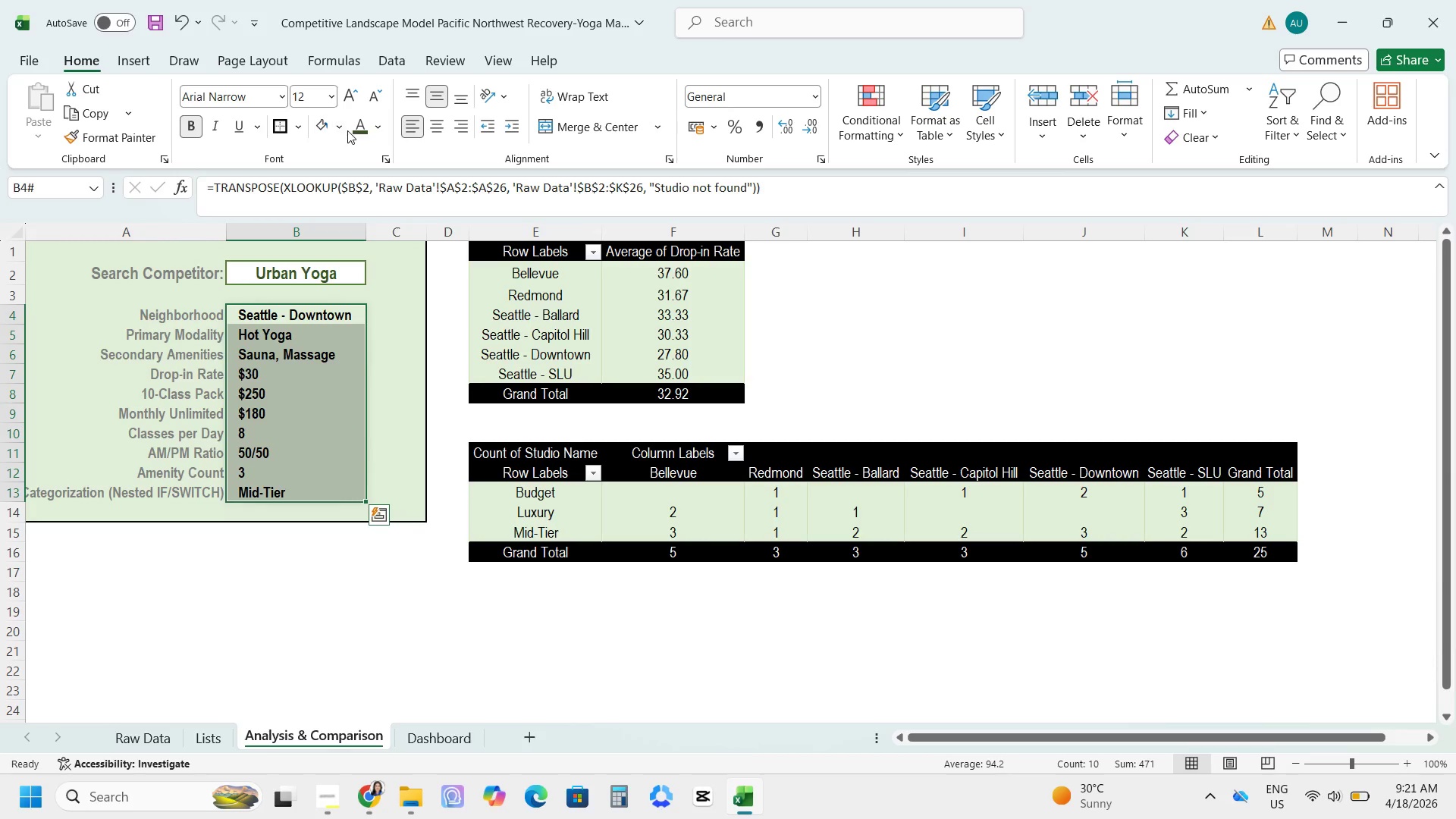 
left_click([341, 130])
 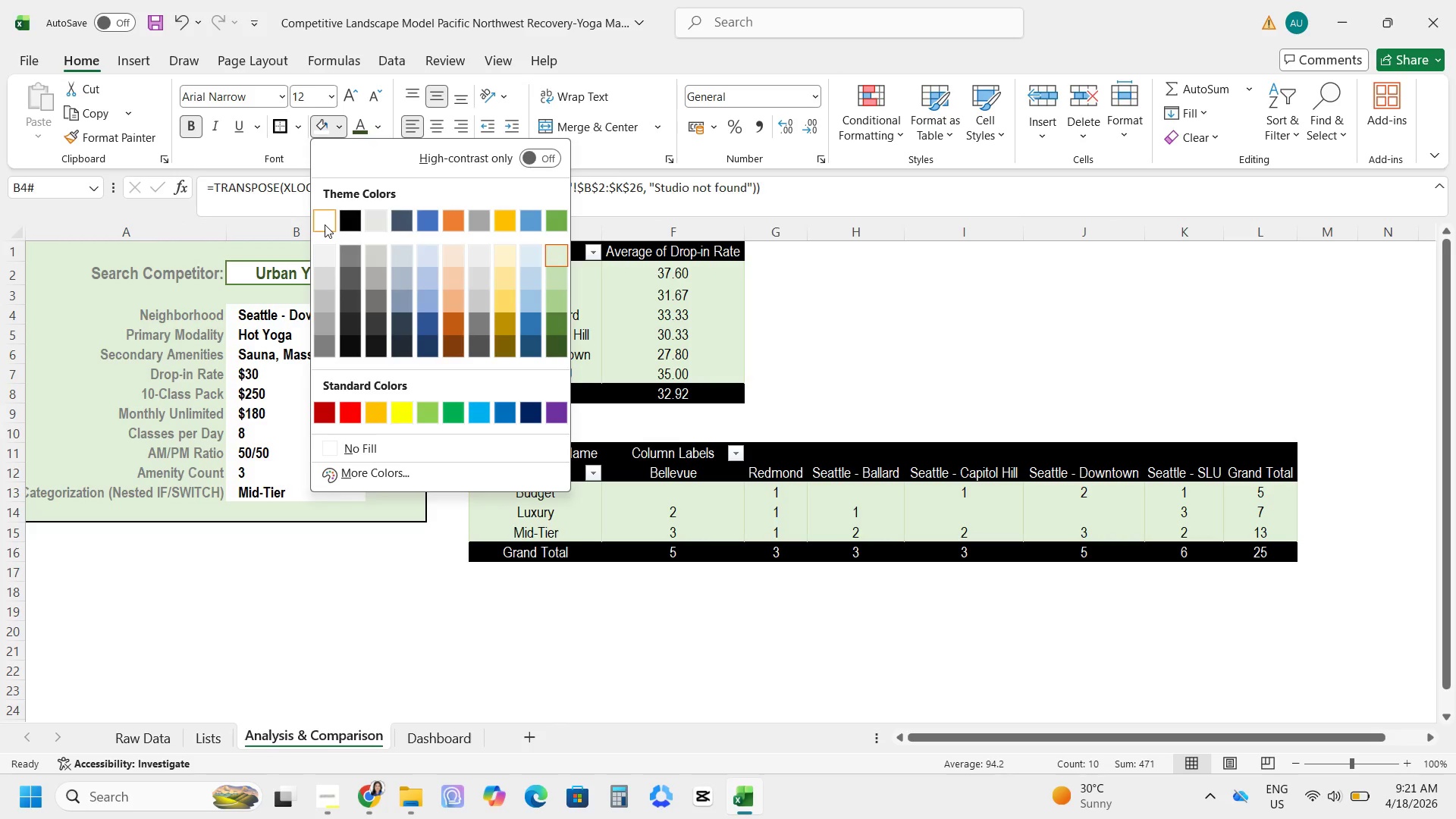 
left_click([325, 224])
 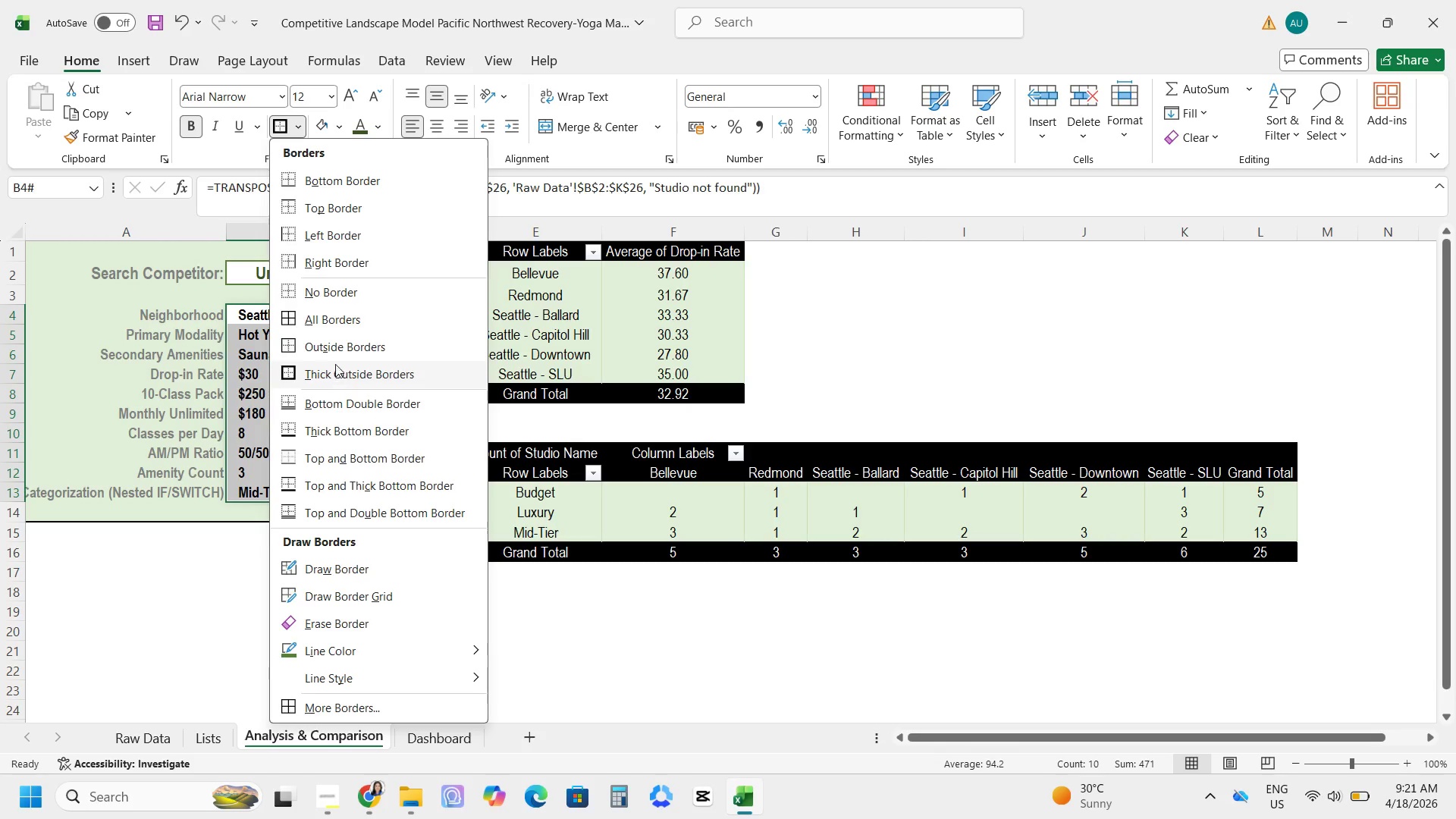 
left_click([334, 315])
 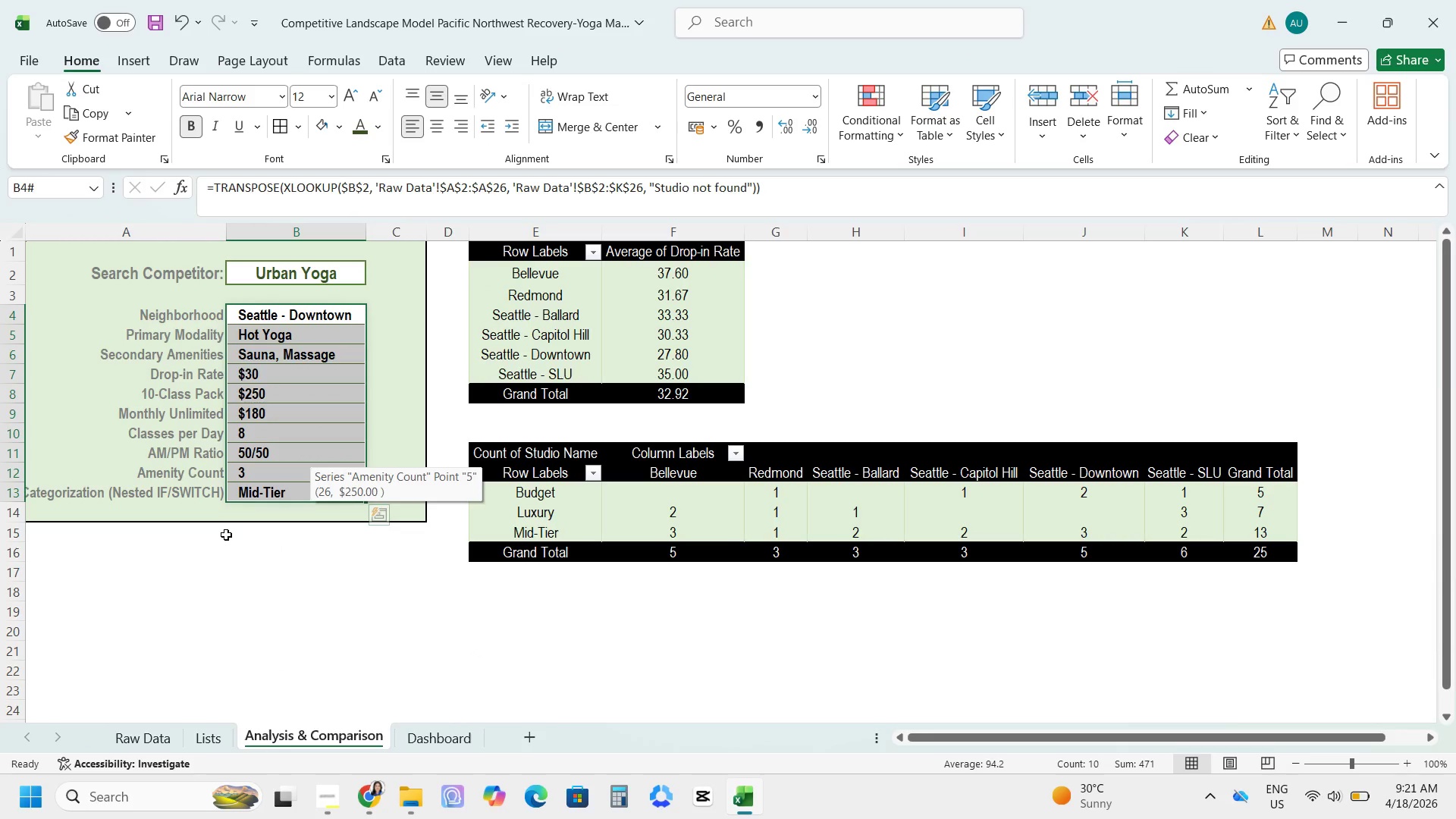 
left_click([262, 359])
 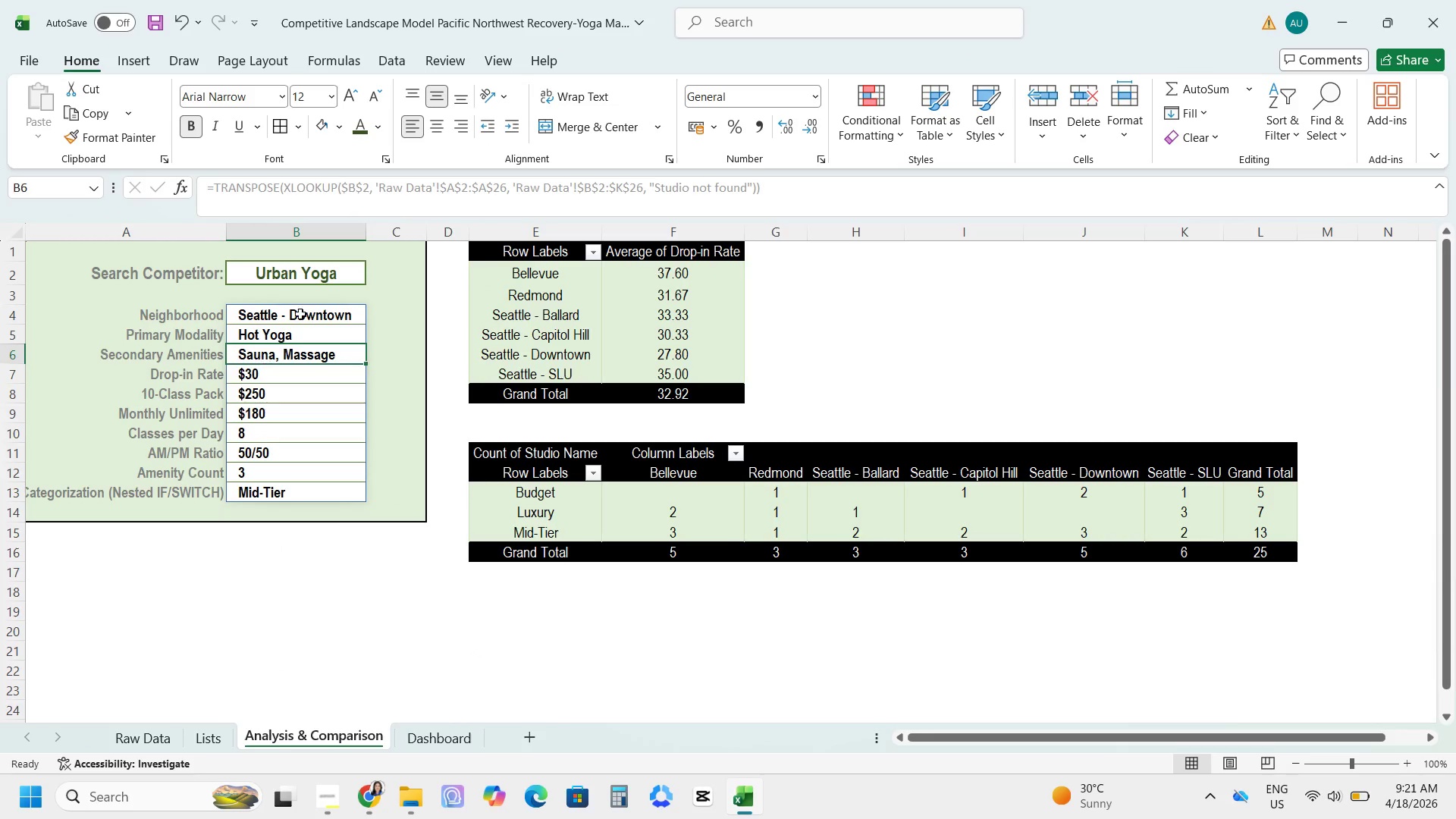 
left_click([301, 312])
 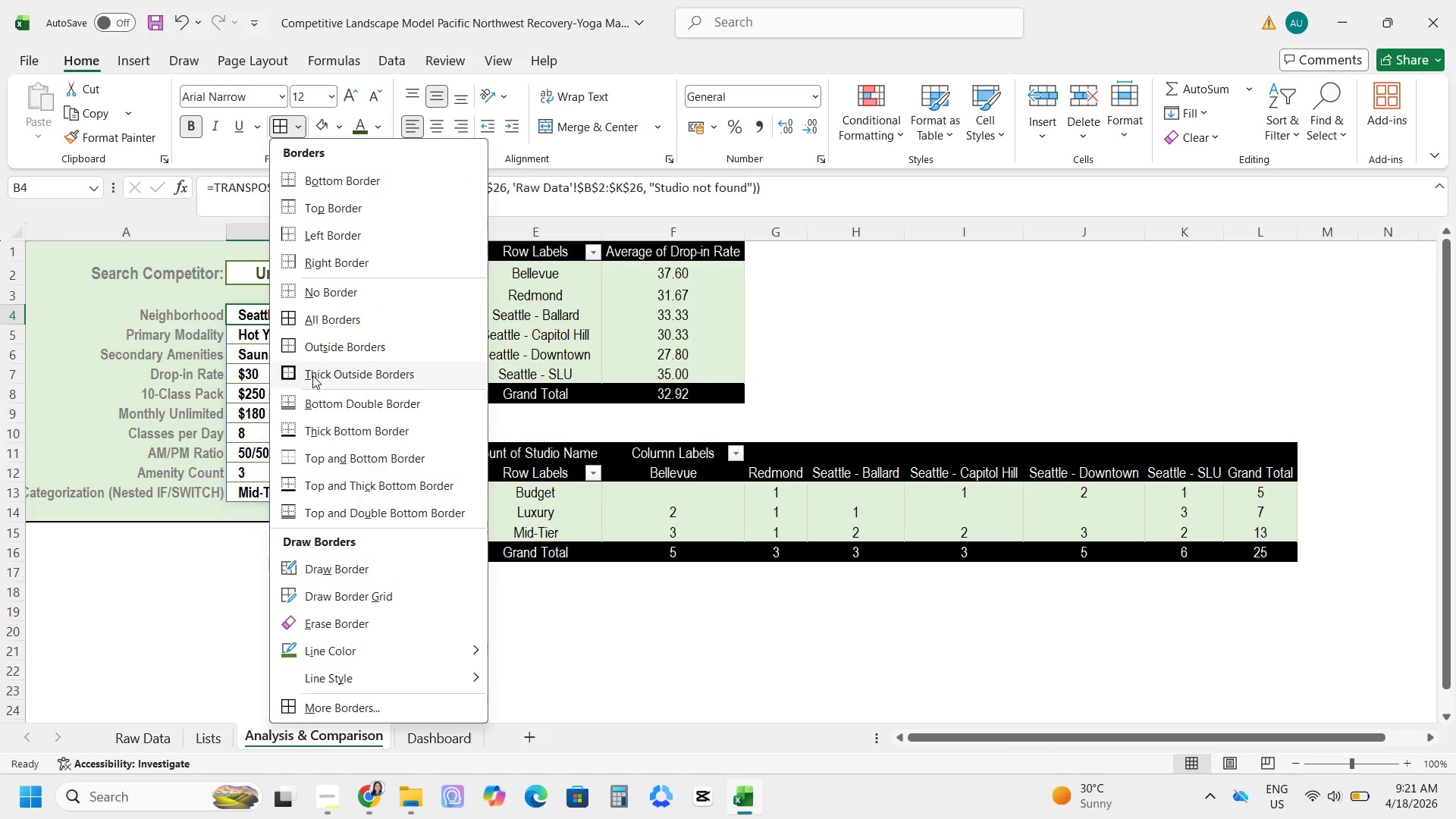 
left_click([297, 333])
 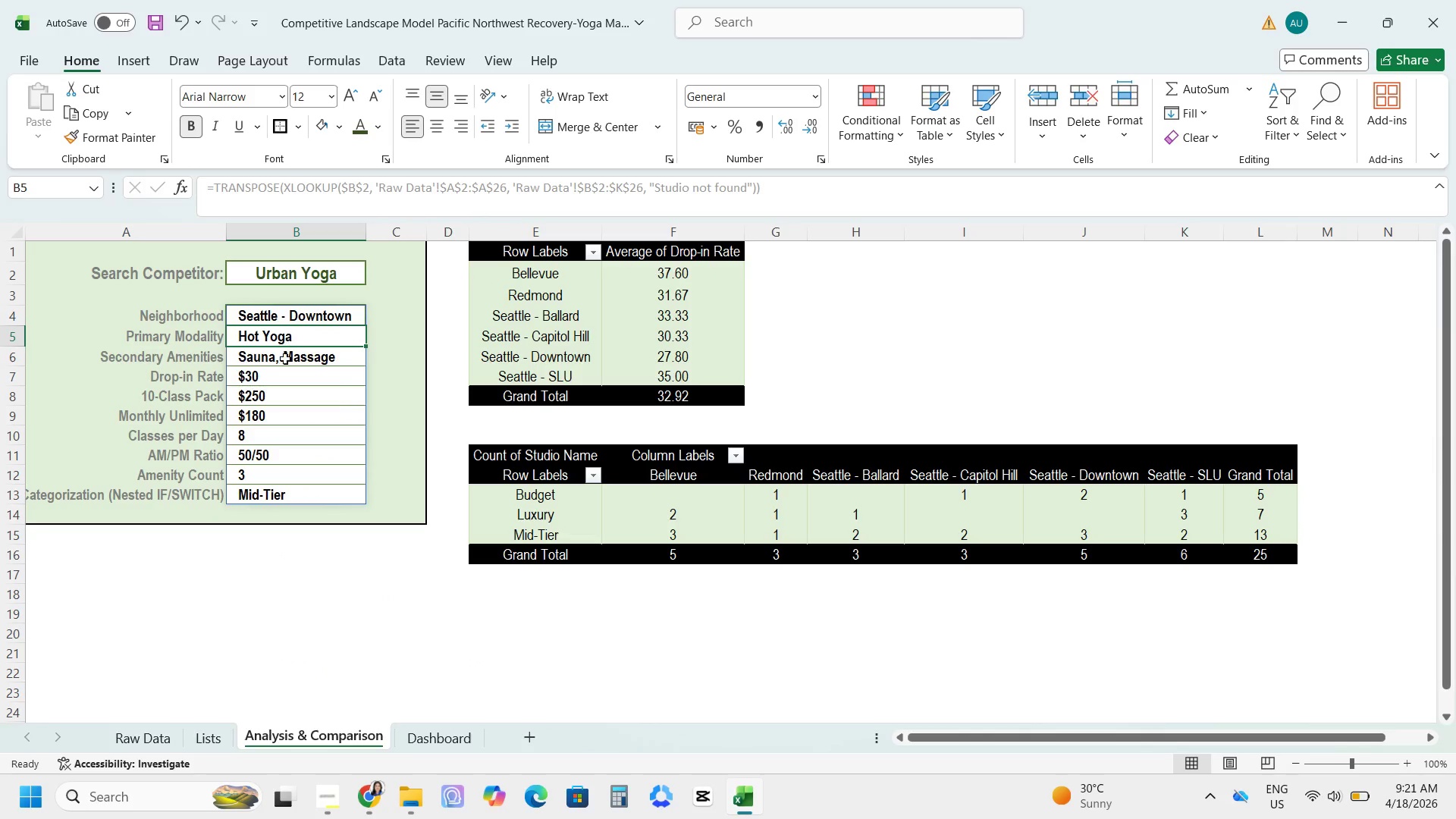 
left_click([278, 361])
 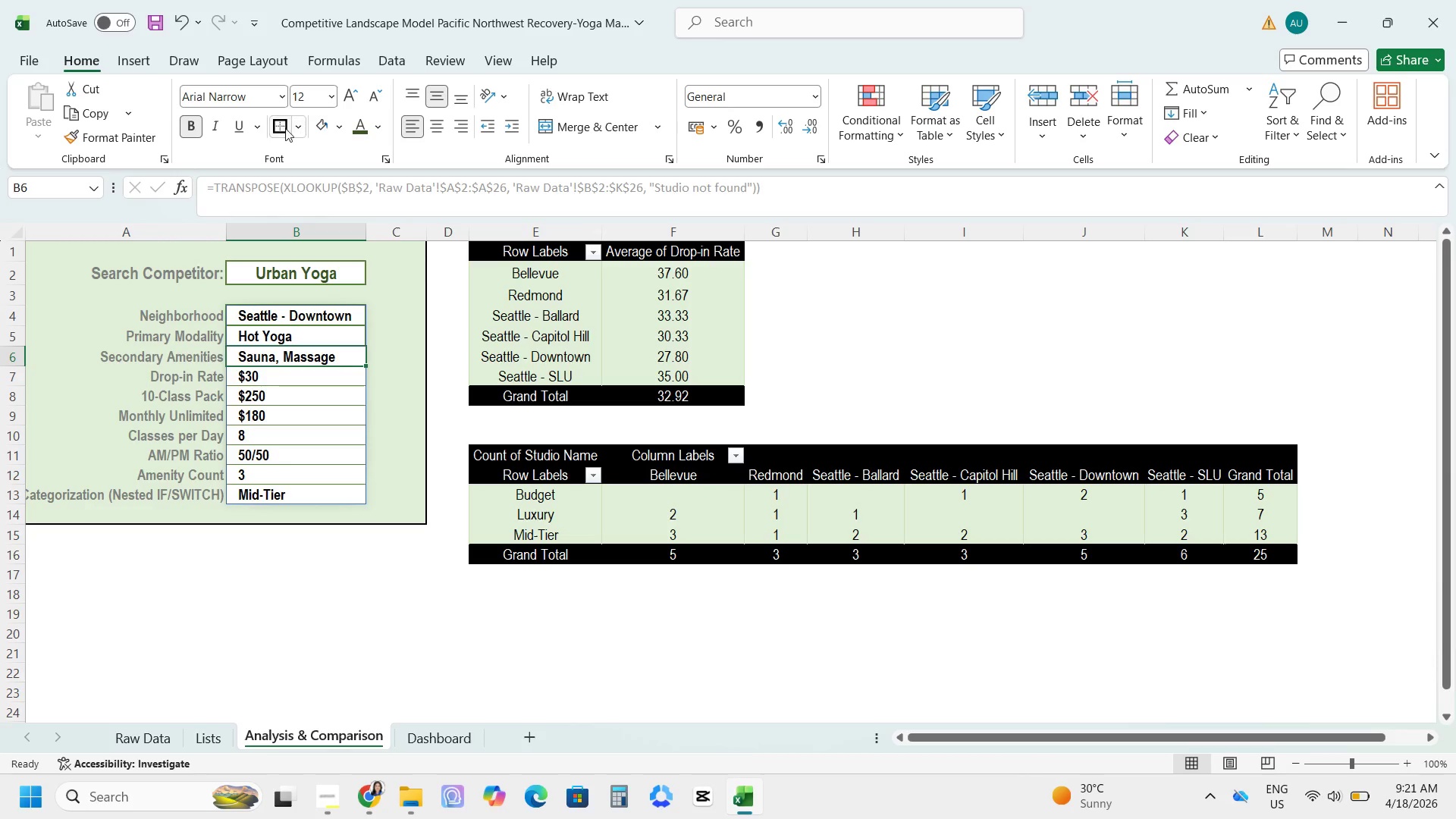 
left_click([273, 123])
 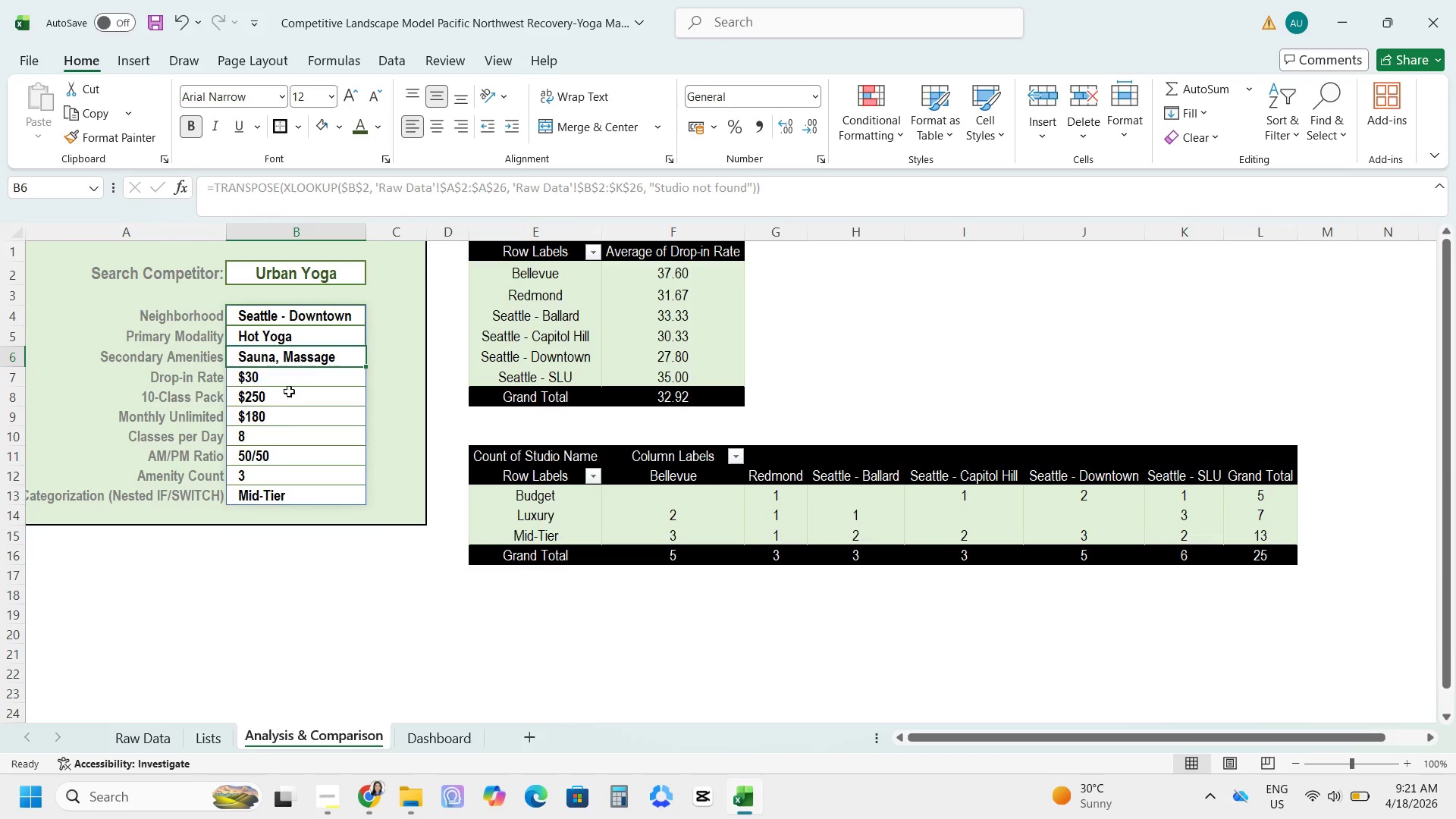 
left_click([287, 381])
 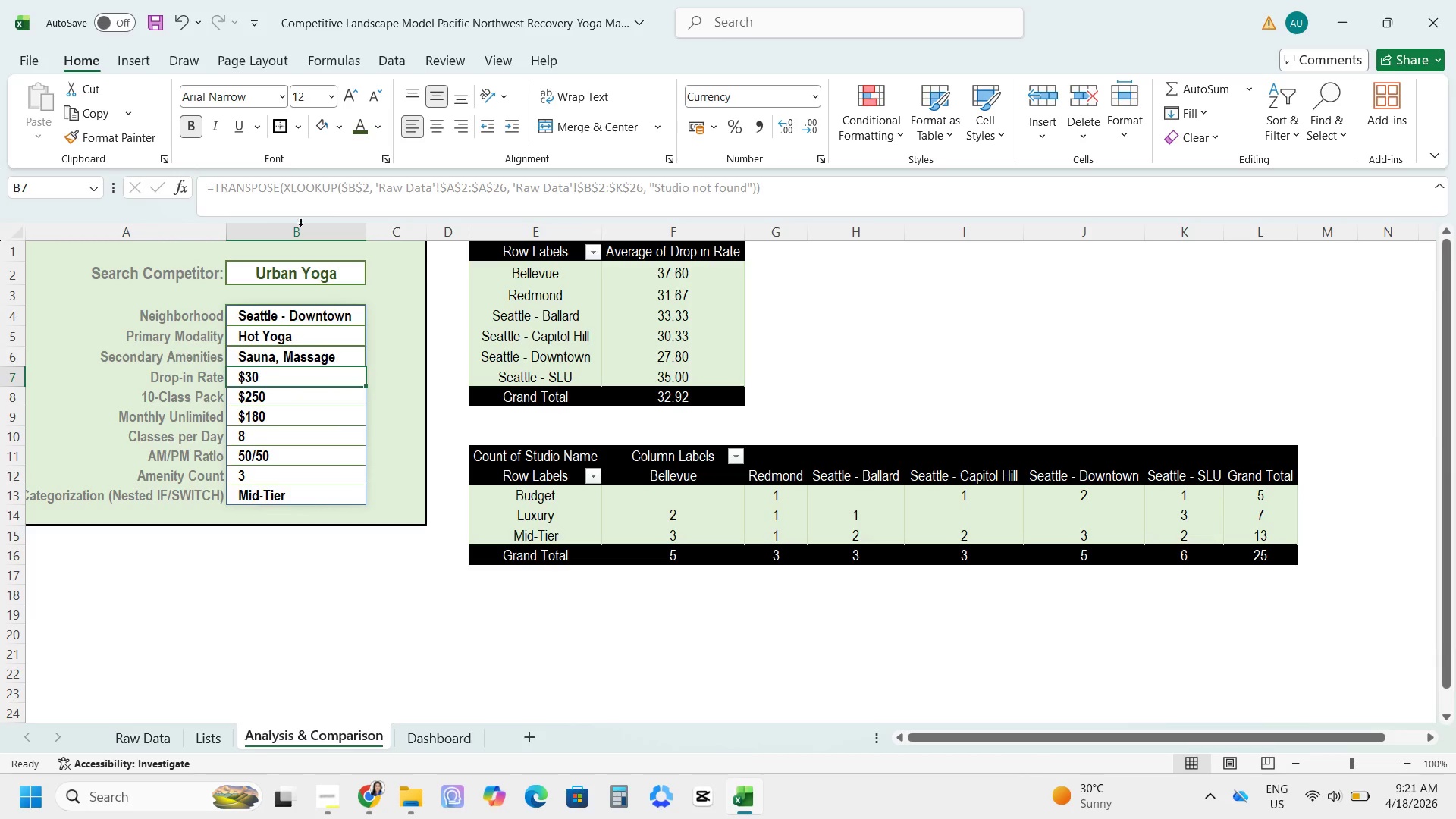 
mouse_move([280, 153])
 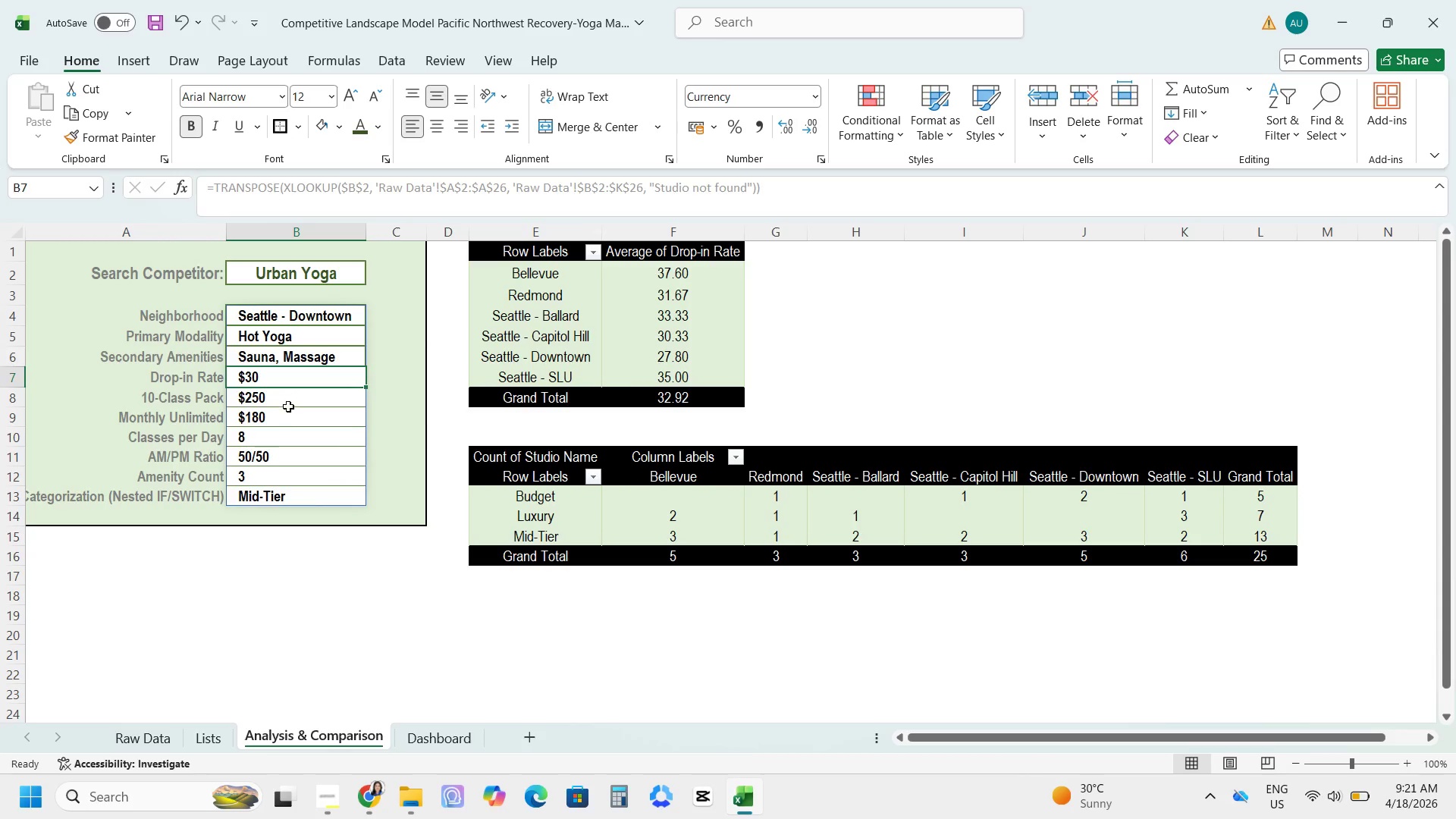 
left_click([288, 399])
 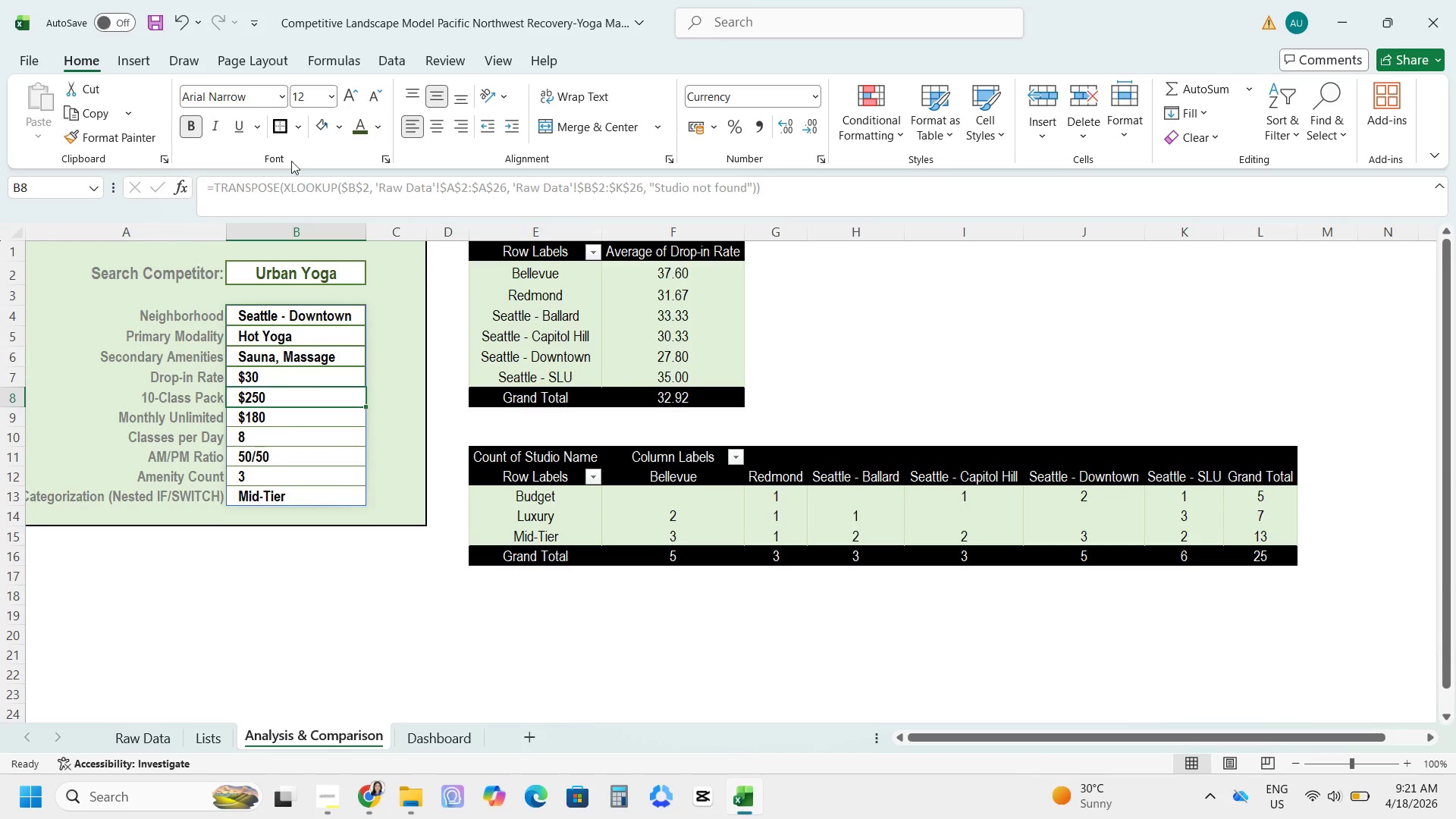 
left_click([282, 131])
 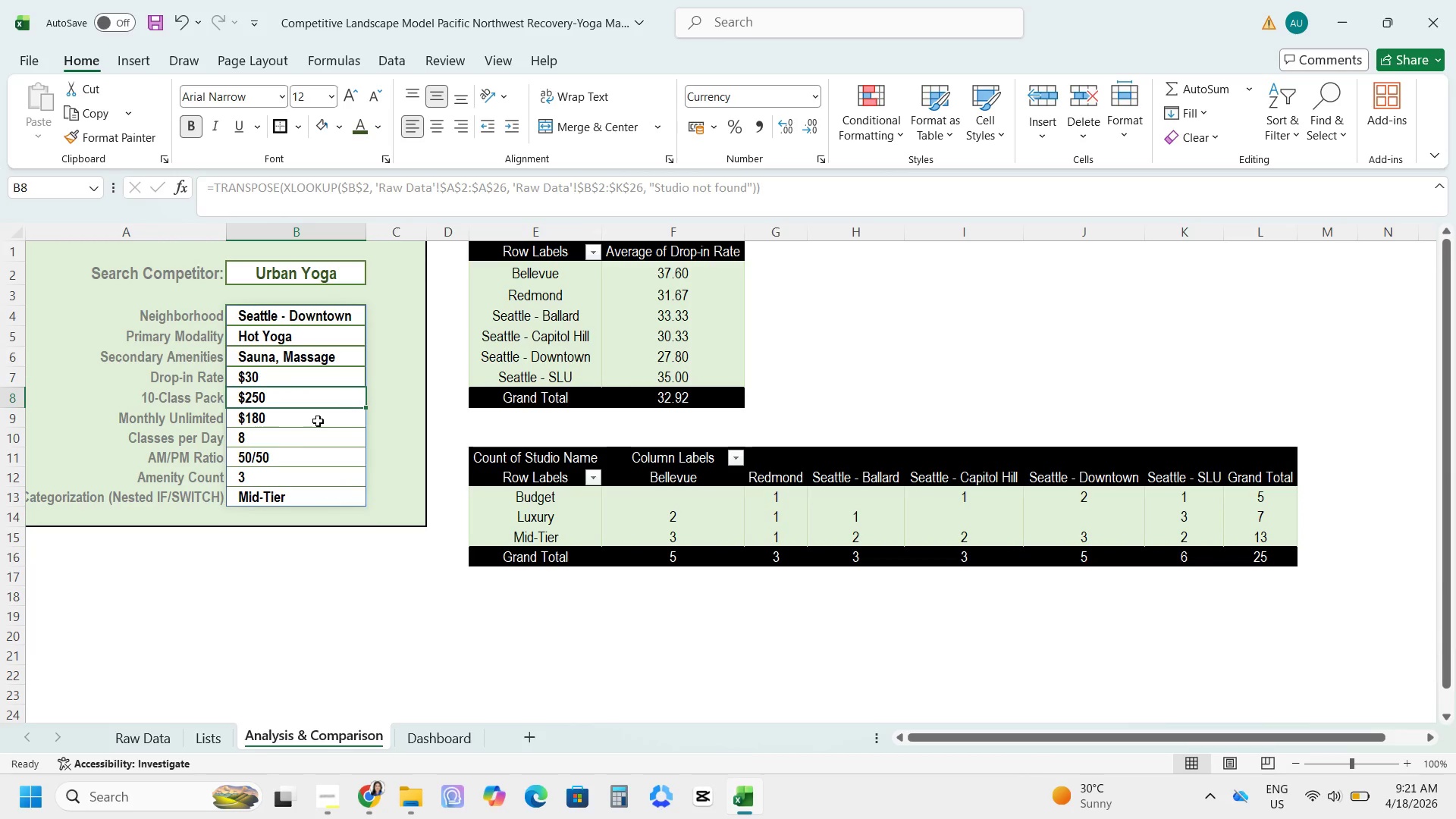 
left_click([318, 421])
 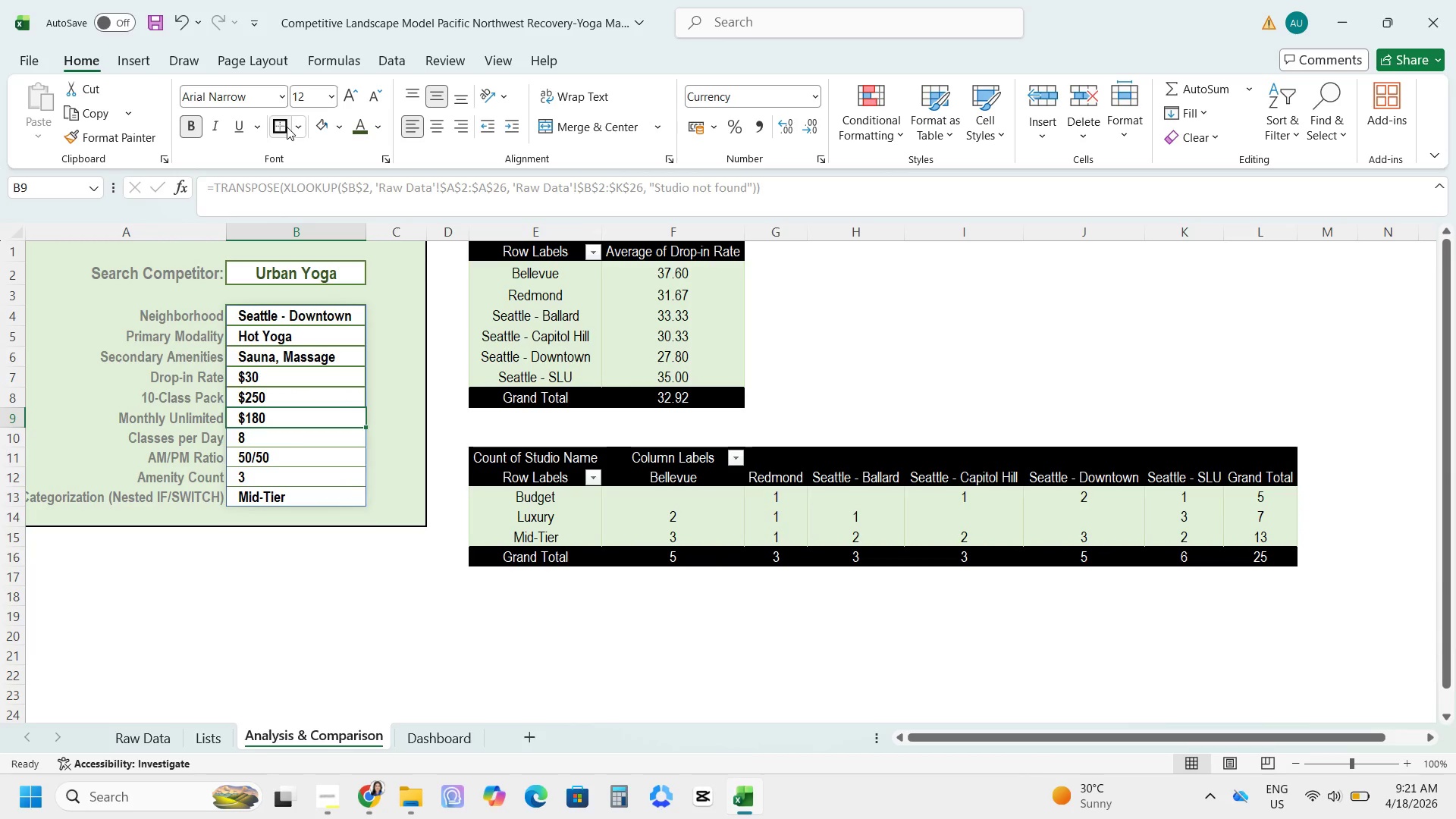 
left_click([287, 127])
 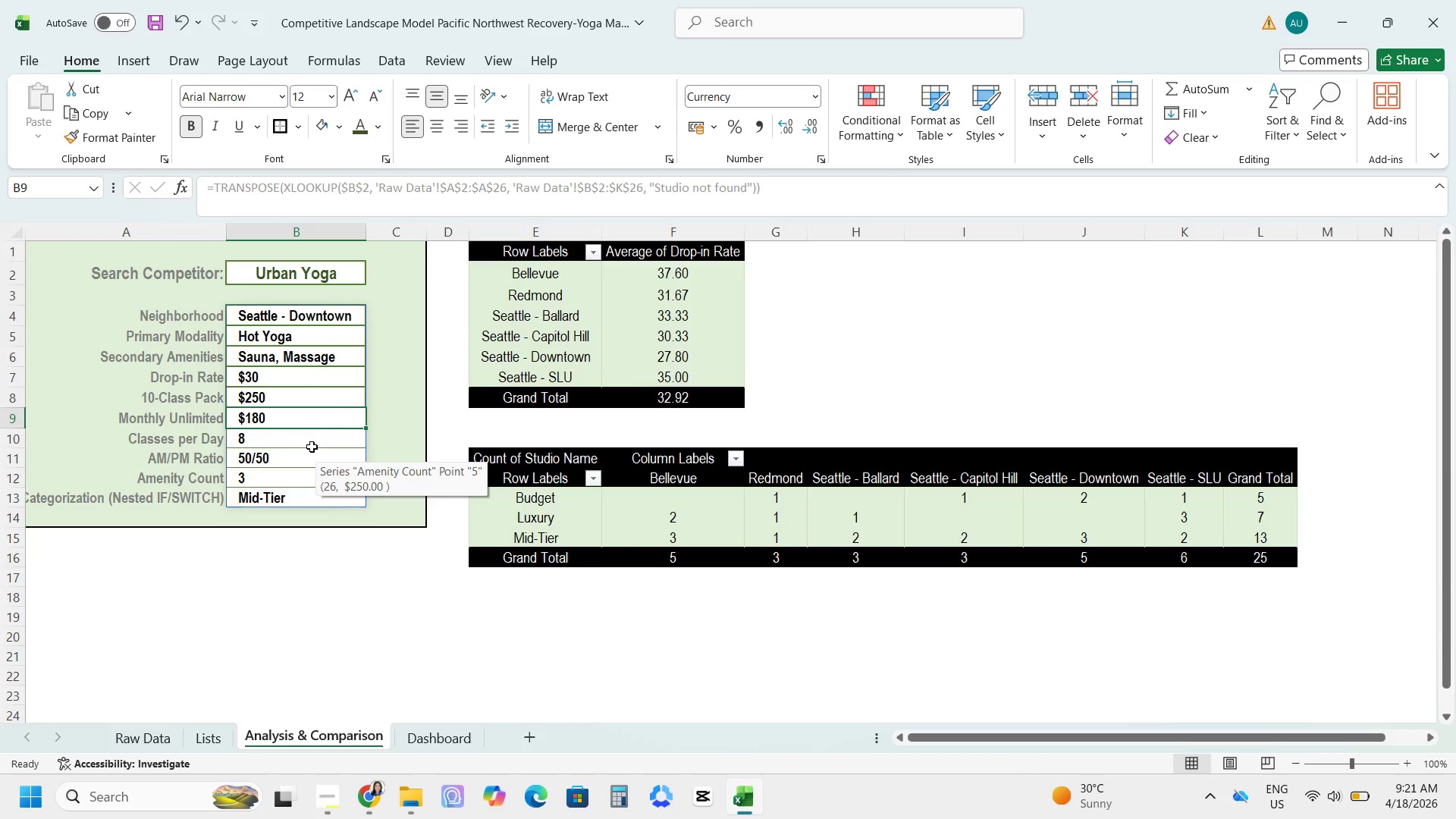 
left_click([310, 438])
 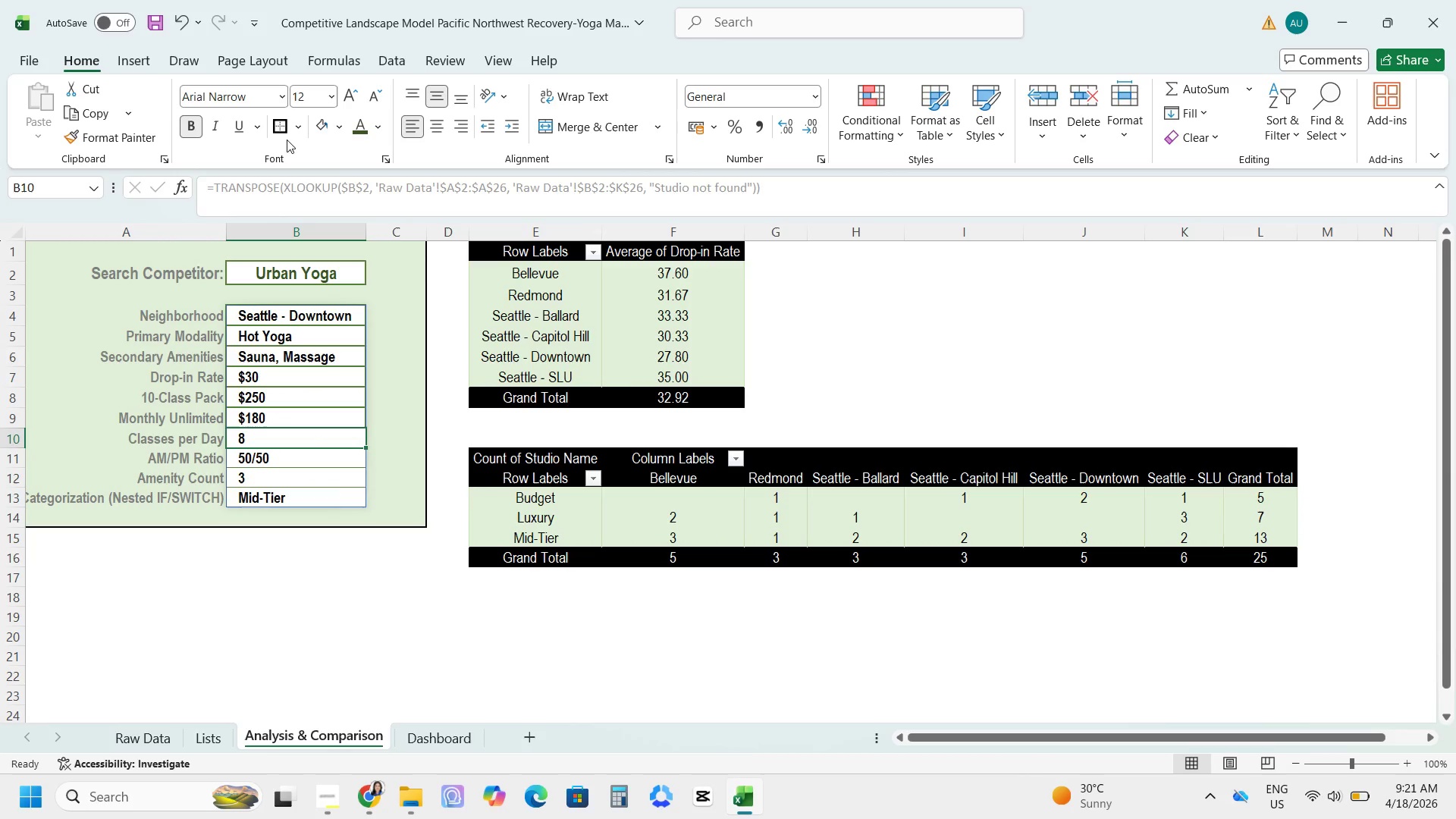 
left_click([279, 126])
 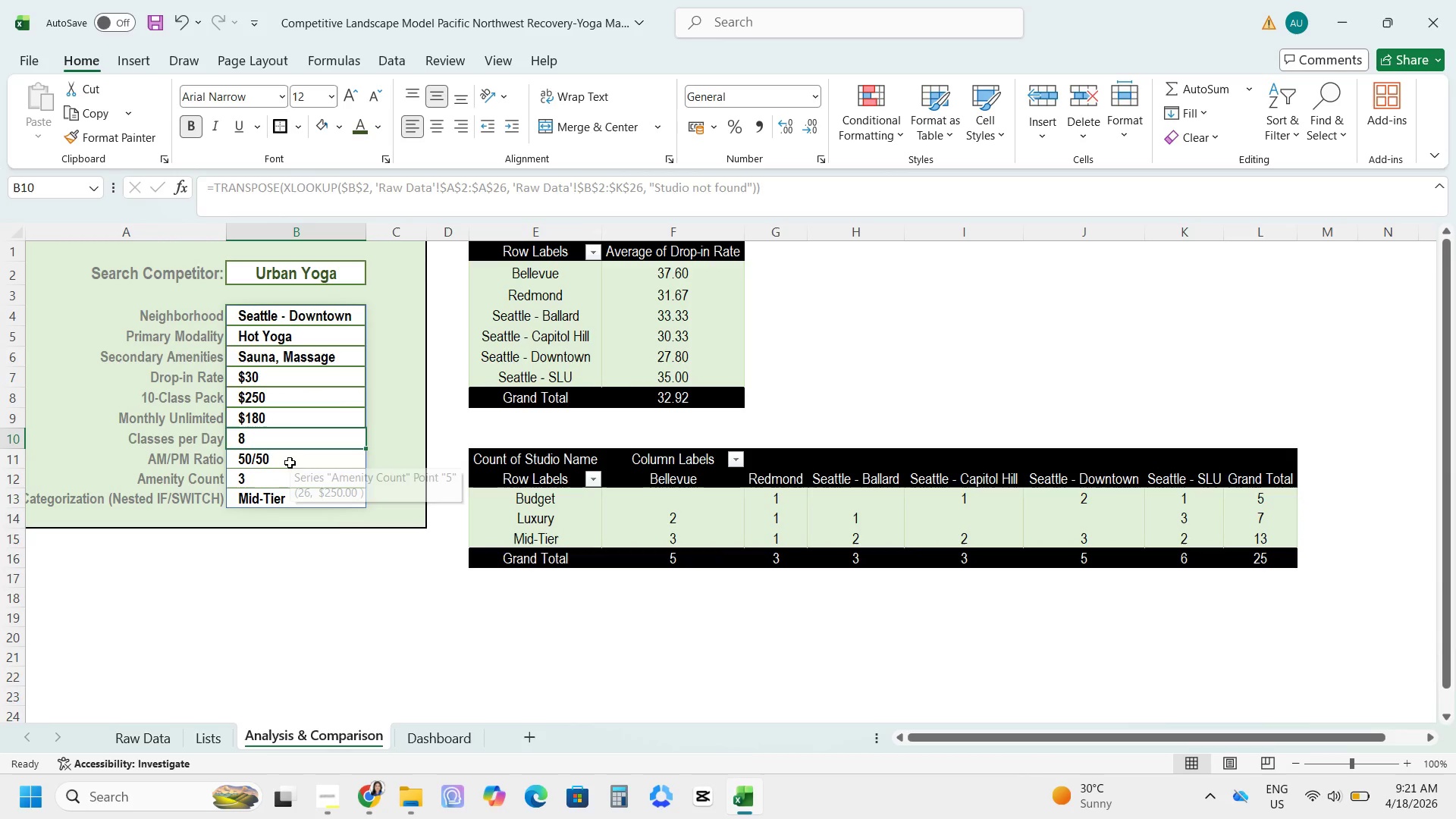 
left_click([289, 458])
 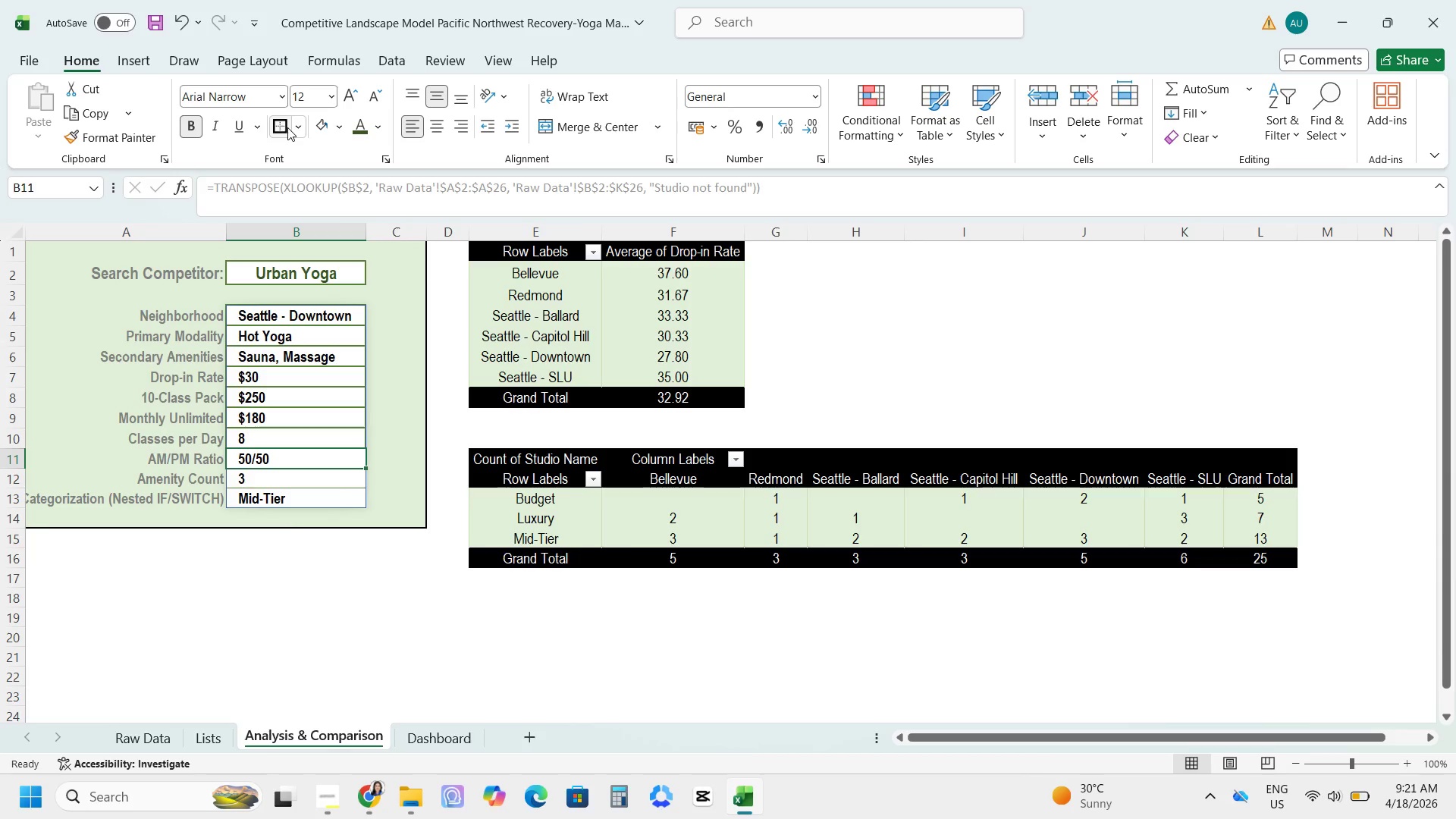 
left_click([282, 127])
 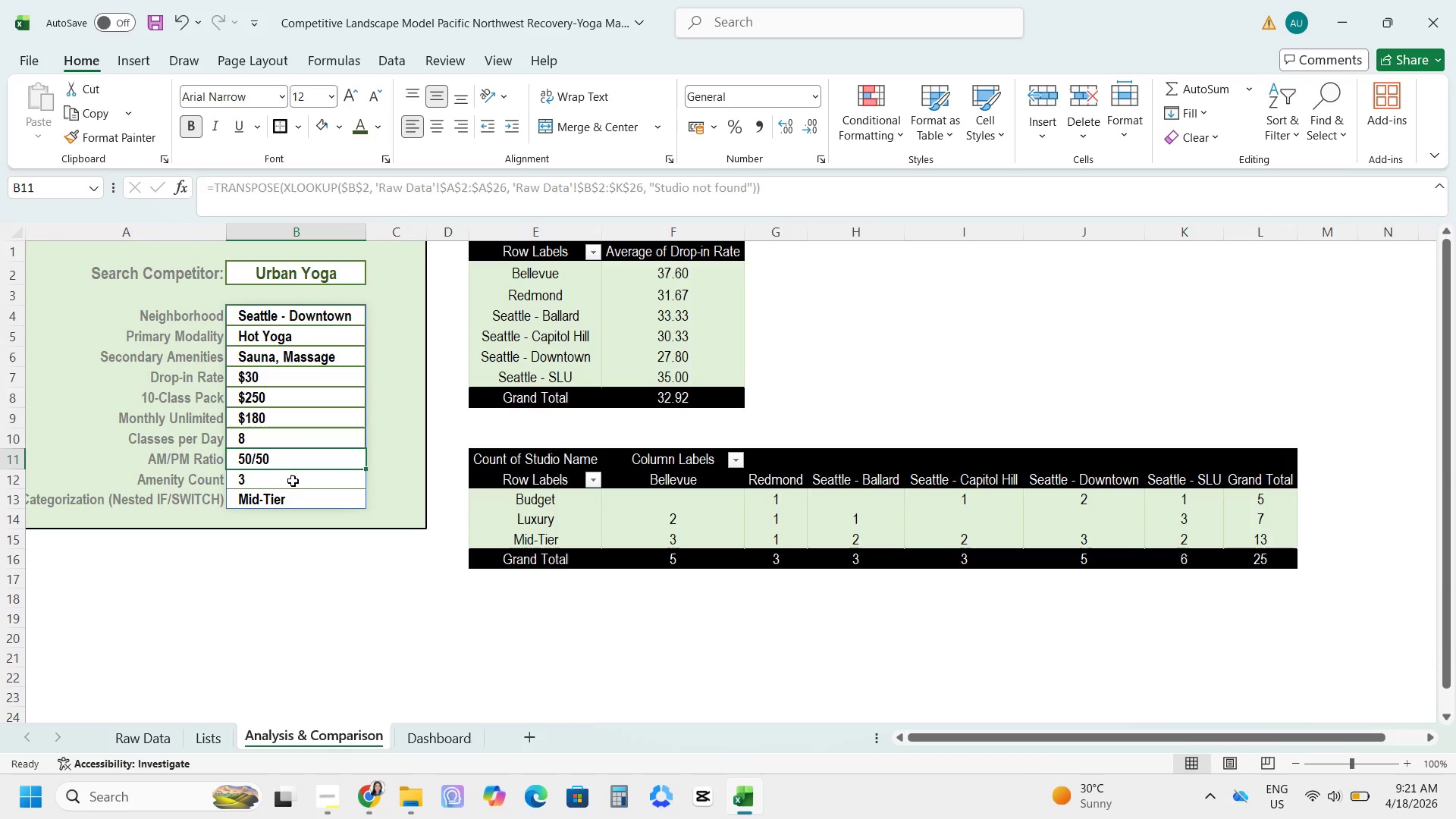 
left_click([290, 480])
 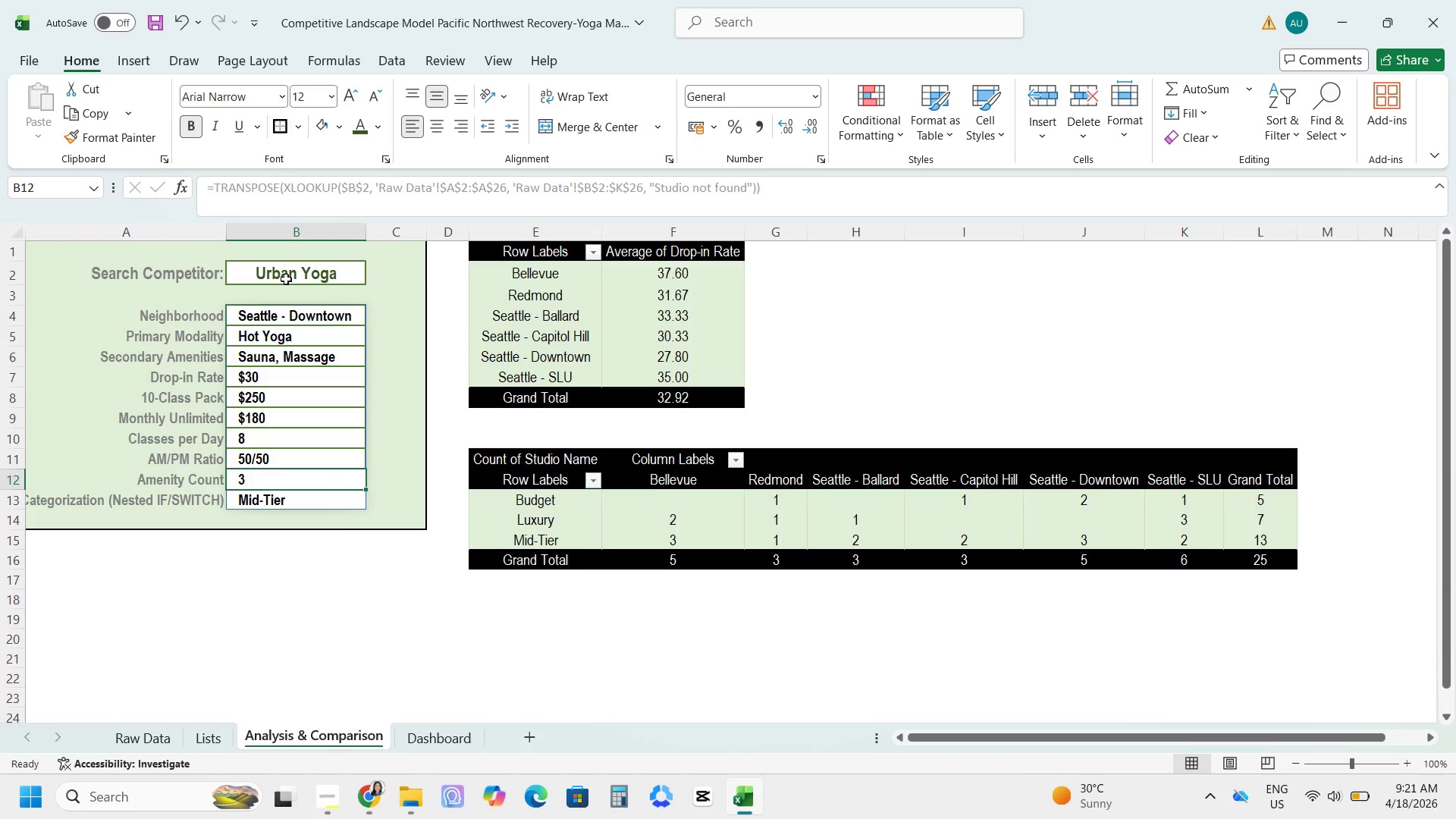 
left_click([293, 501])
 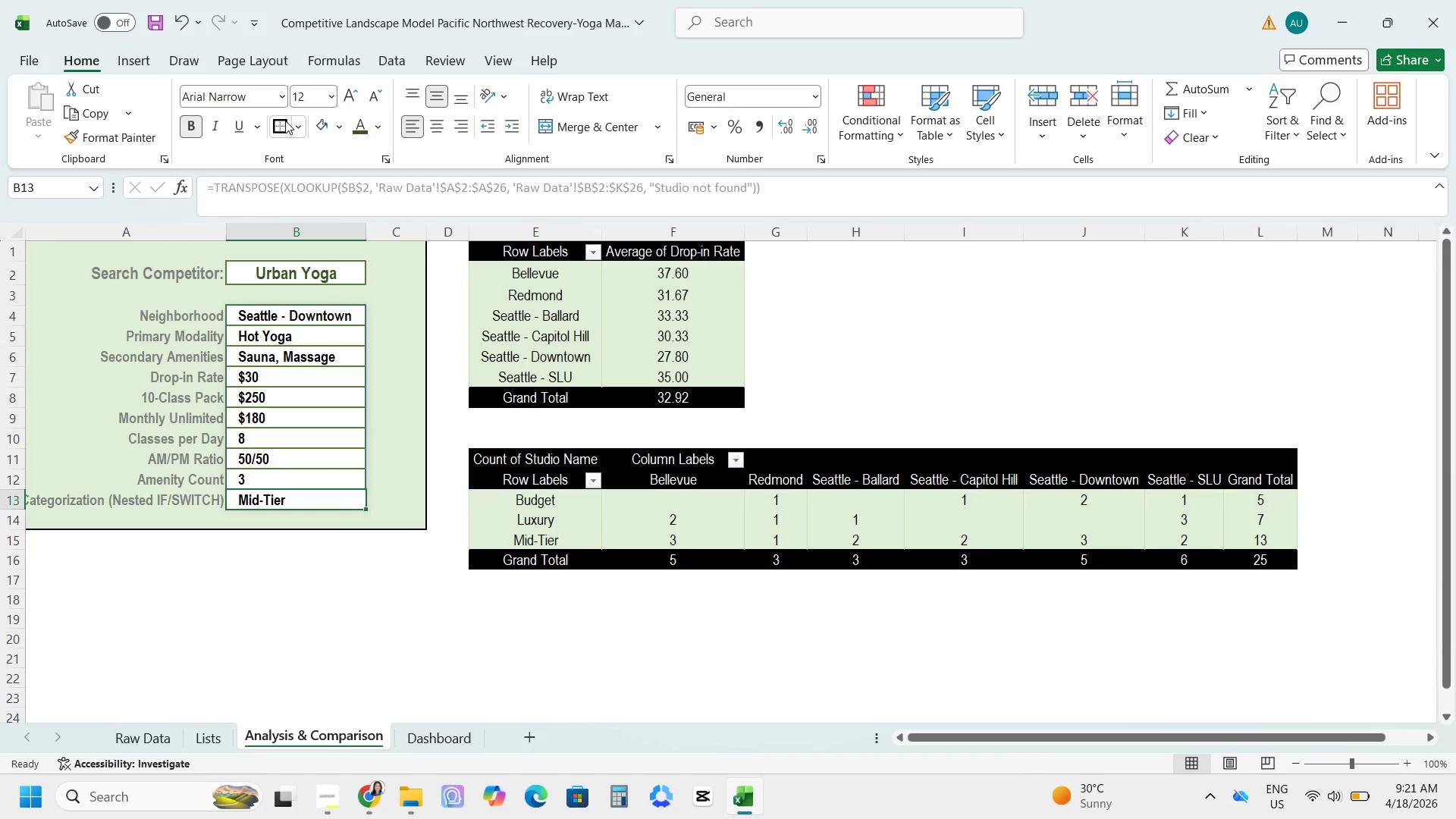 
left_click([281, 121])
 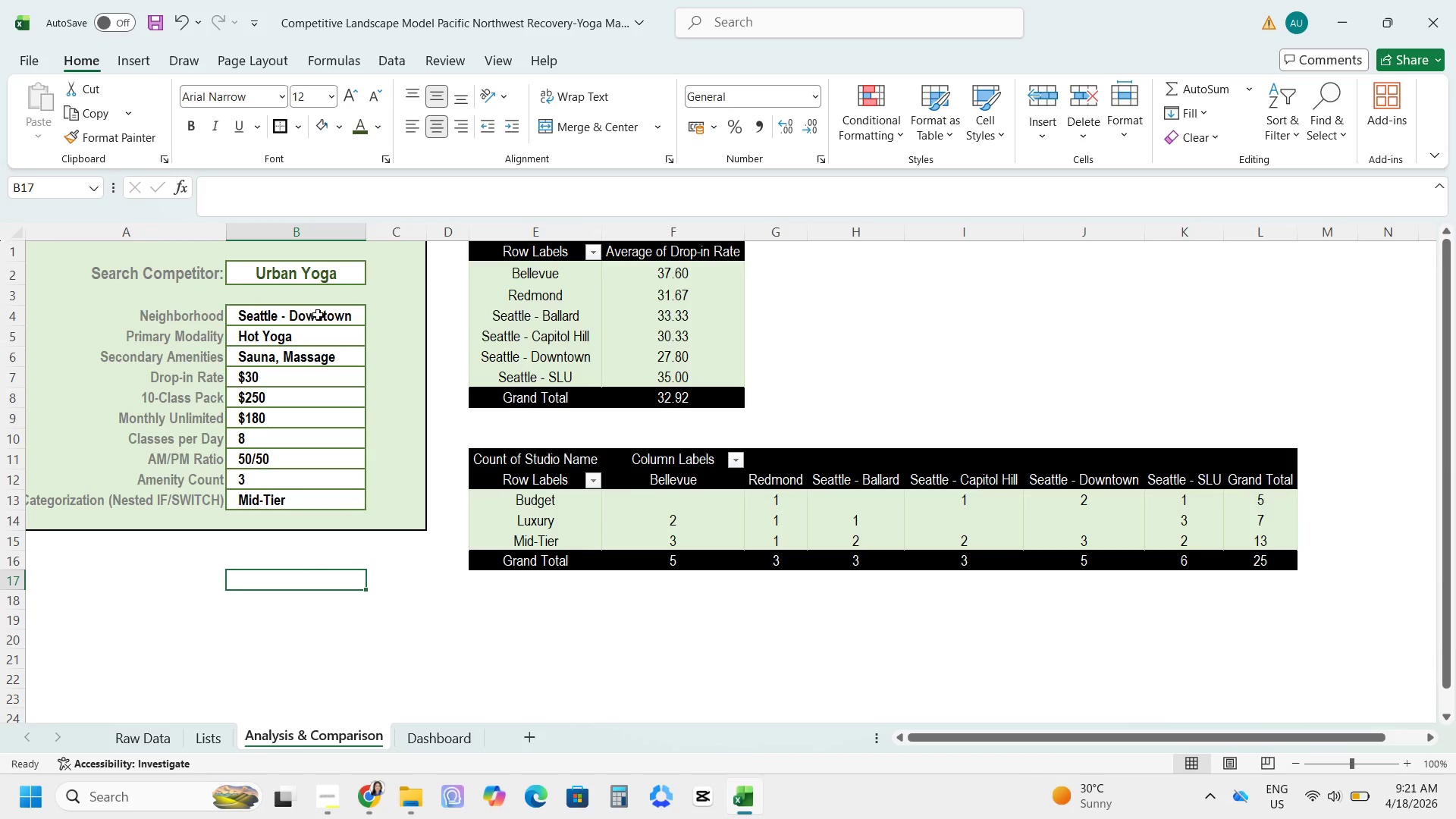 
left_click([301, 275])
 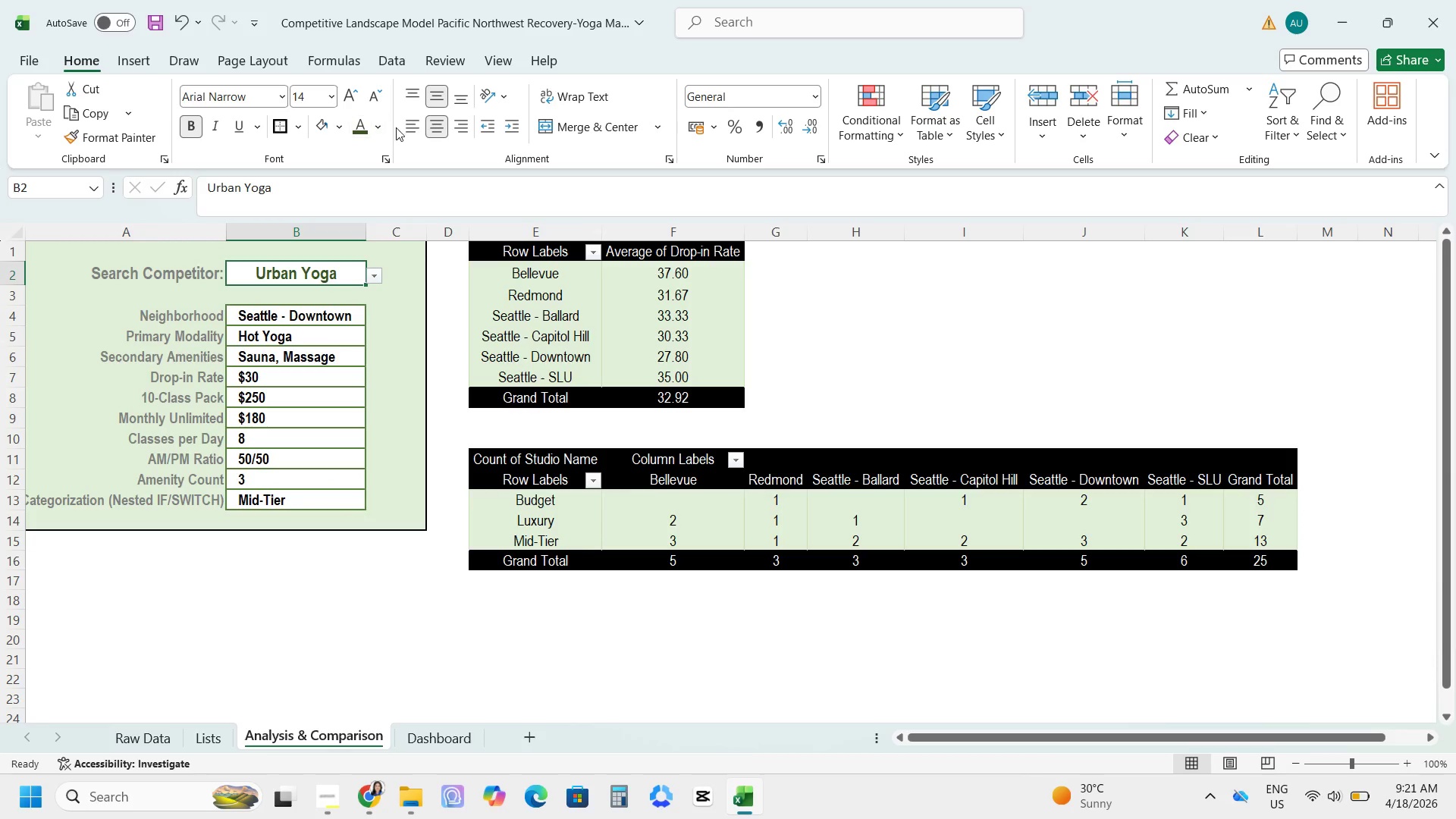 
left_click([414, 130])
 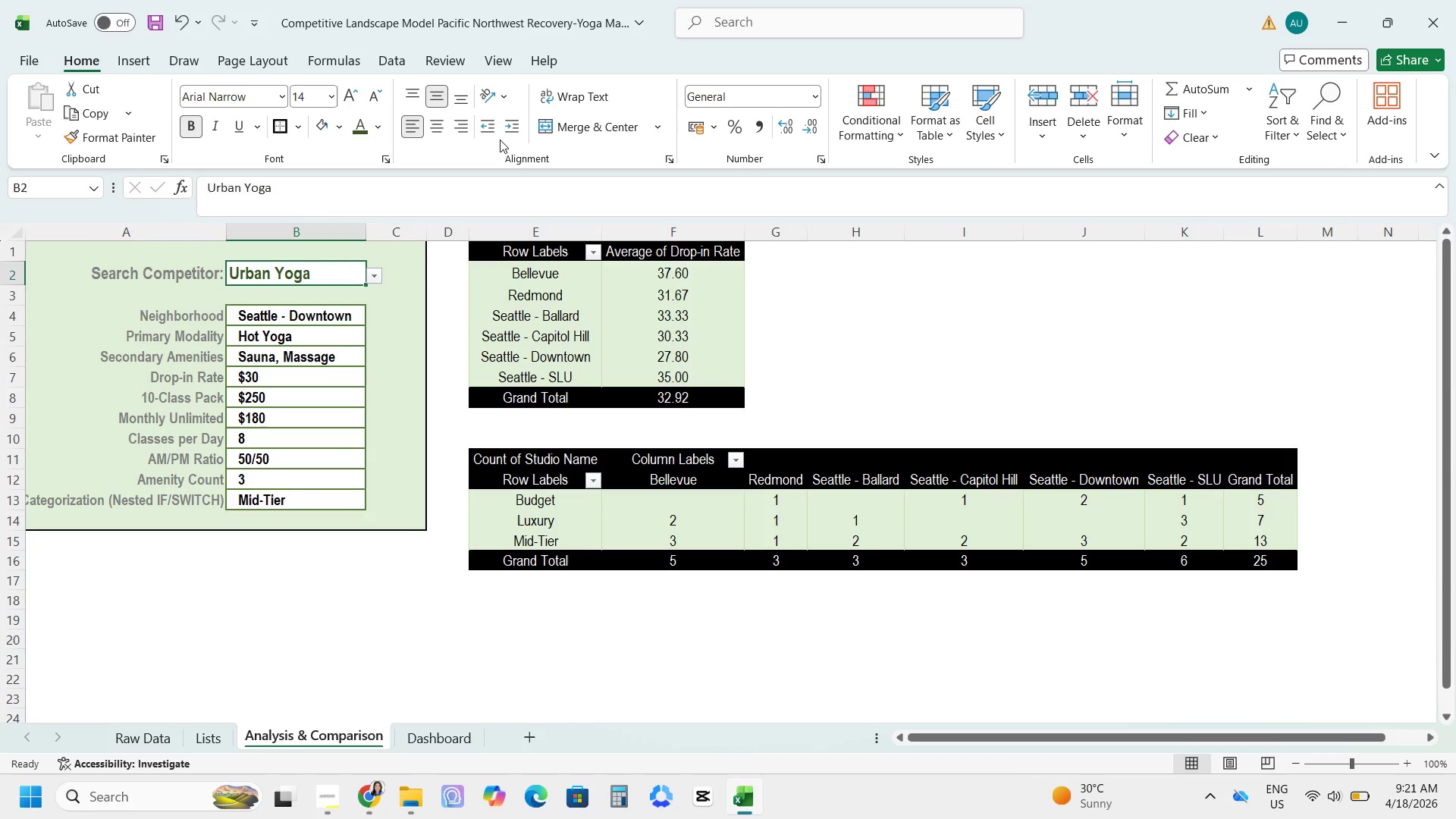 
left_click([516, 124])
 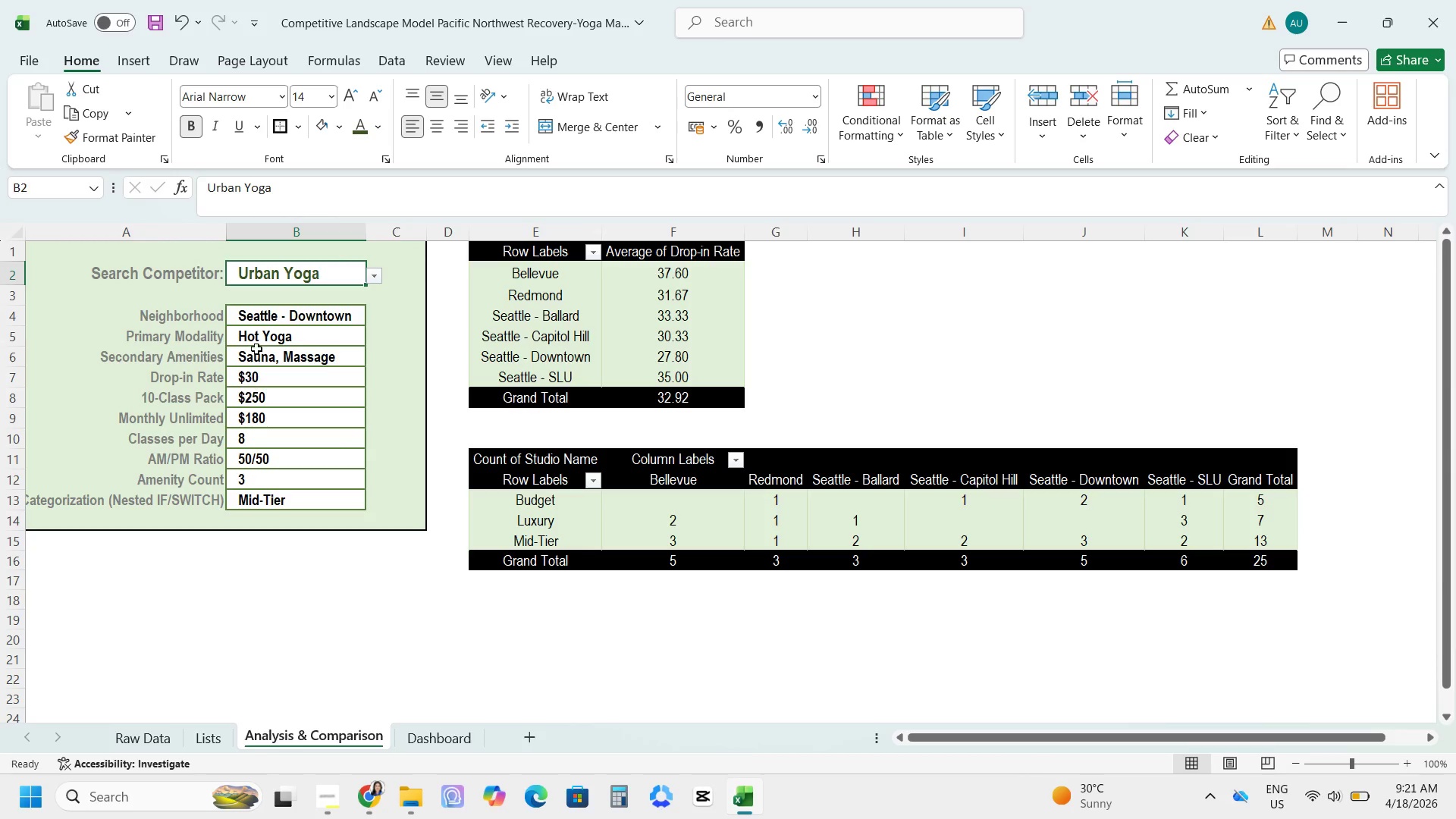 
left_click_drag(start_coordinate=[265, 312], to_coordinate=[303, 507])
 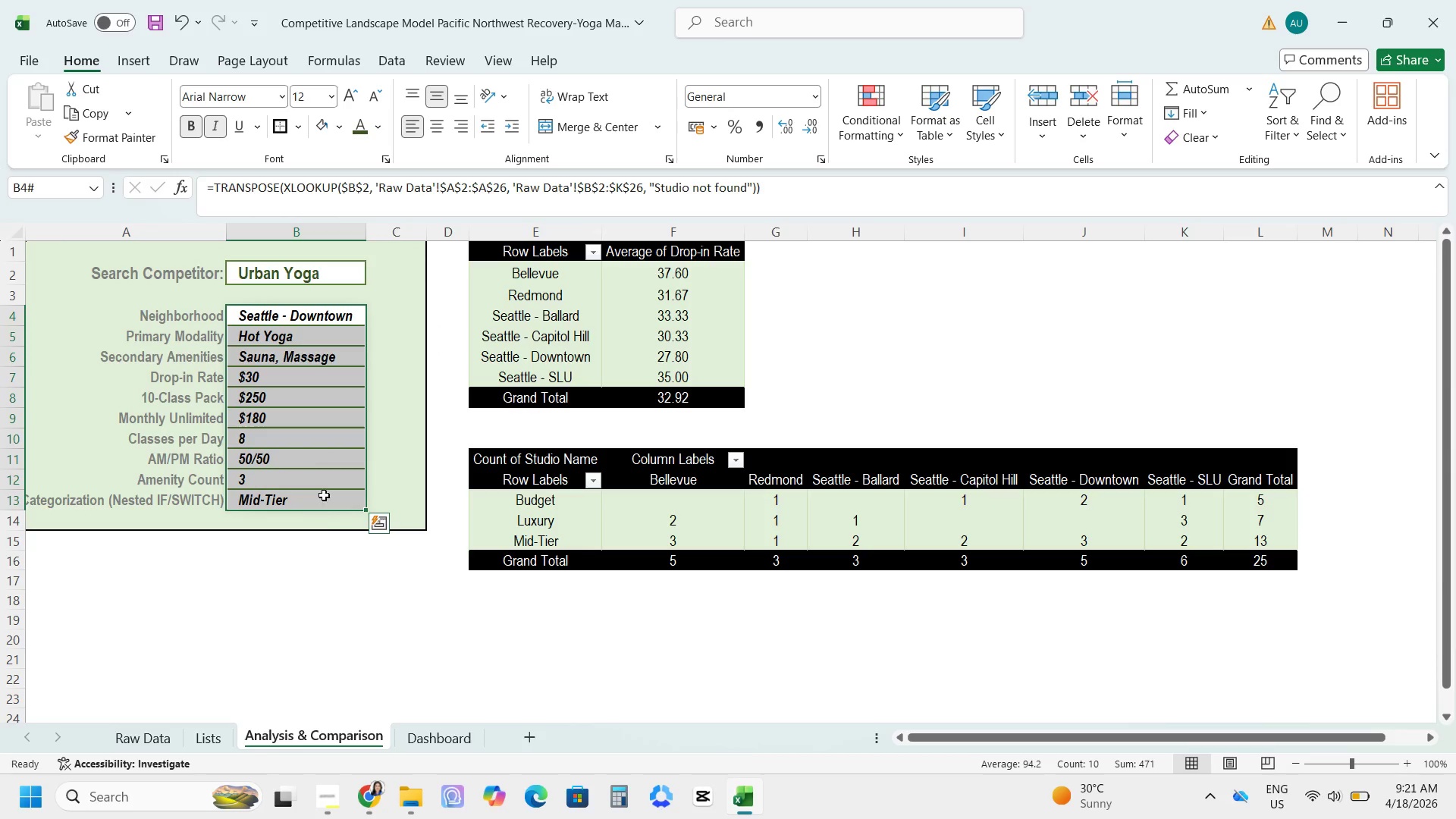 
left_click([324, 522])
 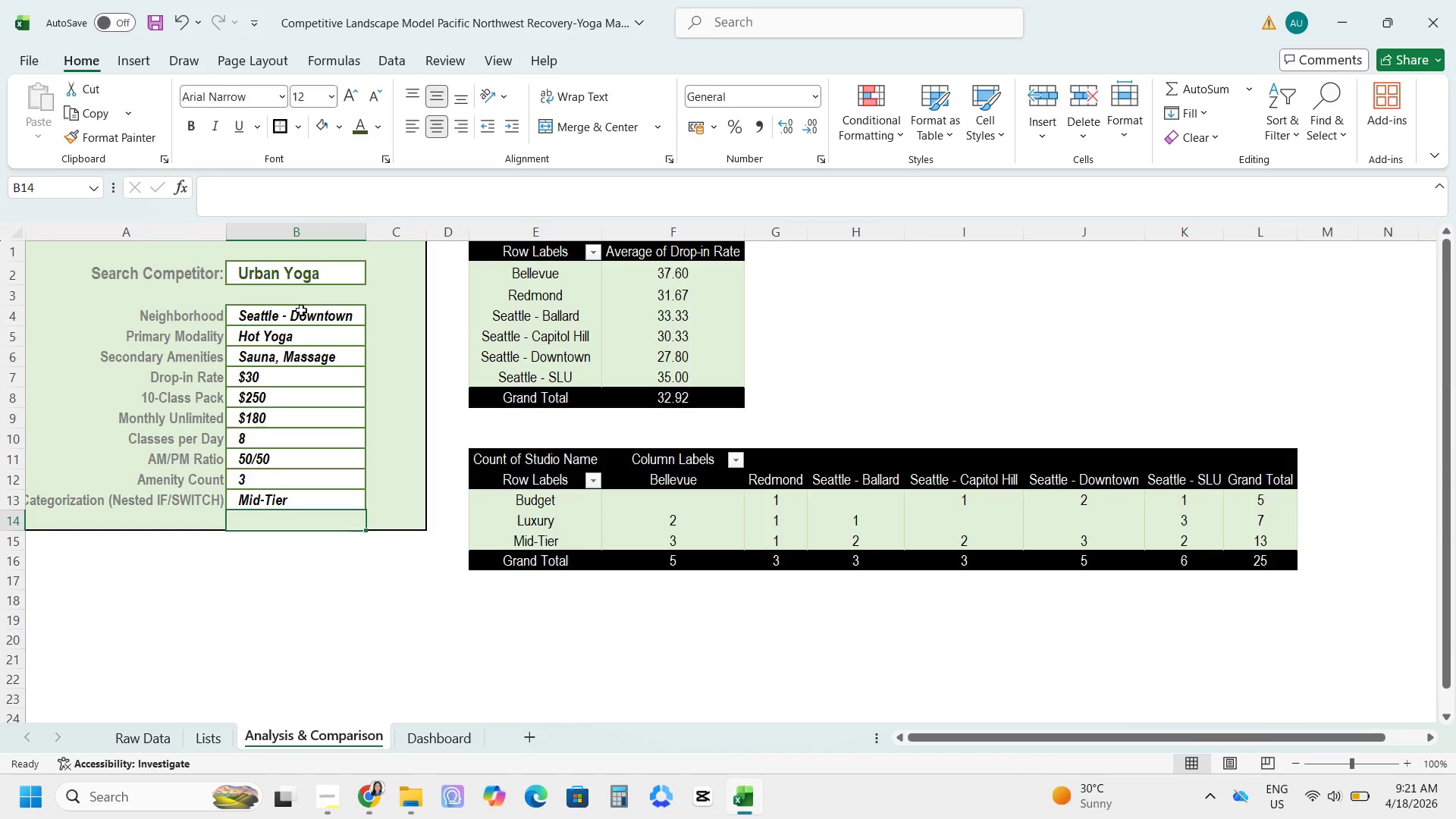 
left_click([312, 273])
 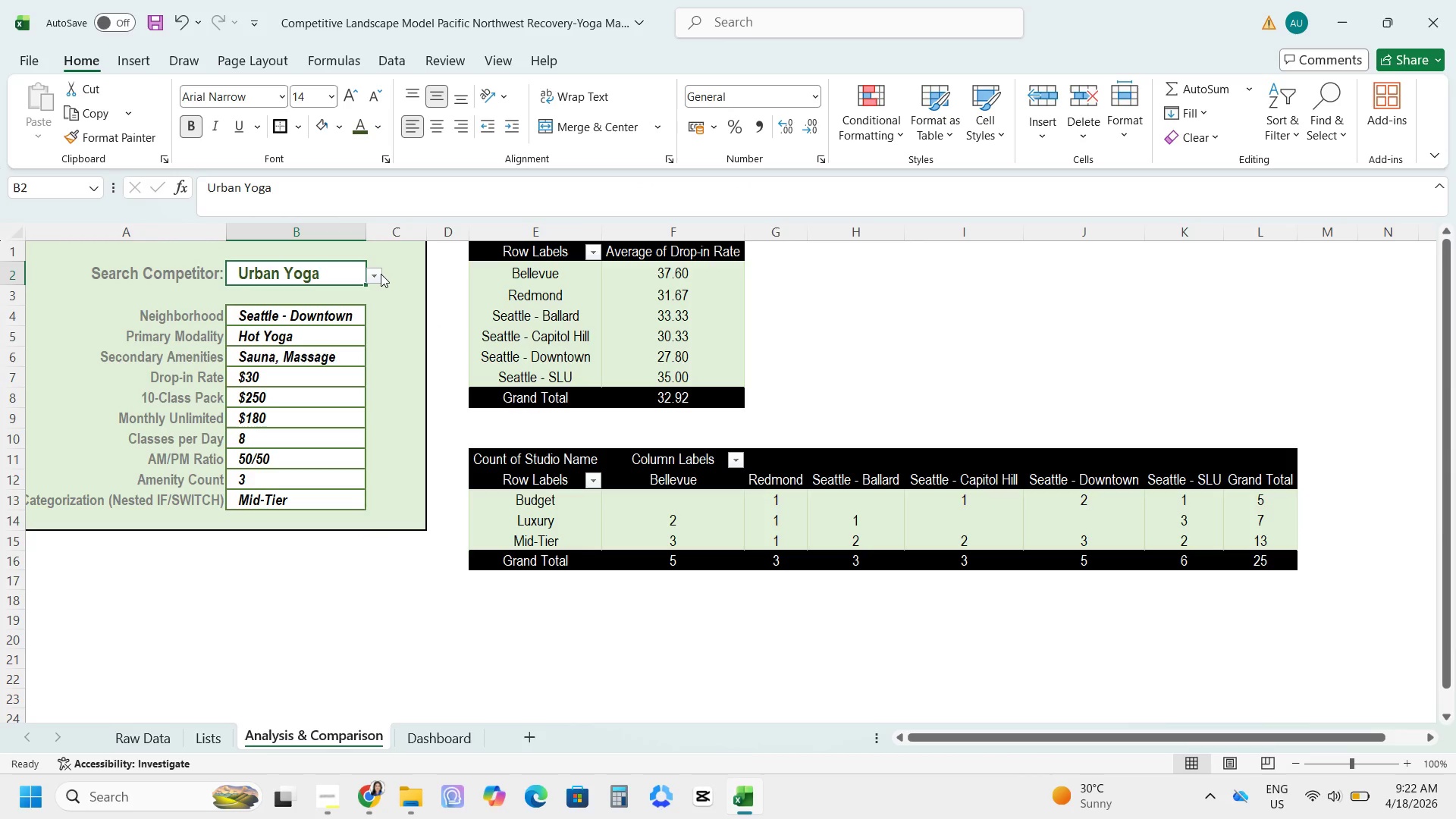 
left_click([378, 274])
 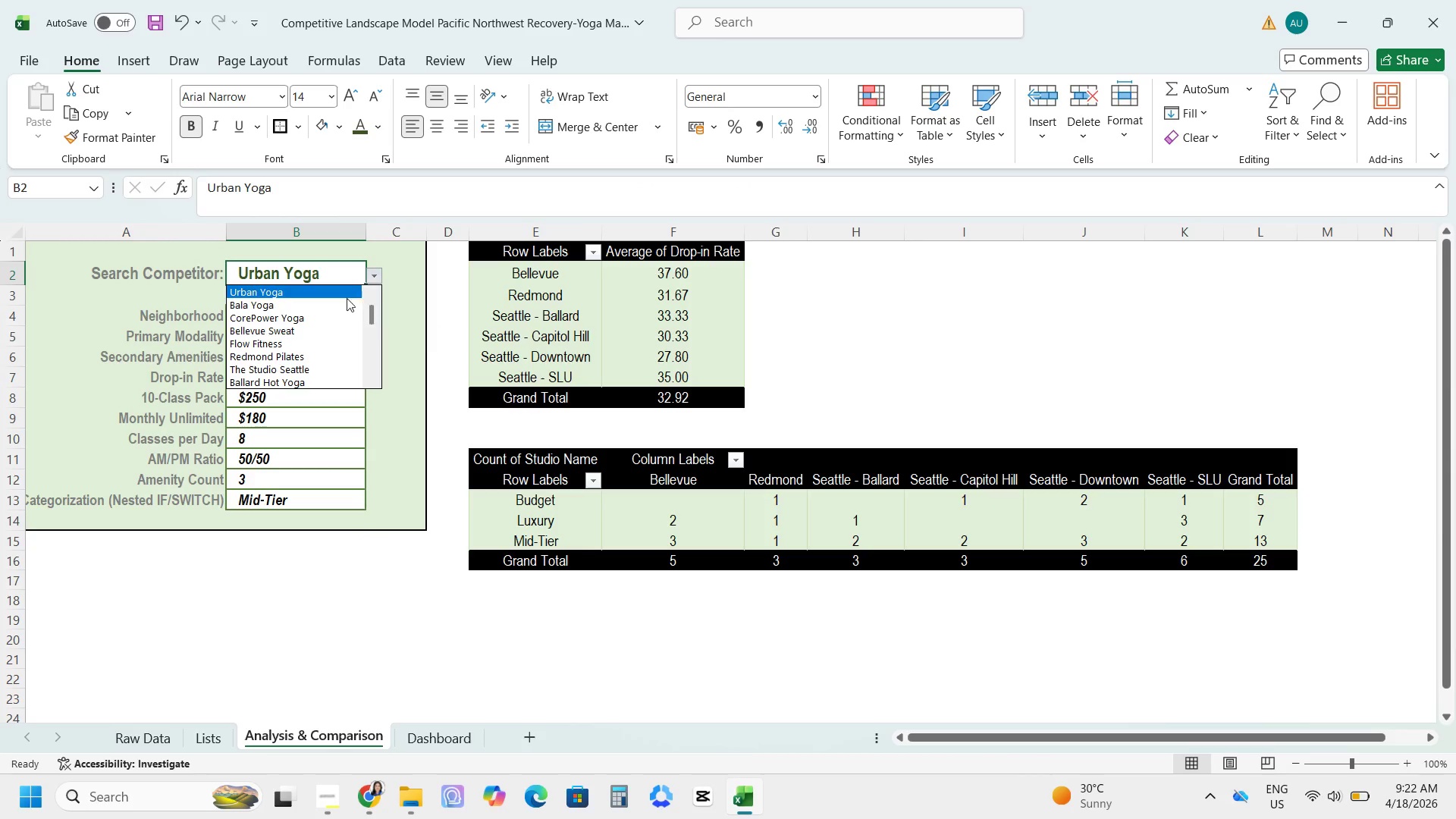 
left_click([338, 305])
 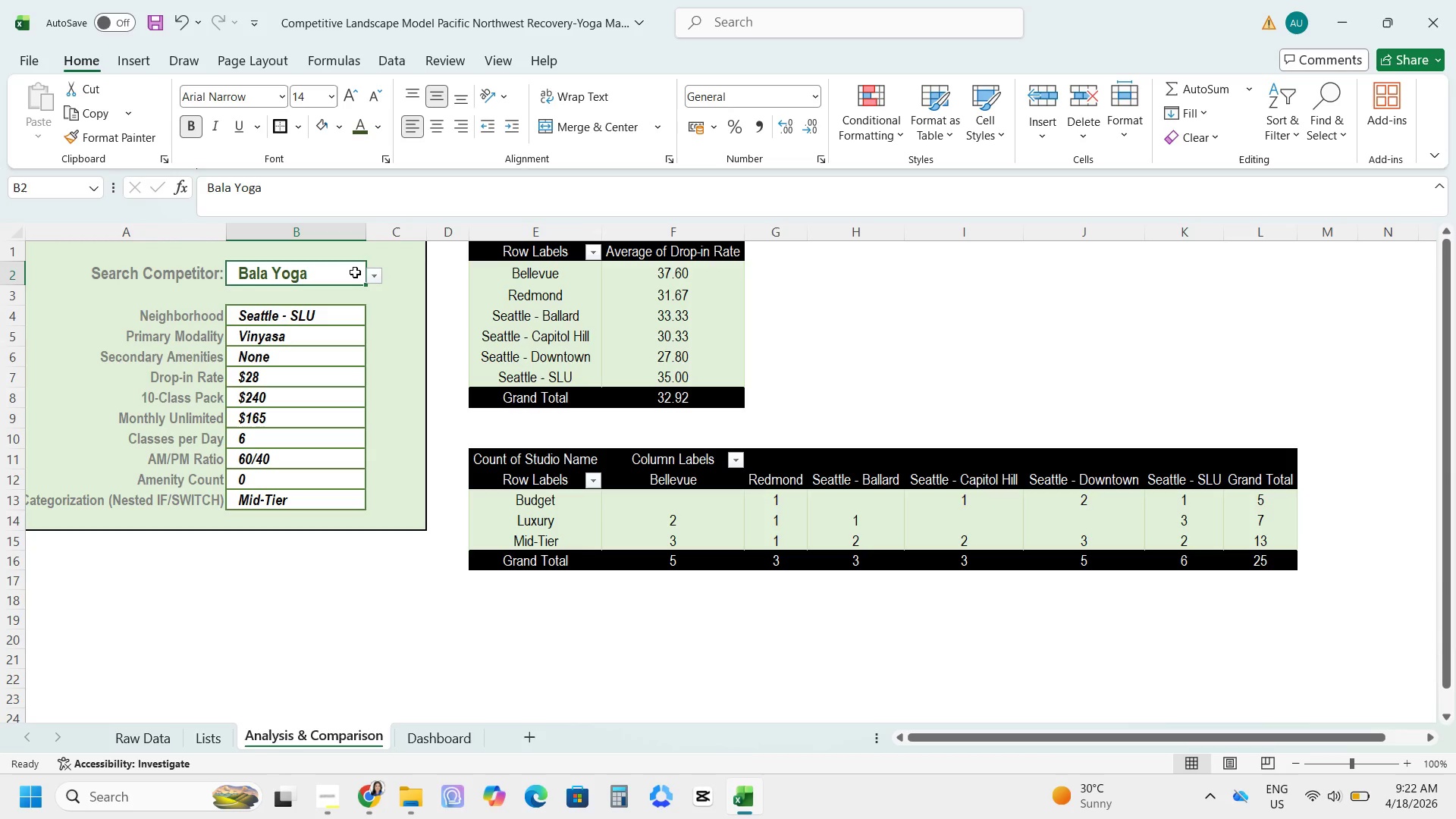 
left_click([373, 272])
 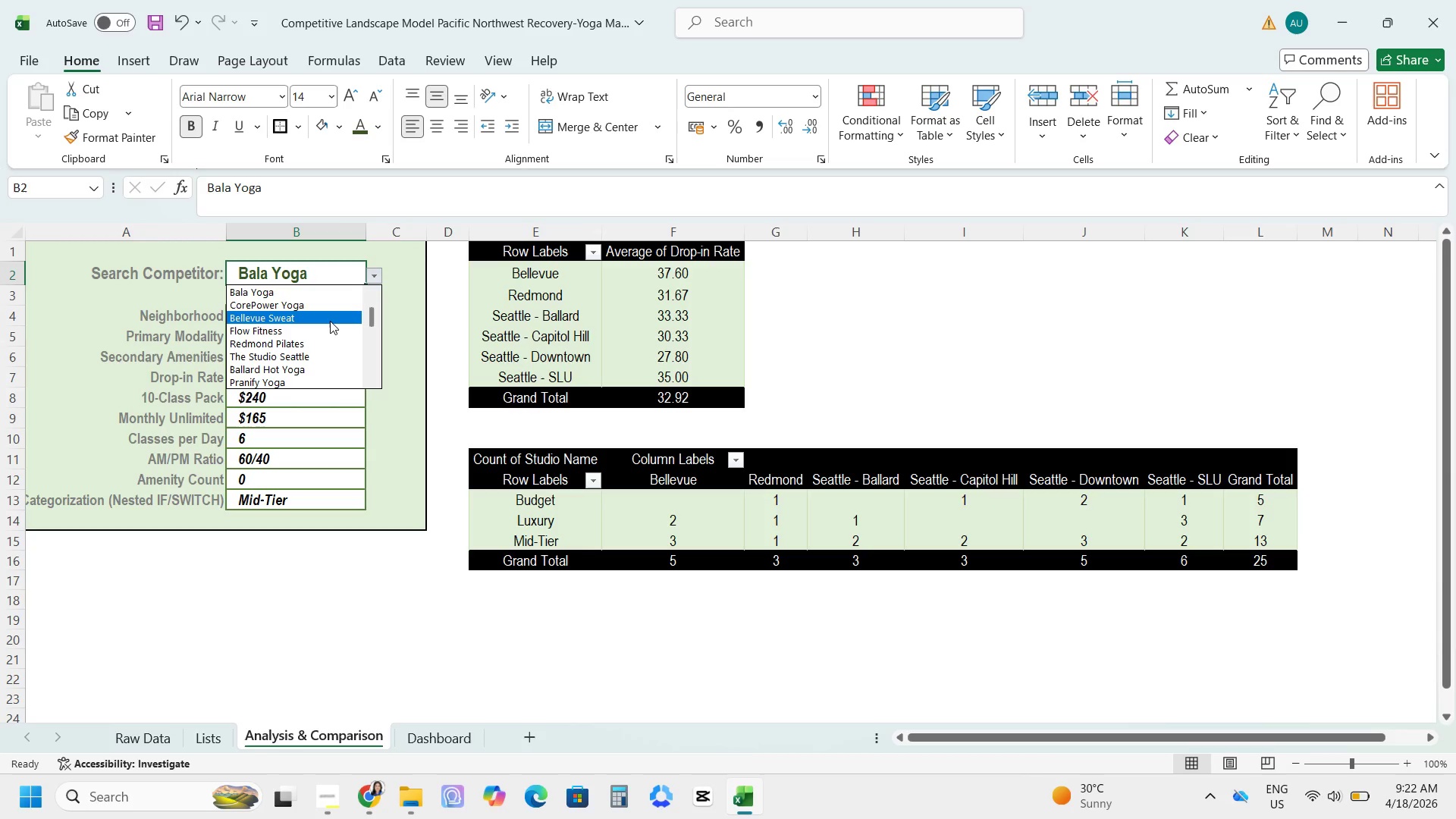 
left_click([329, 320])
 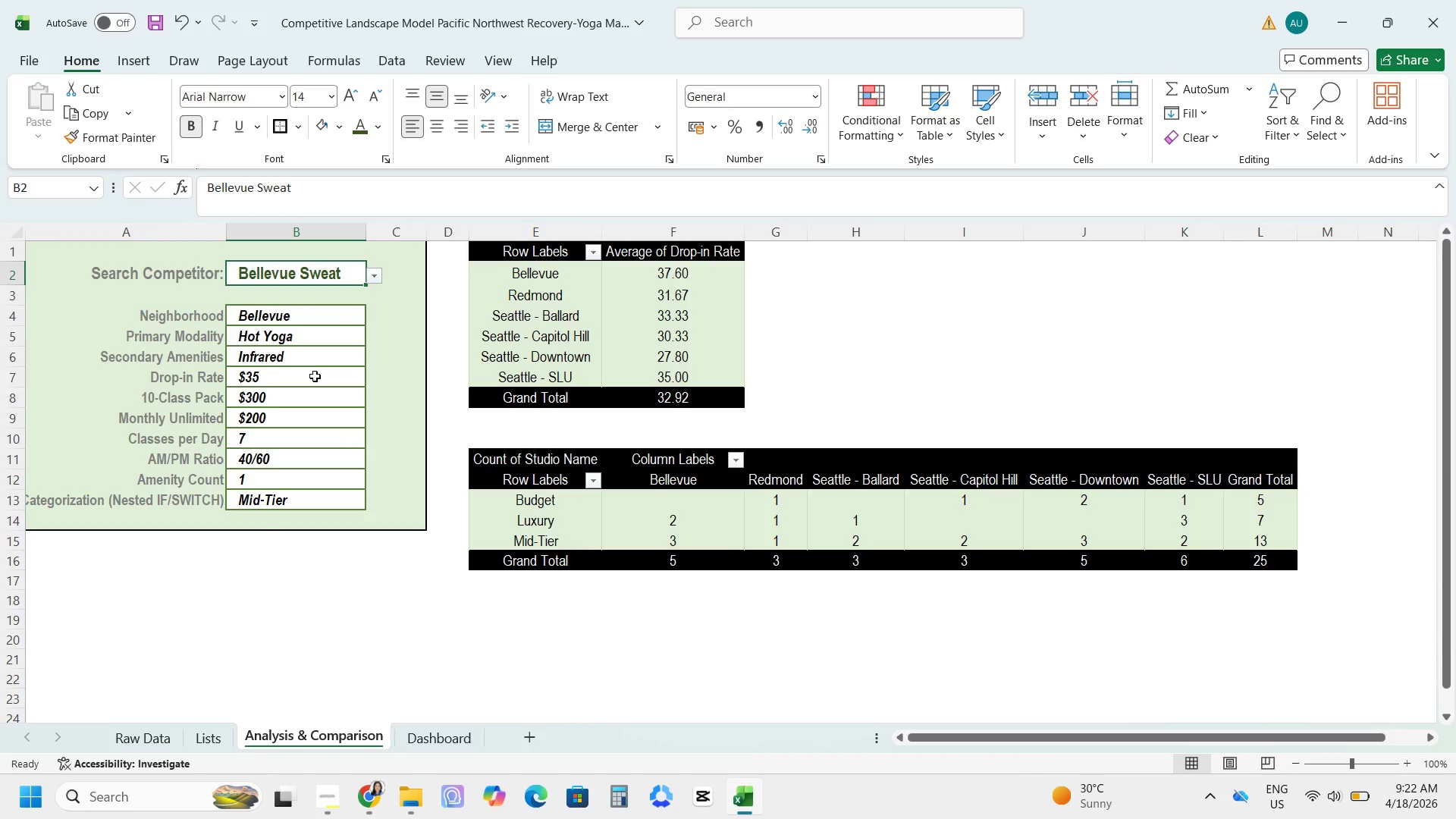 
left_click([283, 501])
 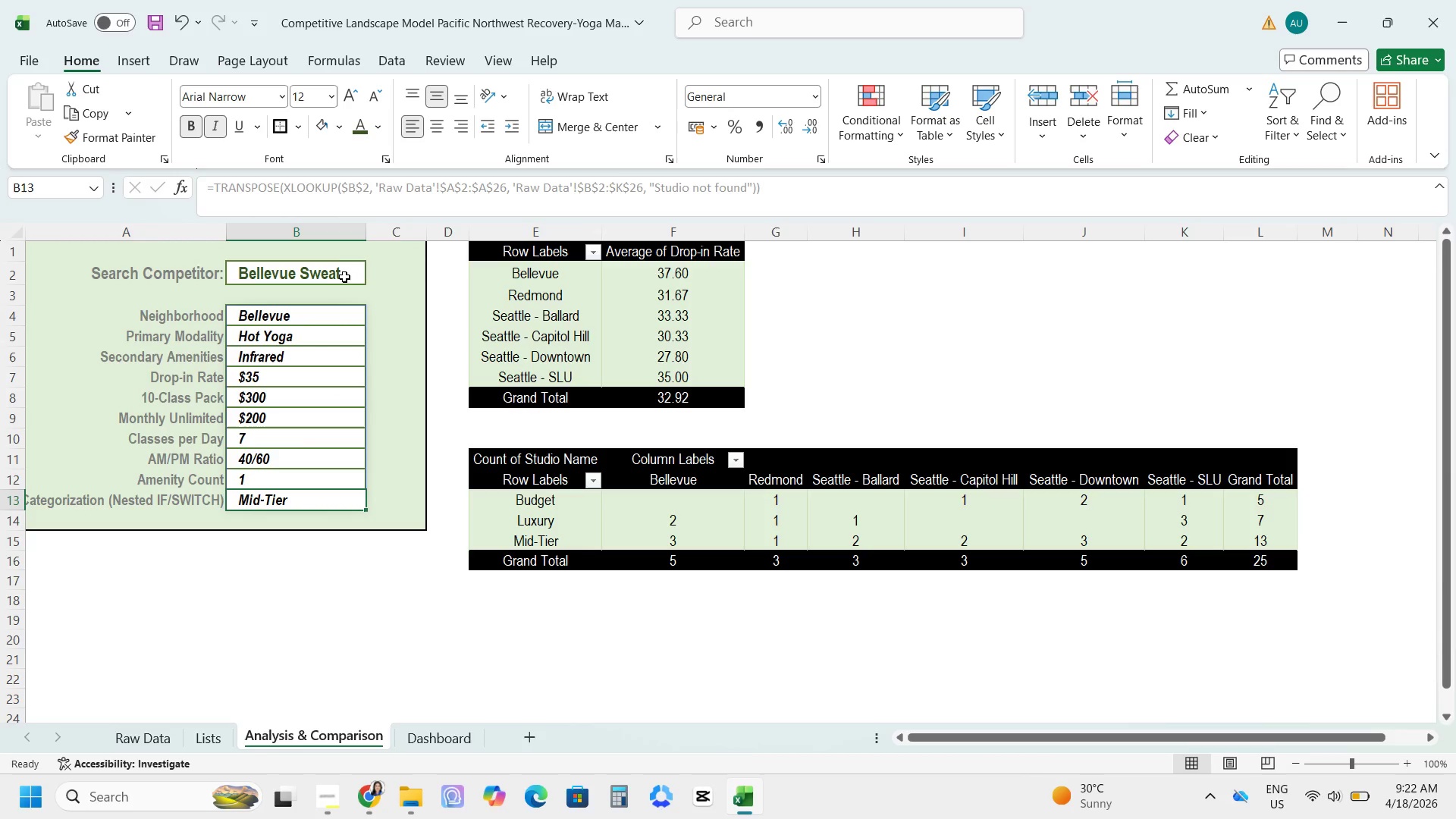 
double_click([359, 271])
 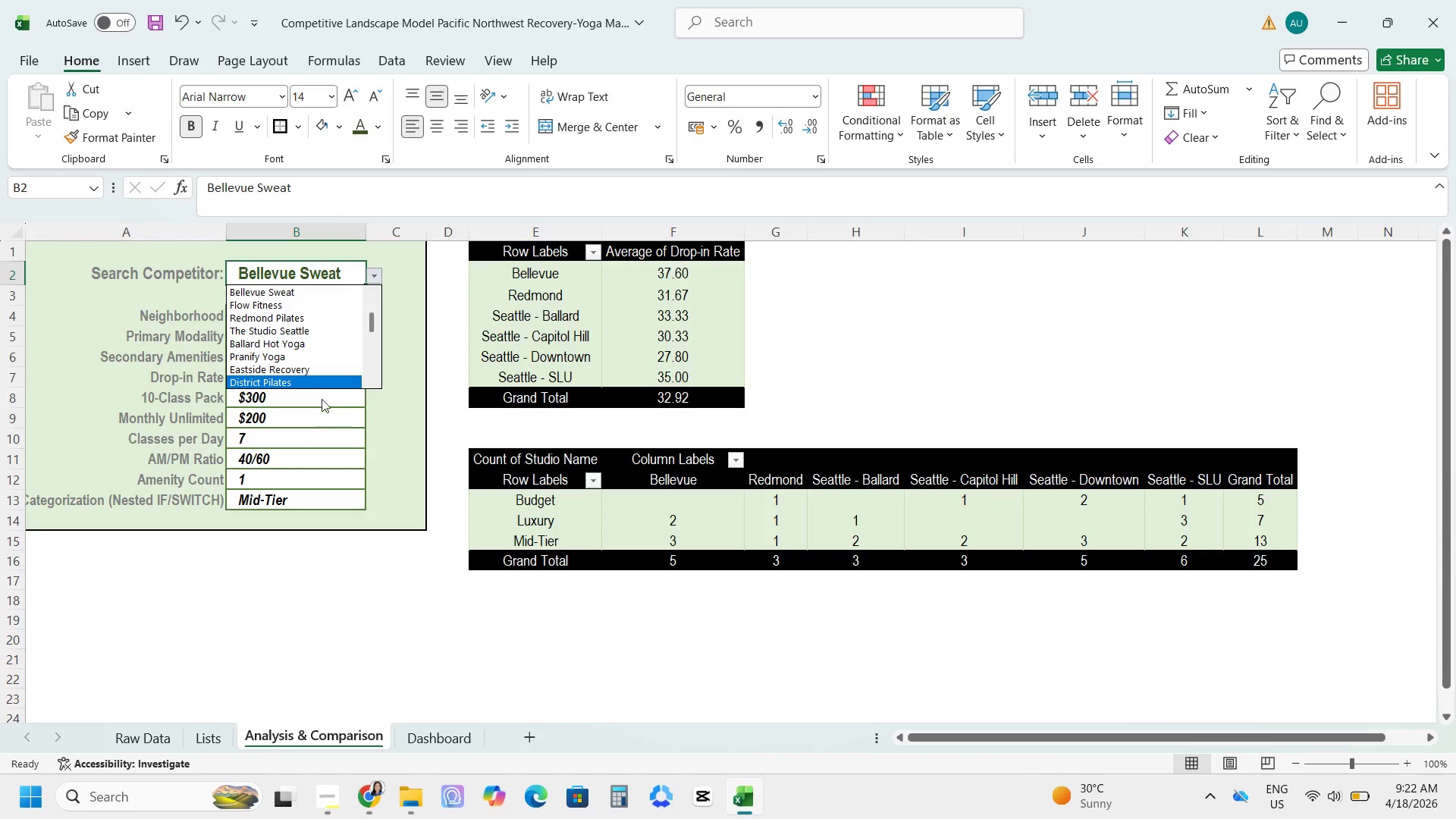 
left_click([312, 376])
 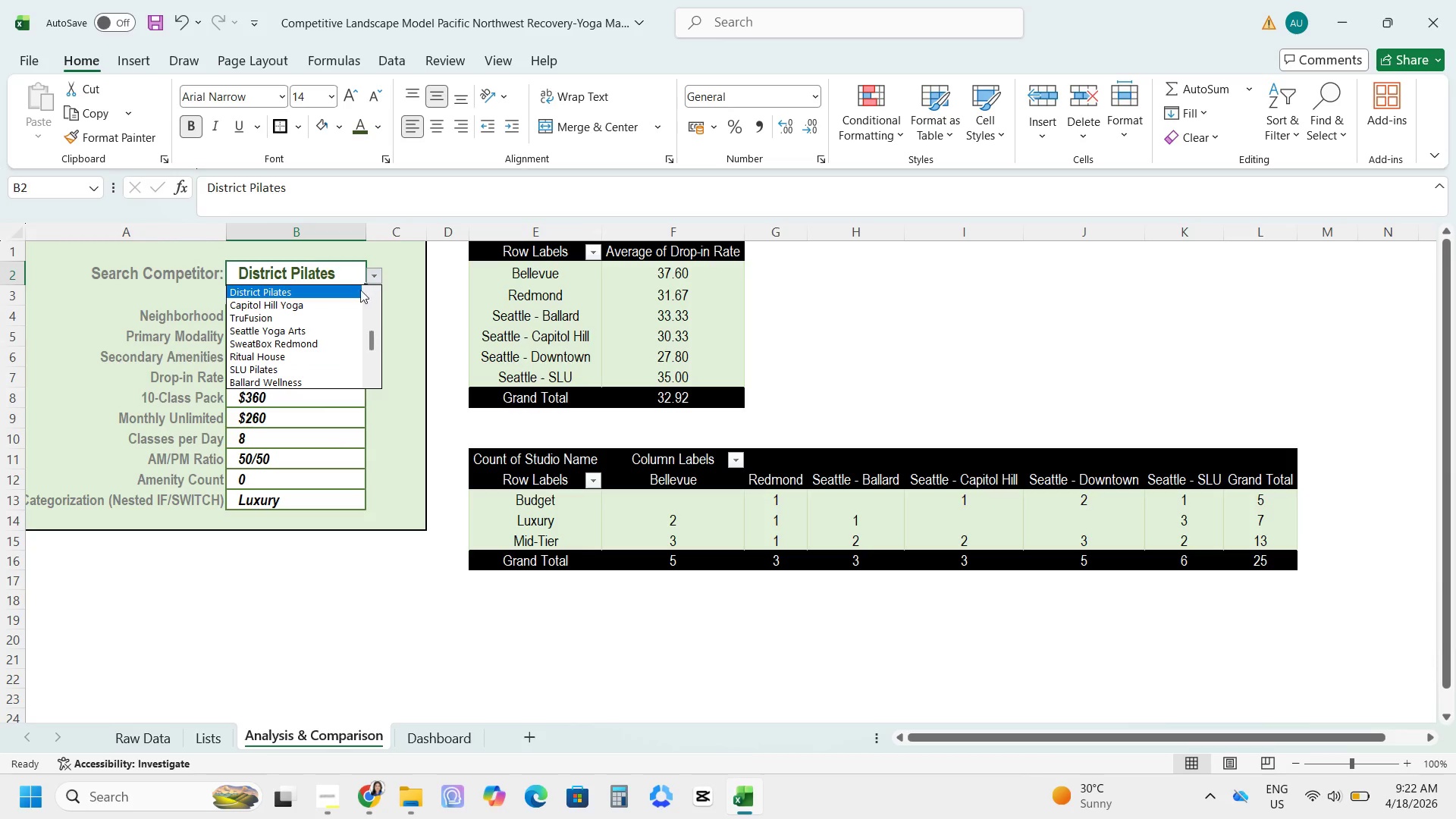 
left_click_drag(start_coordinate=[373, 337], to_coordinate=[375, 268])
 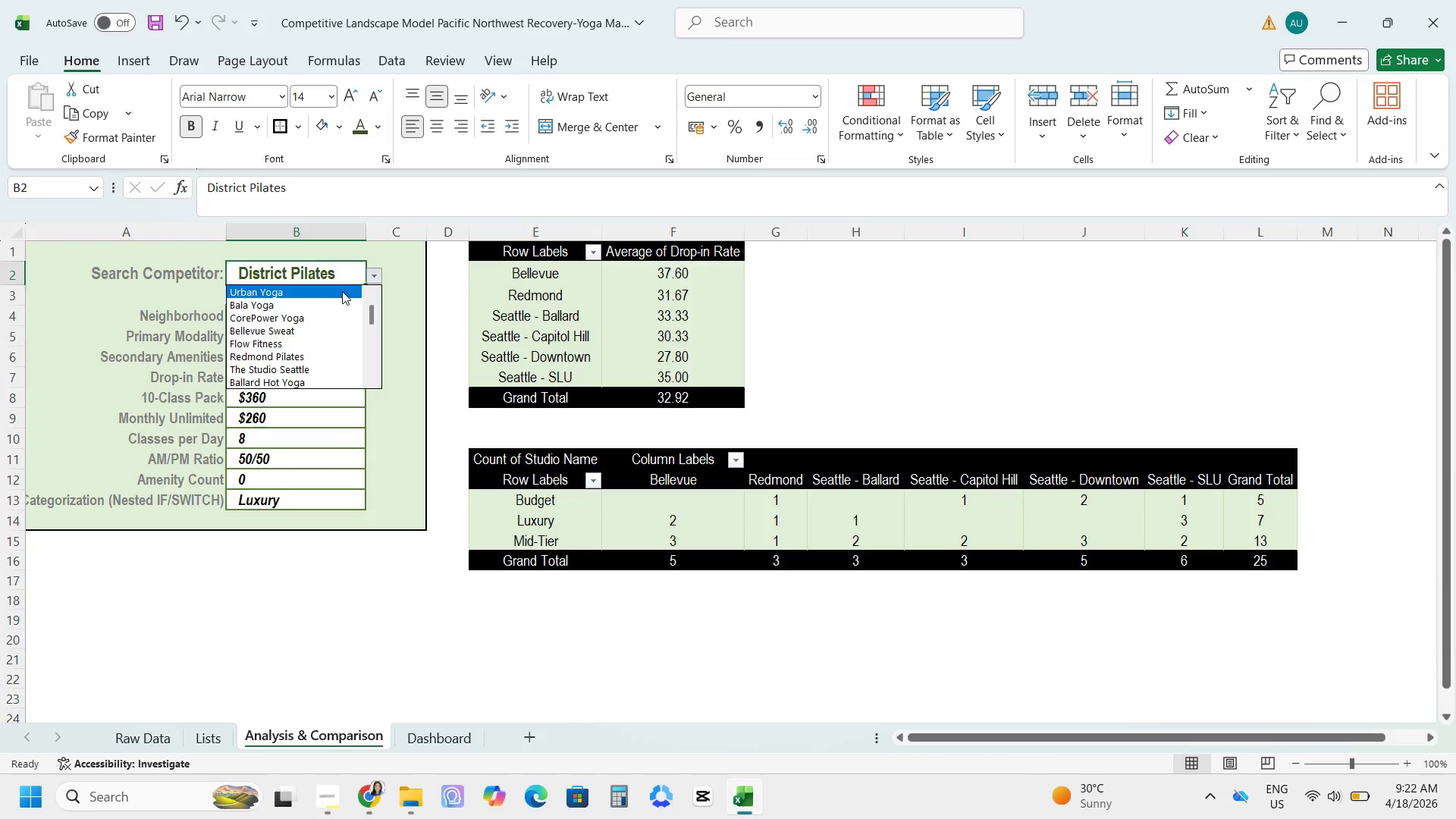 
left_click([342, 291])
 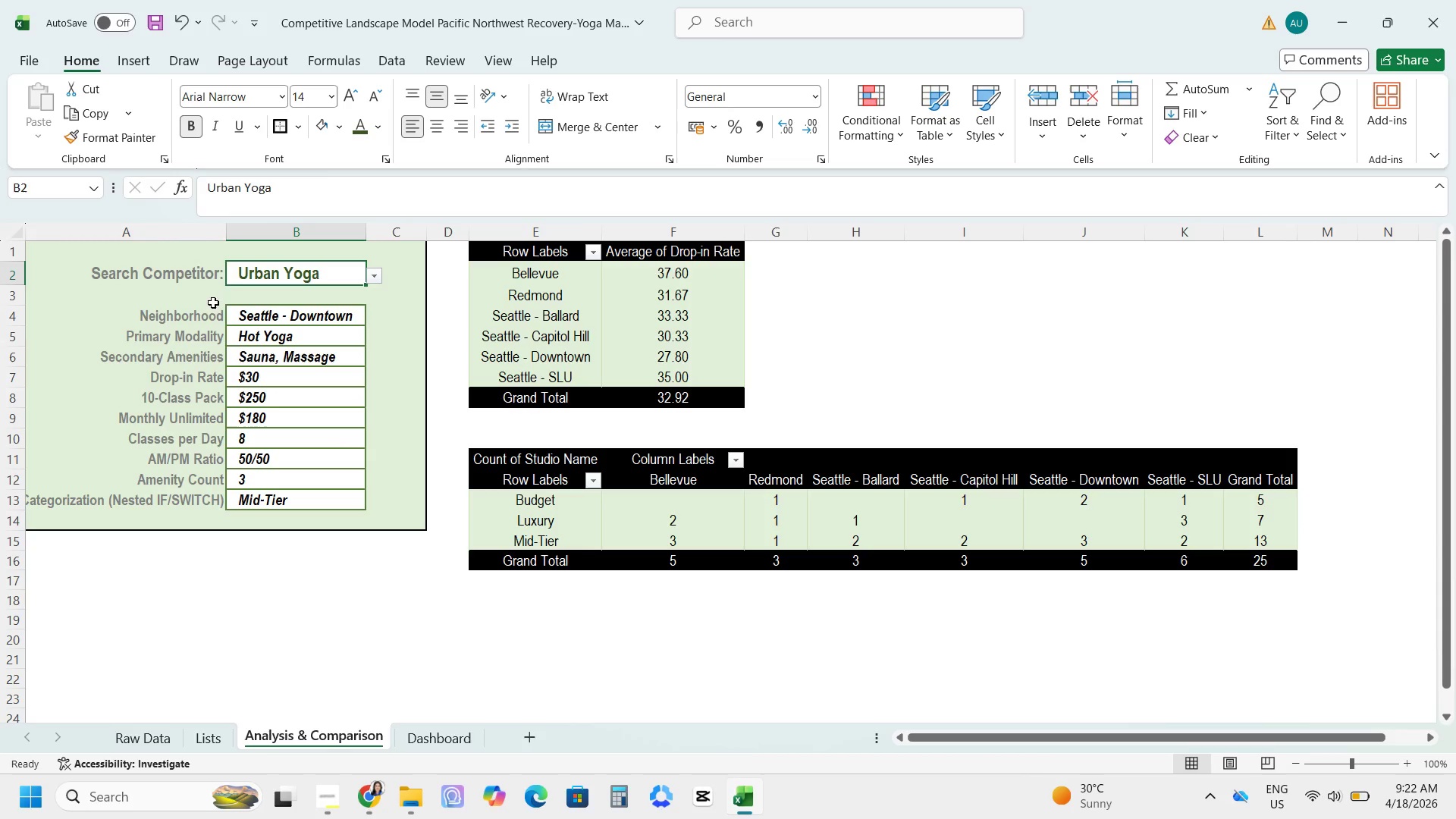 
left_click([224, 228])
 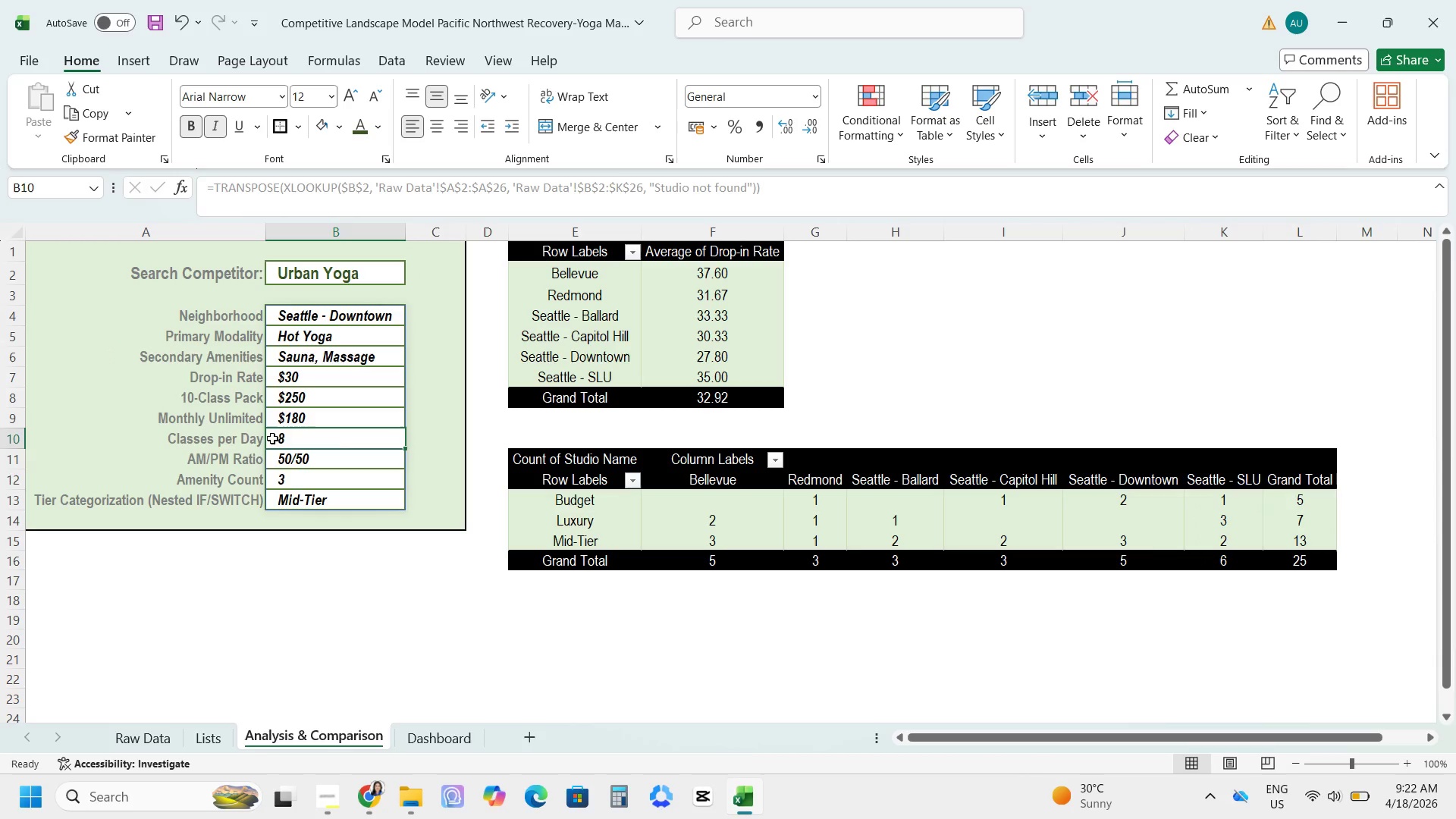 
left_click([333, 598])
 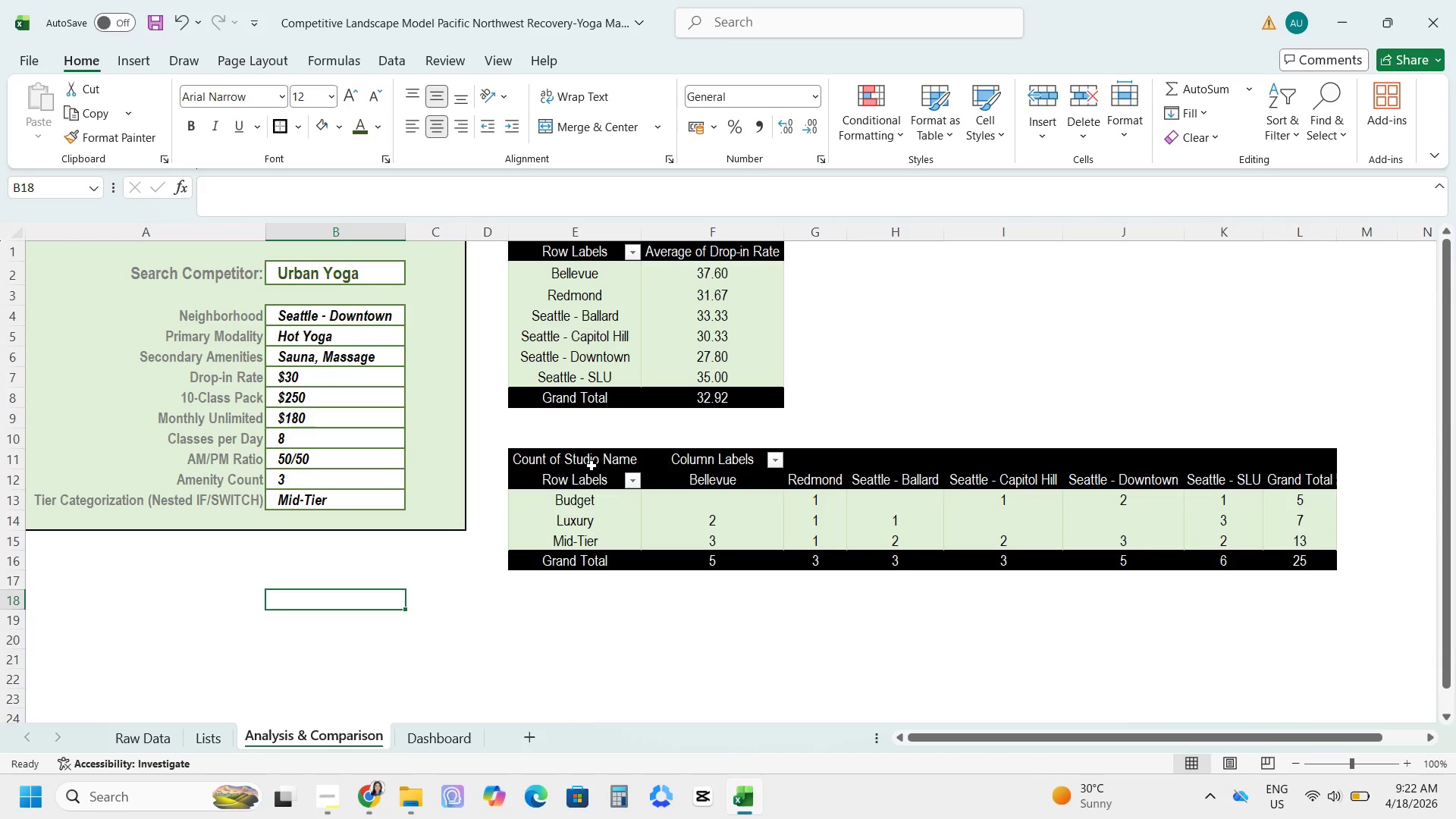 
left_click([592, 465])
 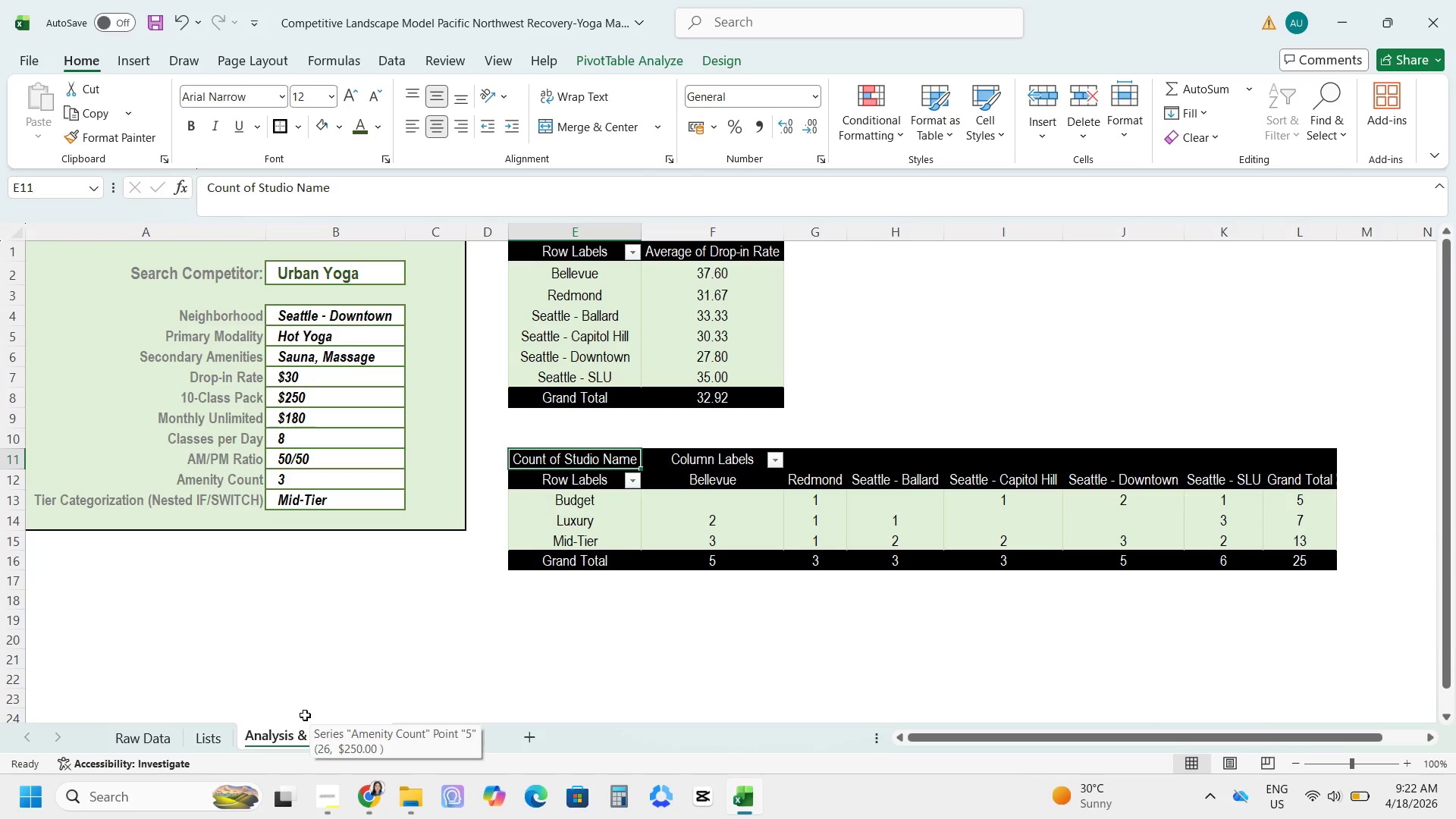 
wait(27.42)
 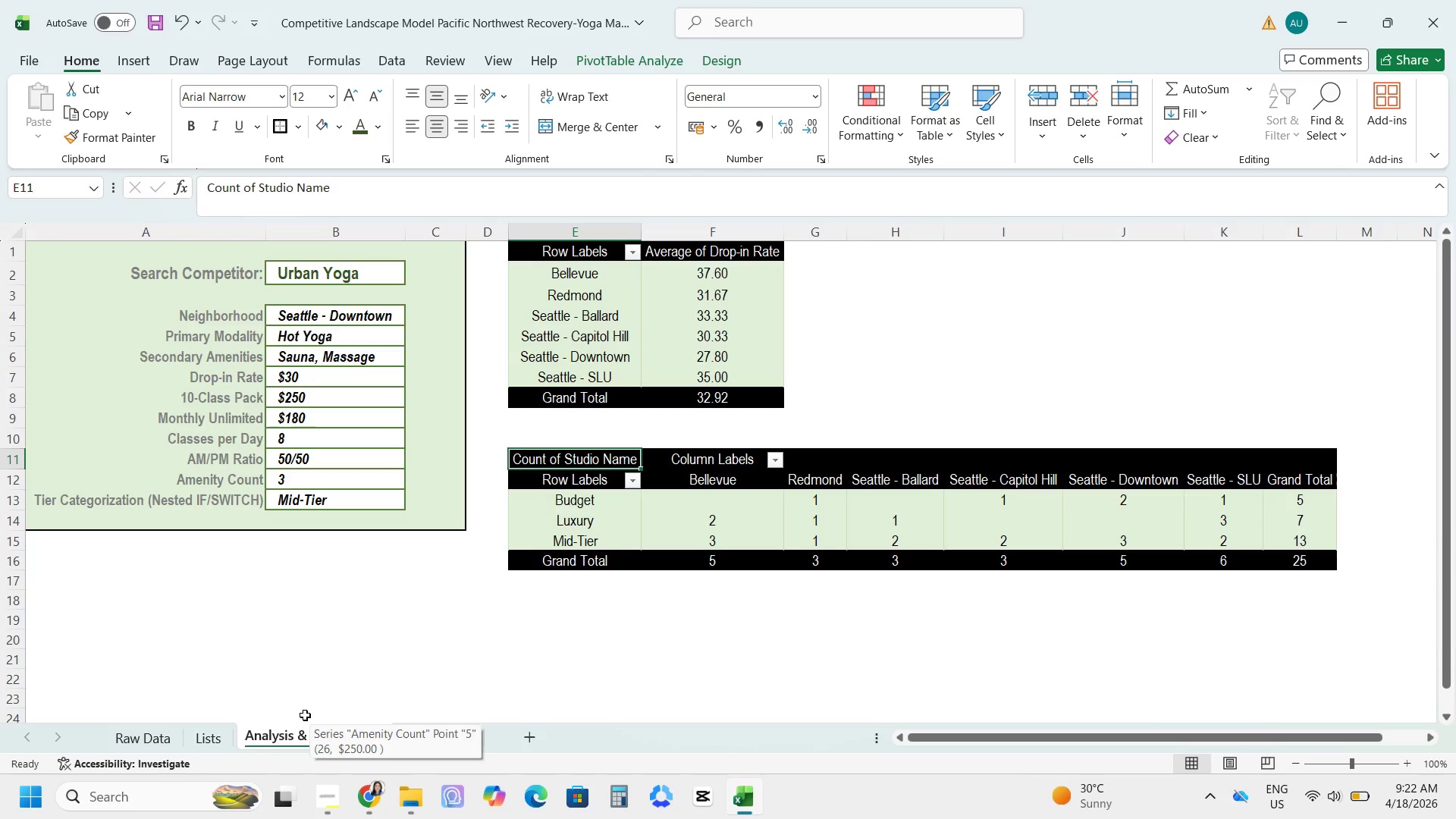 
double_click([315, 481])
 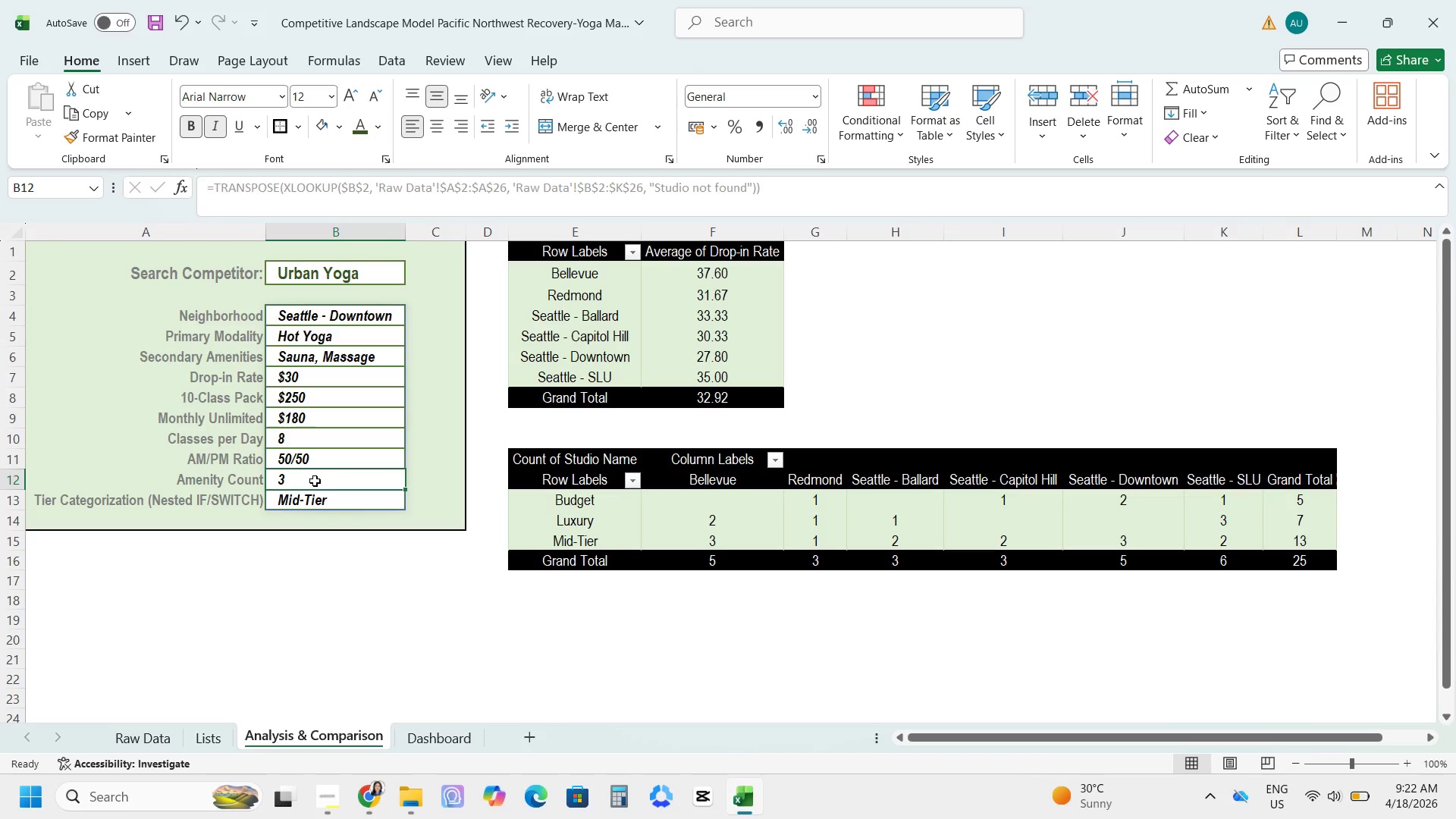 
left_click([315, 481])
 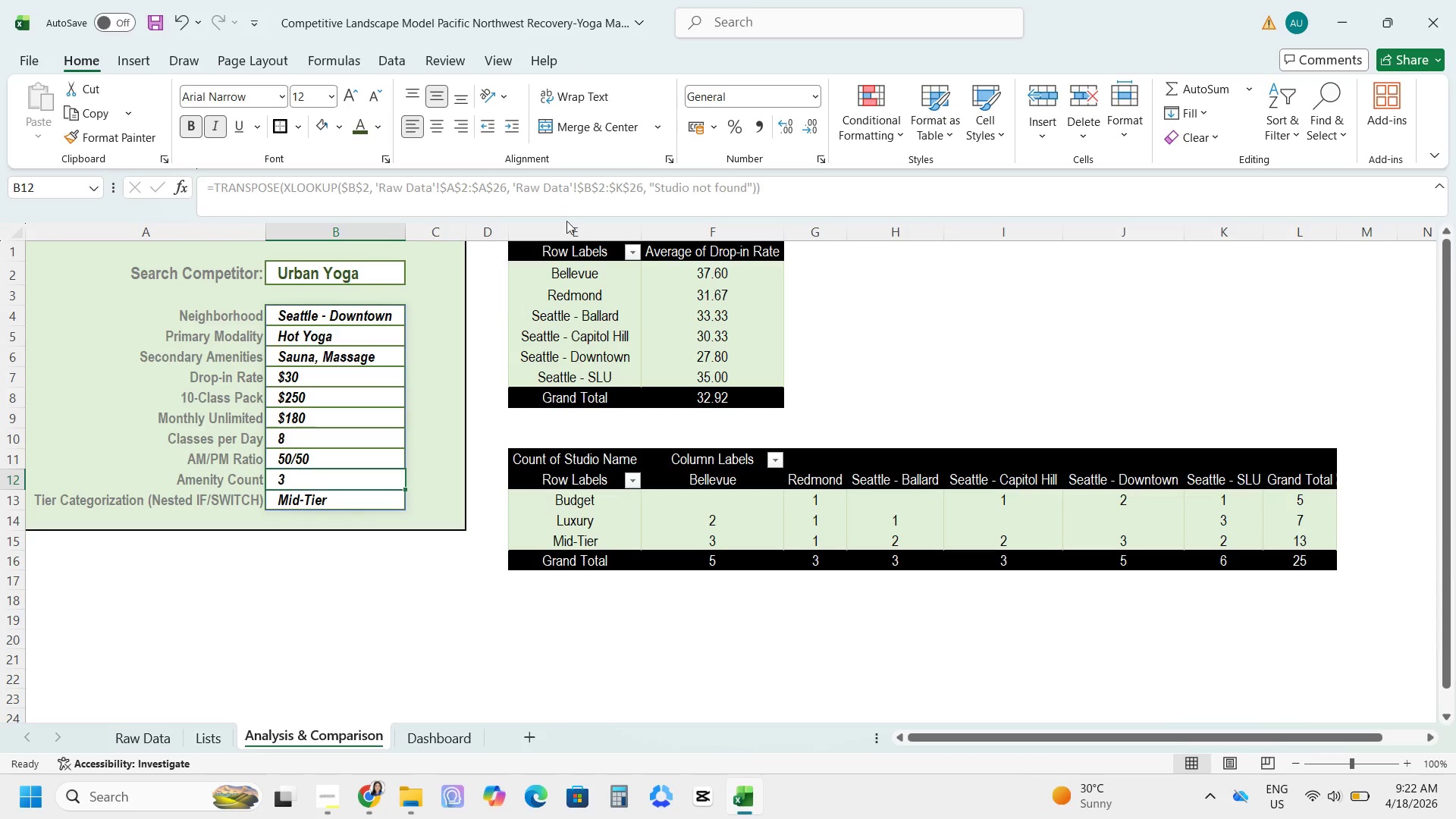 
left_click([864, 136])
 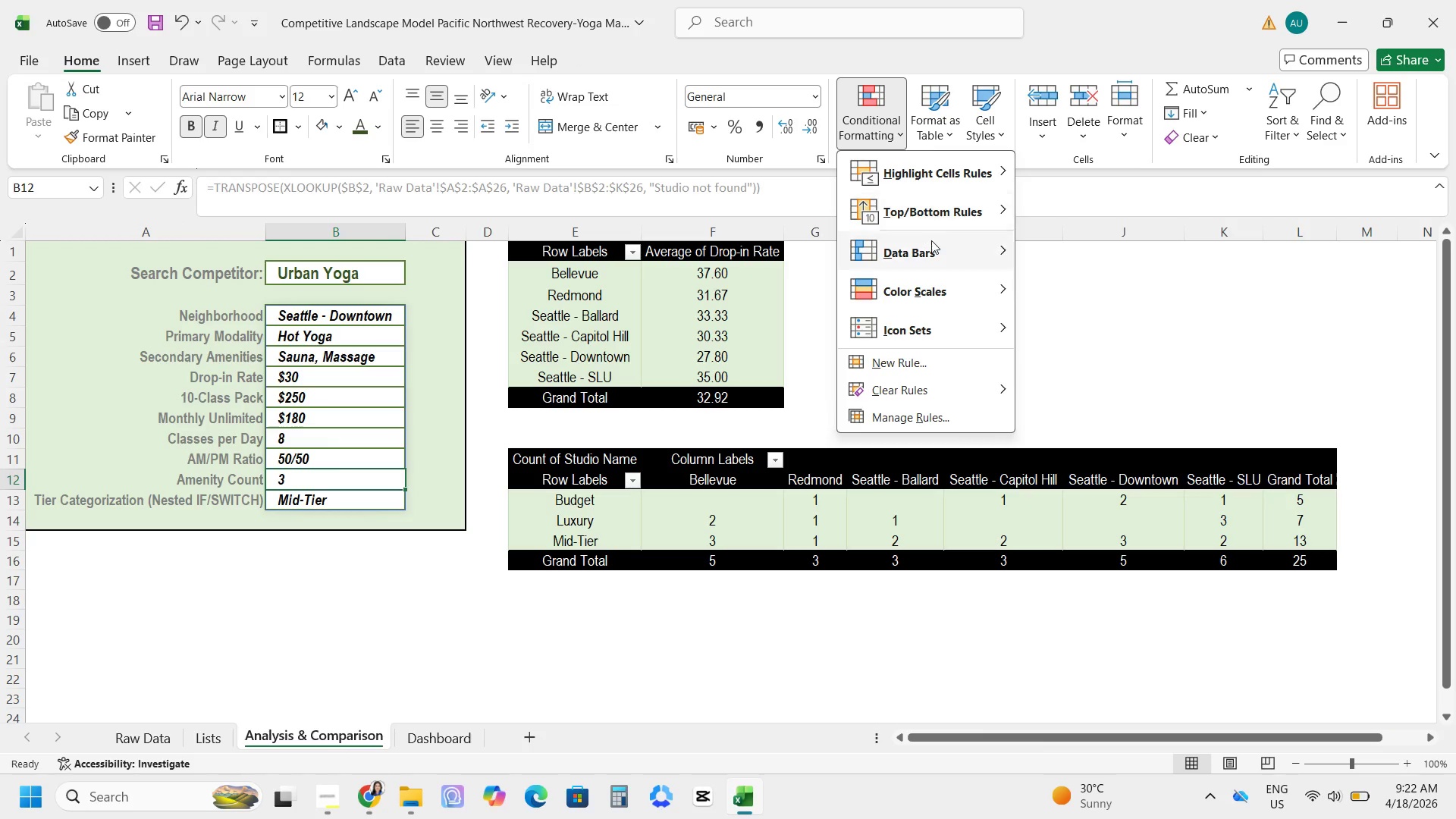 
left_click([936, 246])
 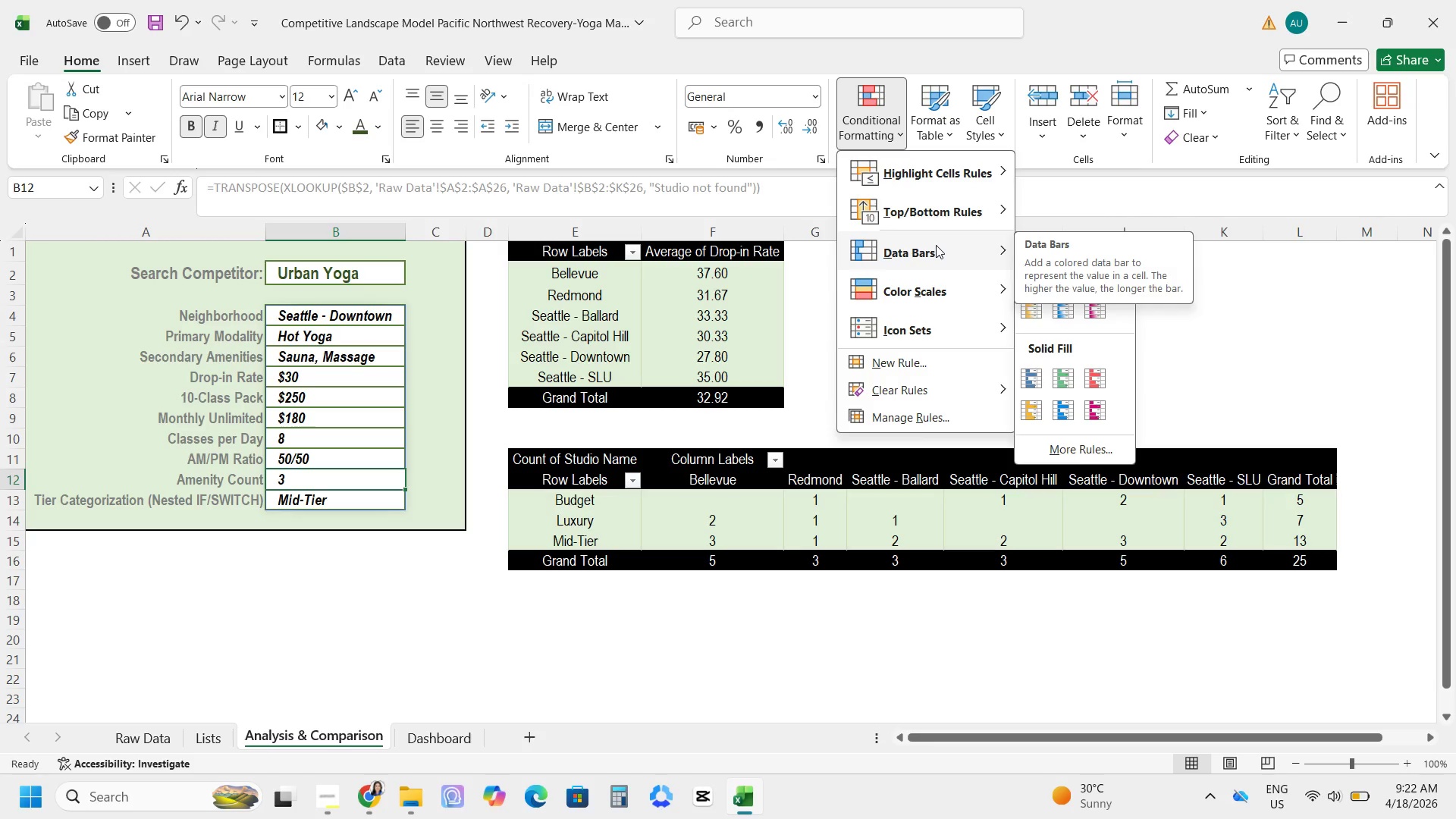 
mouse_move([987, 300])
 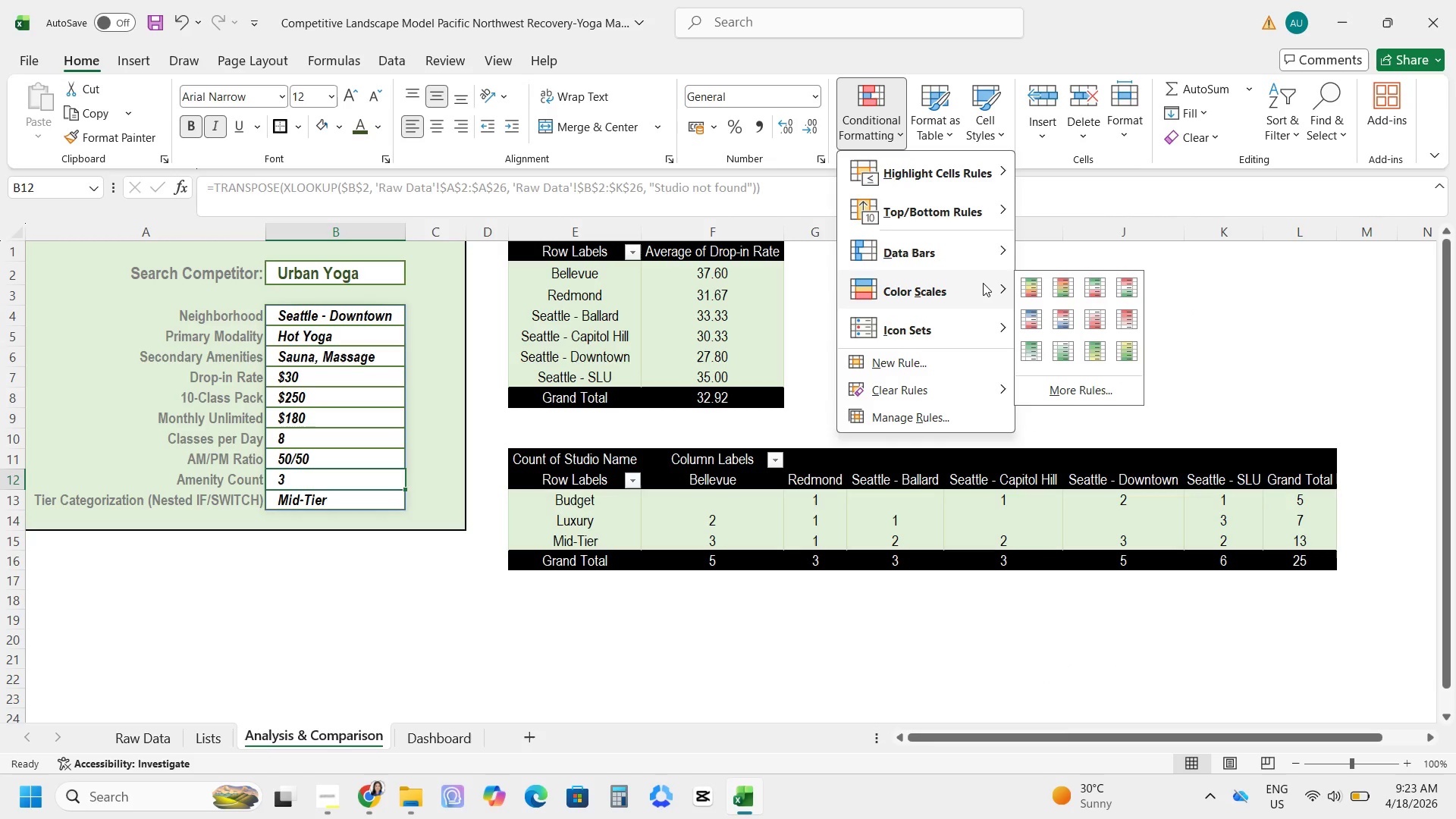 
mouse_move([998, 256])
 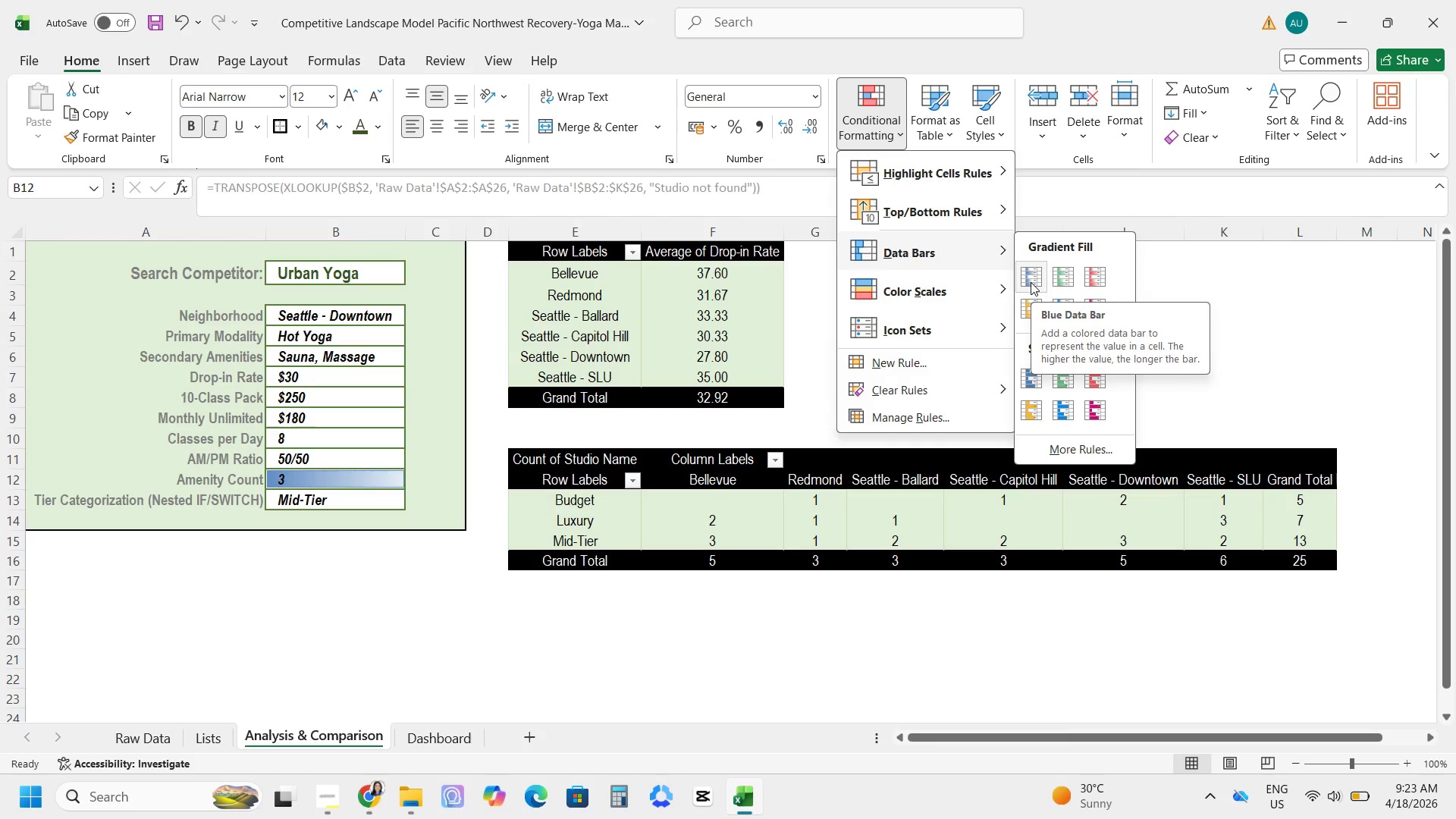 
left_click([1031, 282])
 